 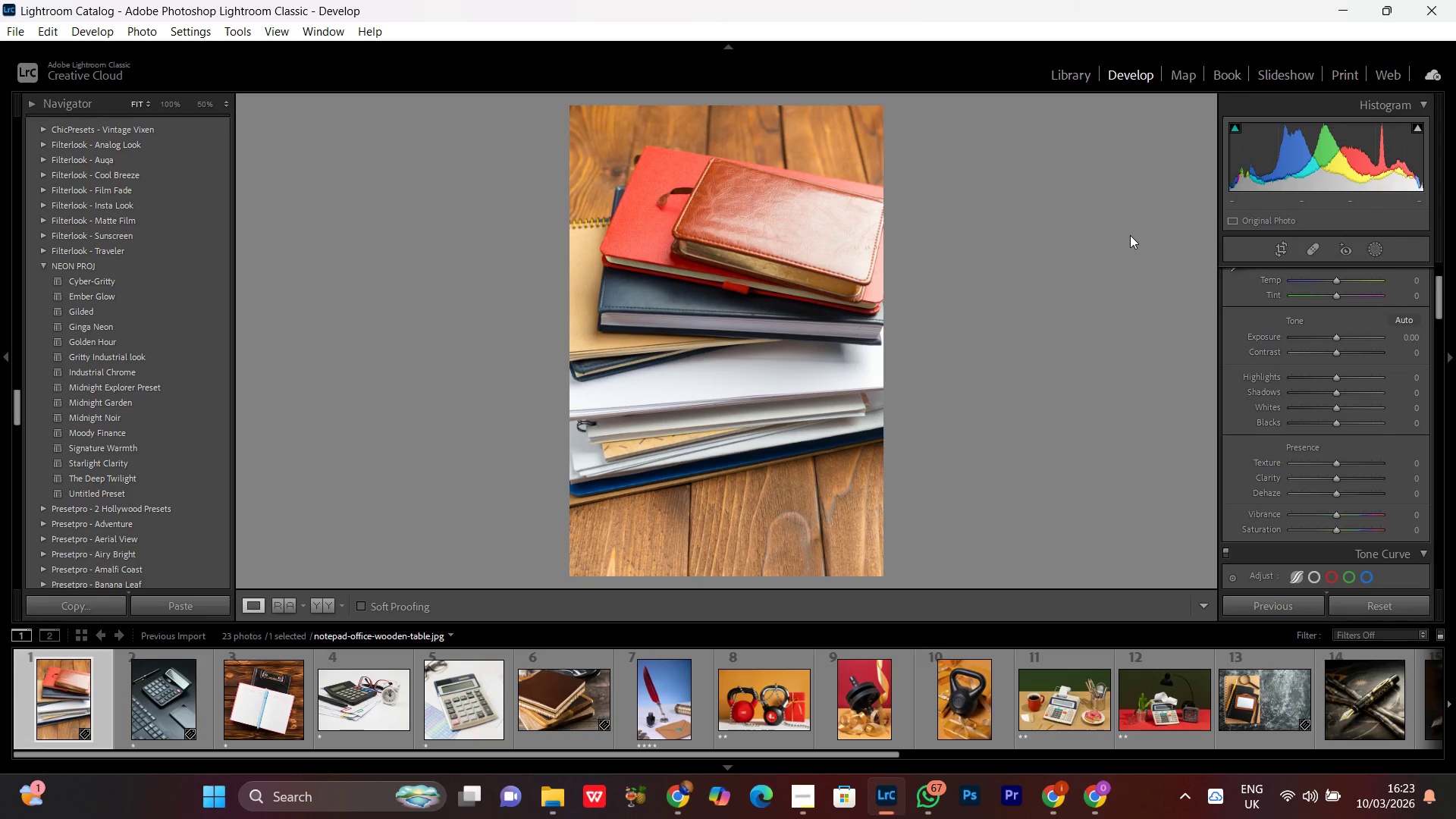 
left_click([780, 272])
 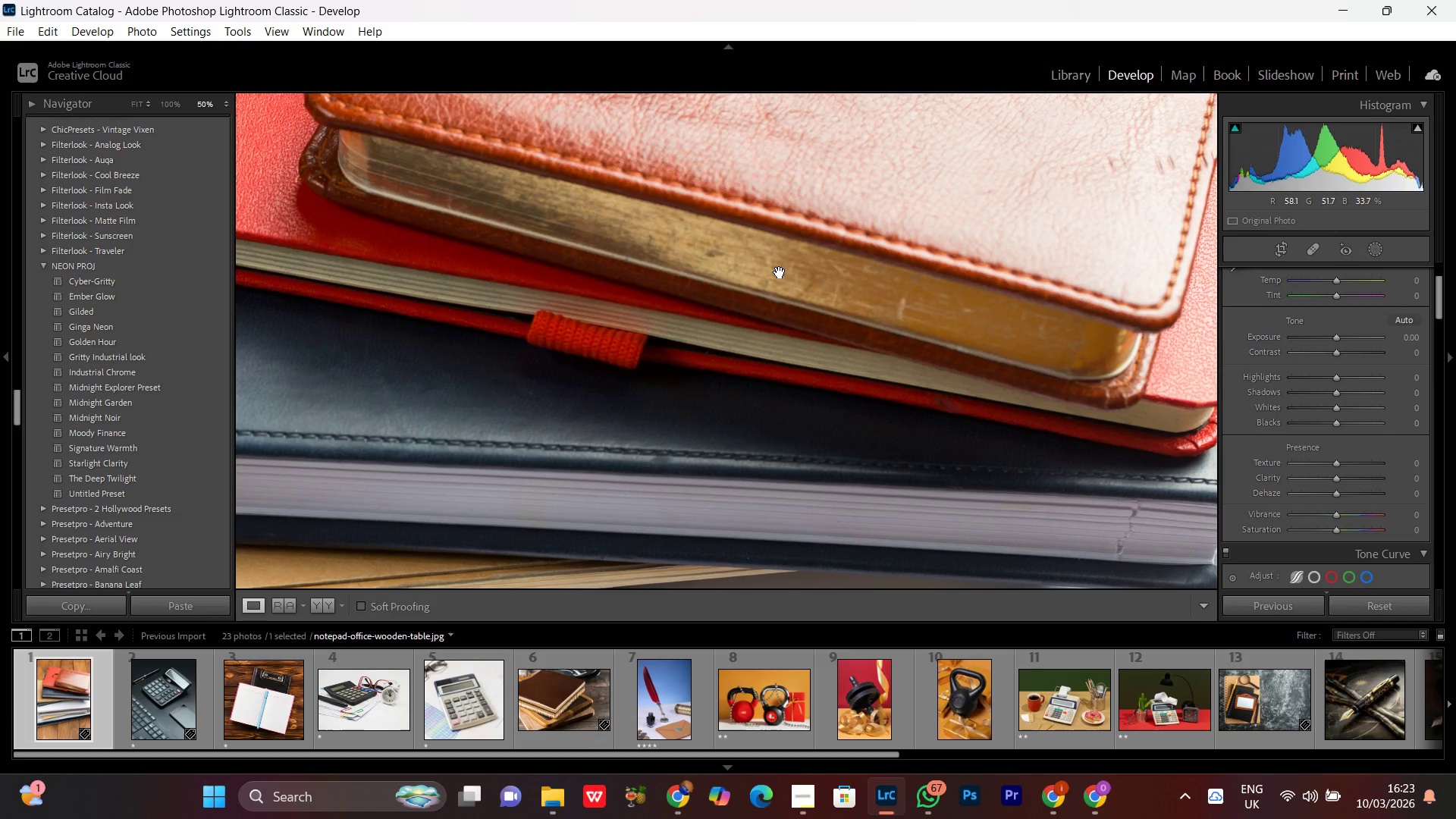 
left_click([780, 272])
 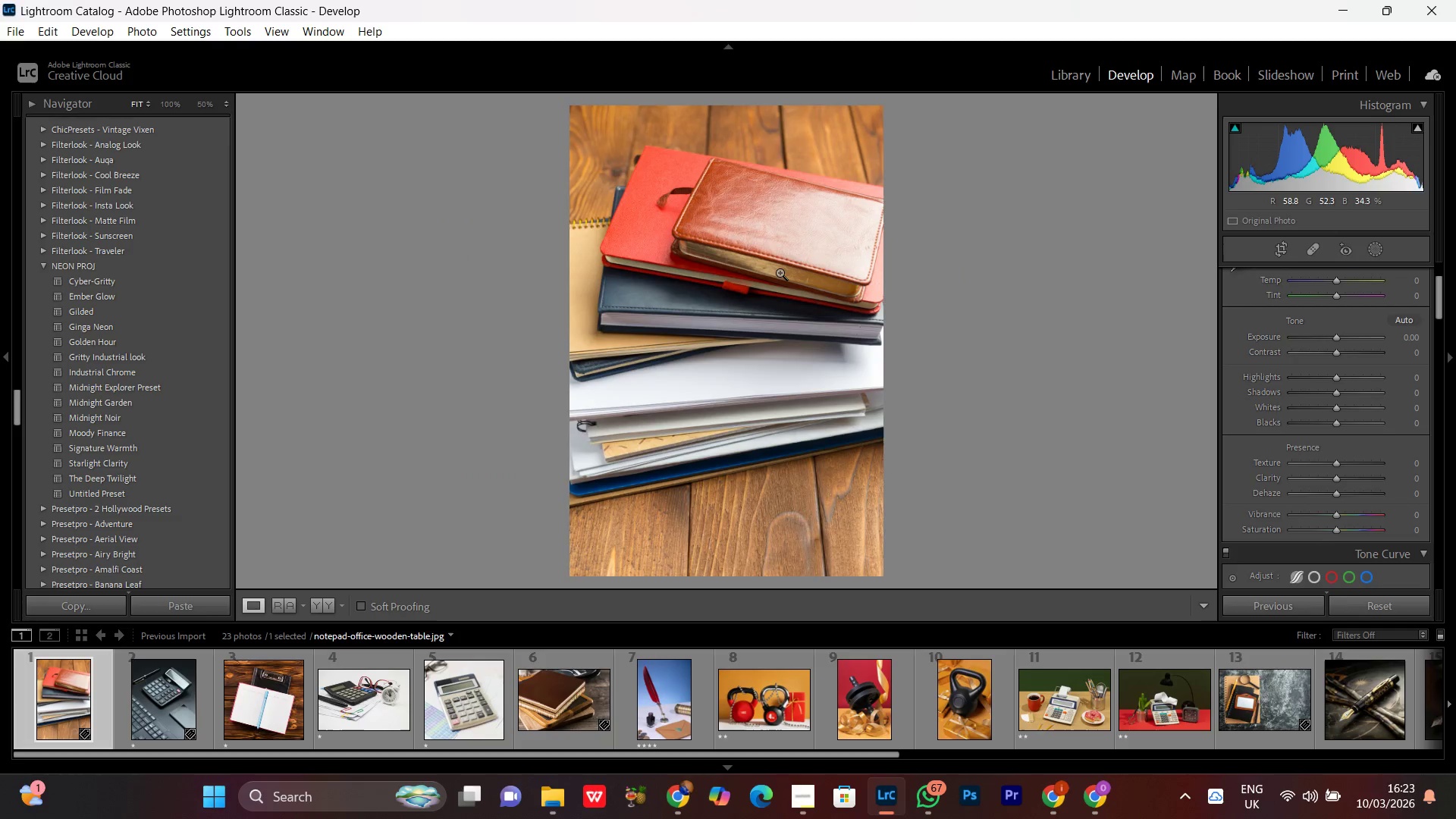 
left_click([780, 272])
 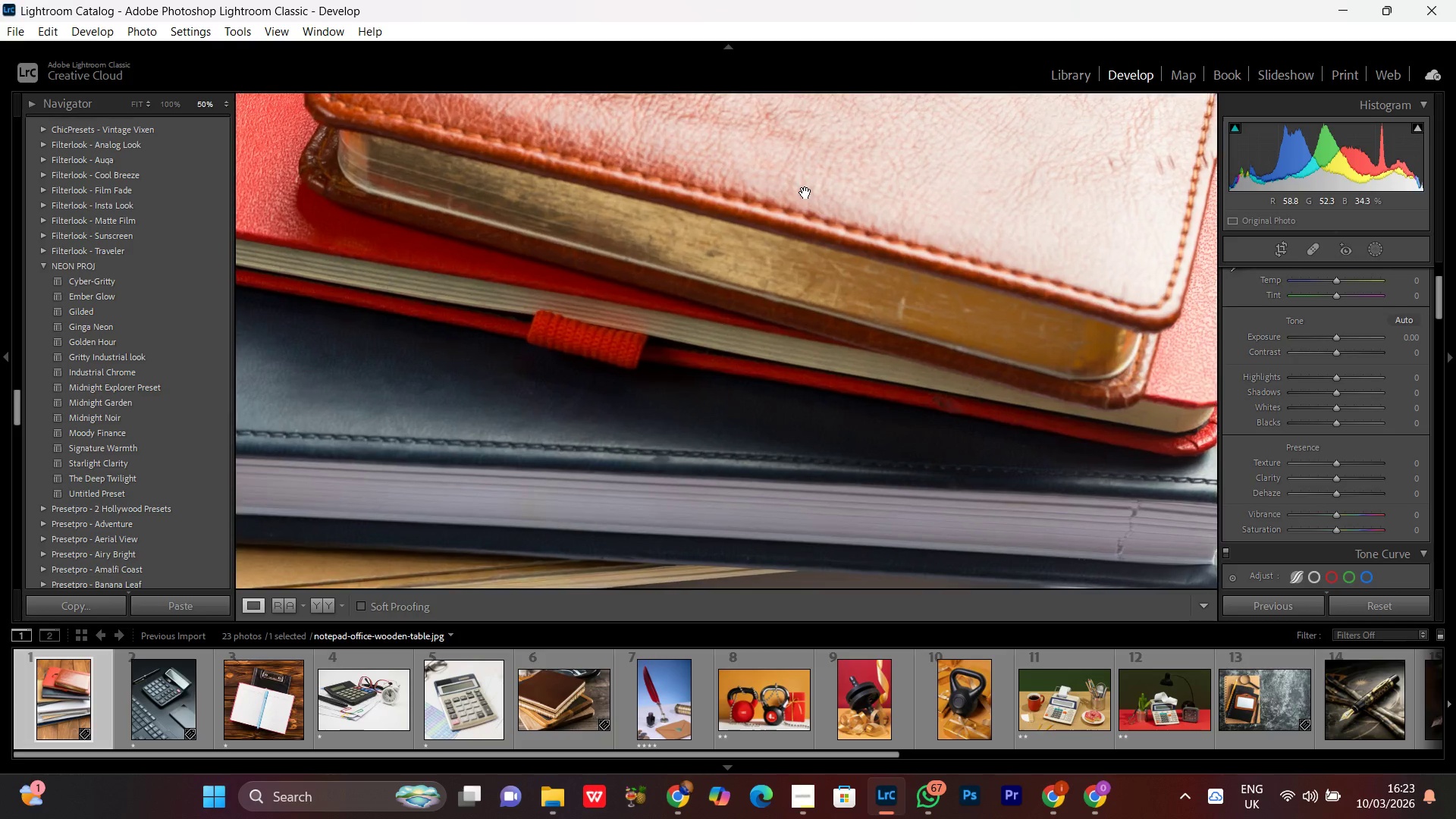 
left_click_drag(start_coordinate=[805, 193], to_coordinate=[779, 421])
 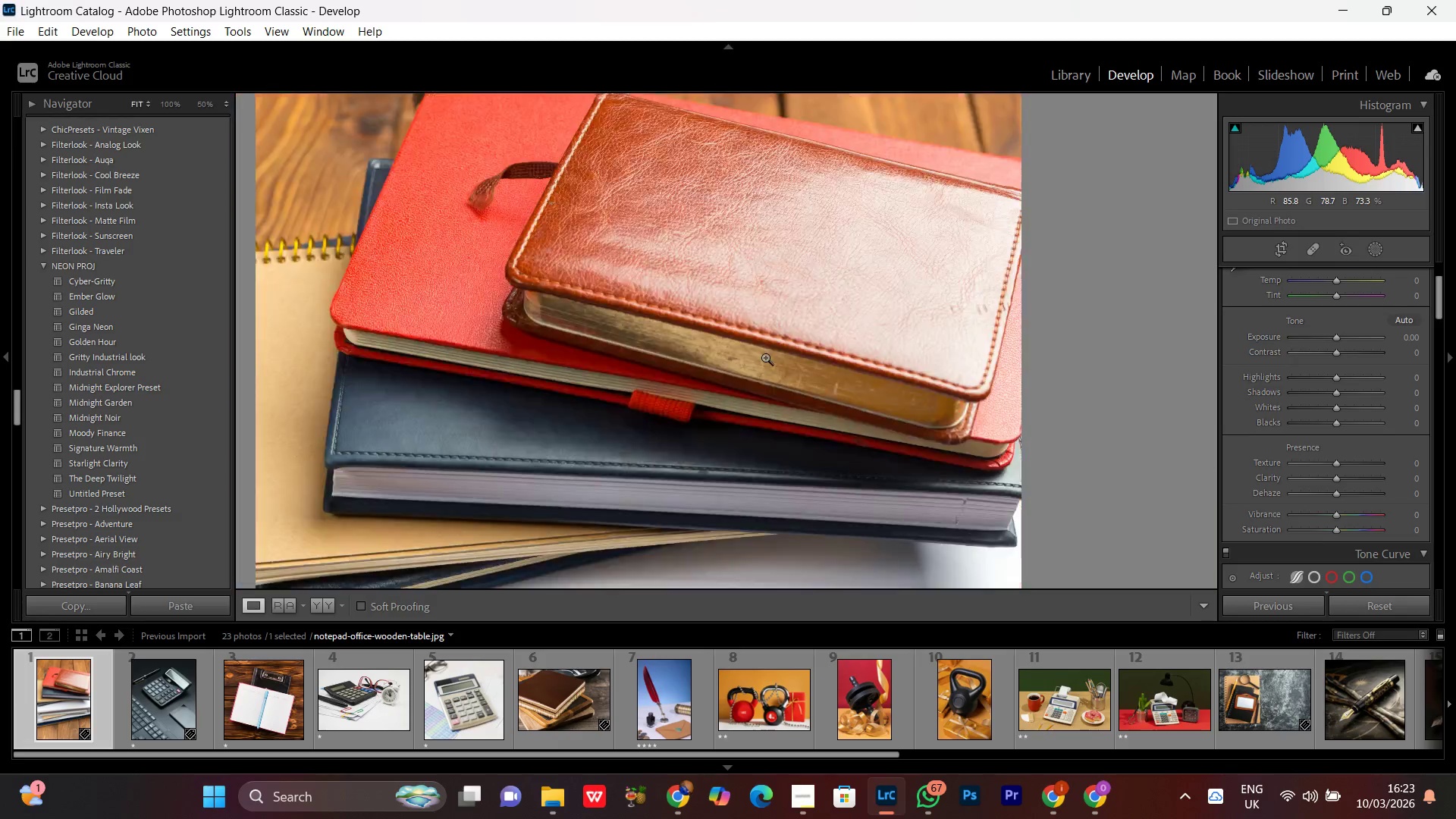 
double_click([758, 300])
 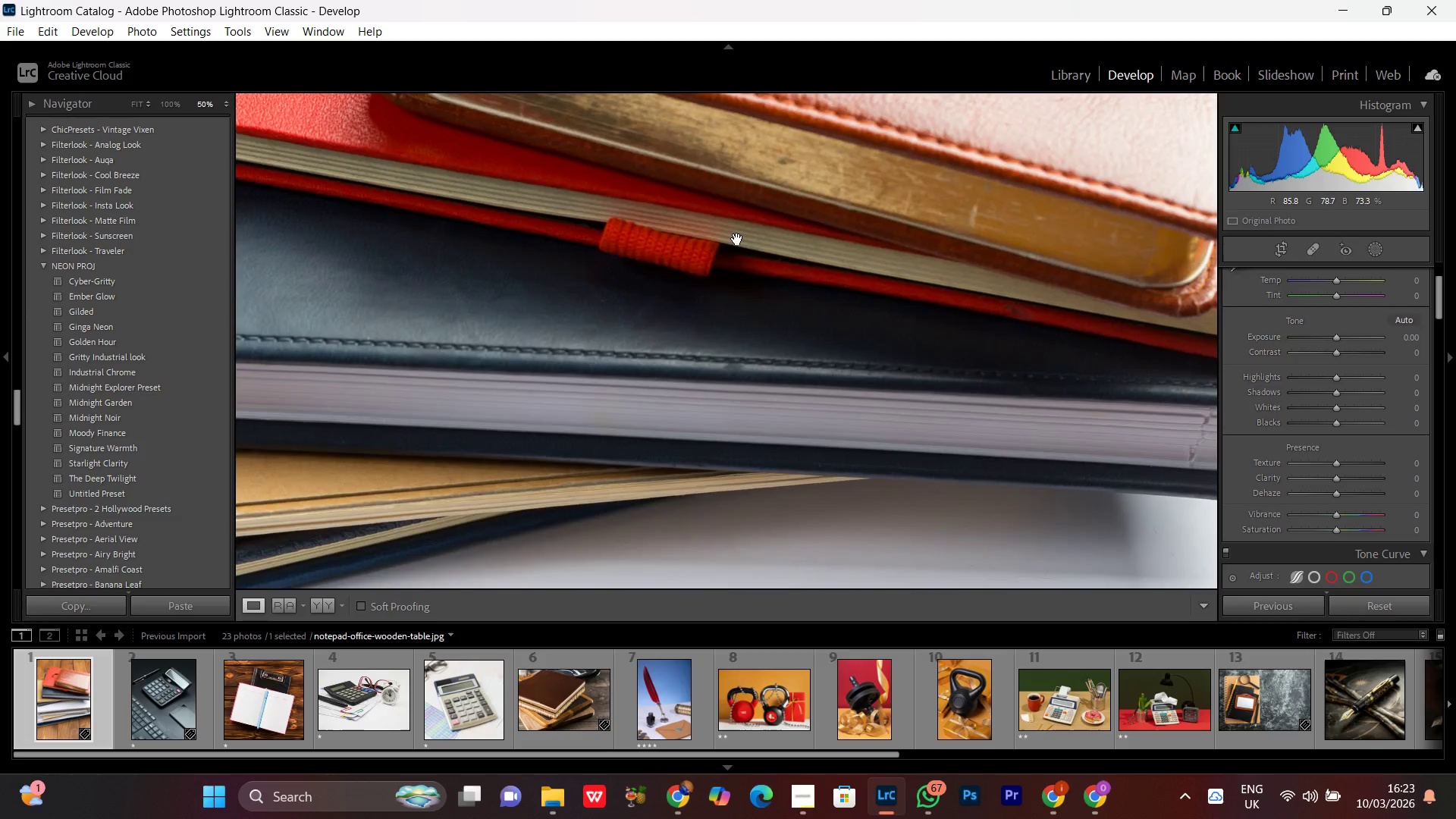 
left_click_drag(start_coordinate=[738, 237], to_coordinate=[718, 488])
 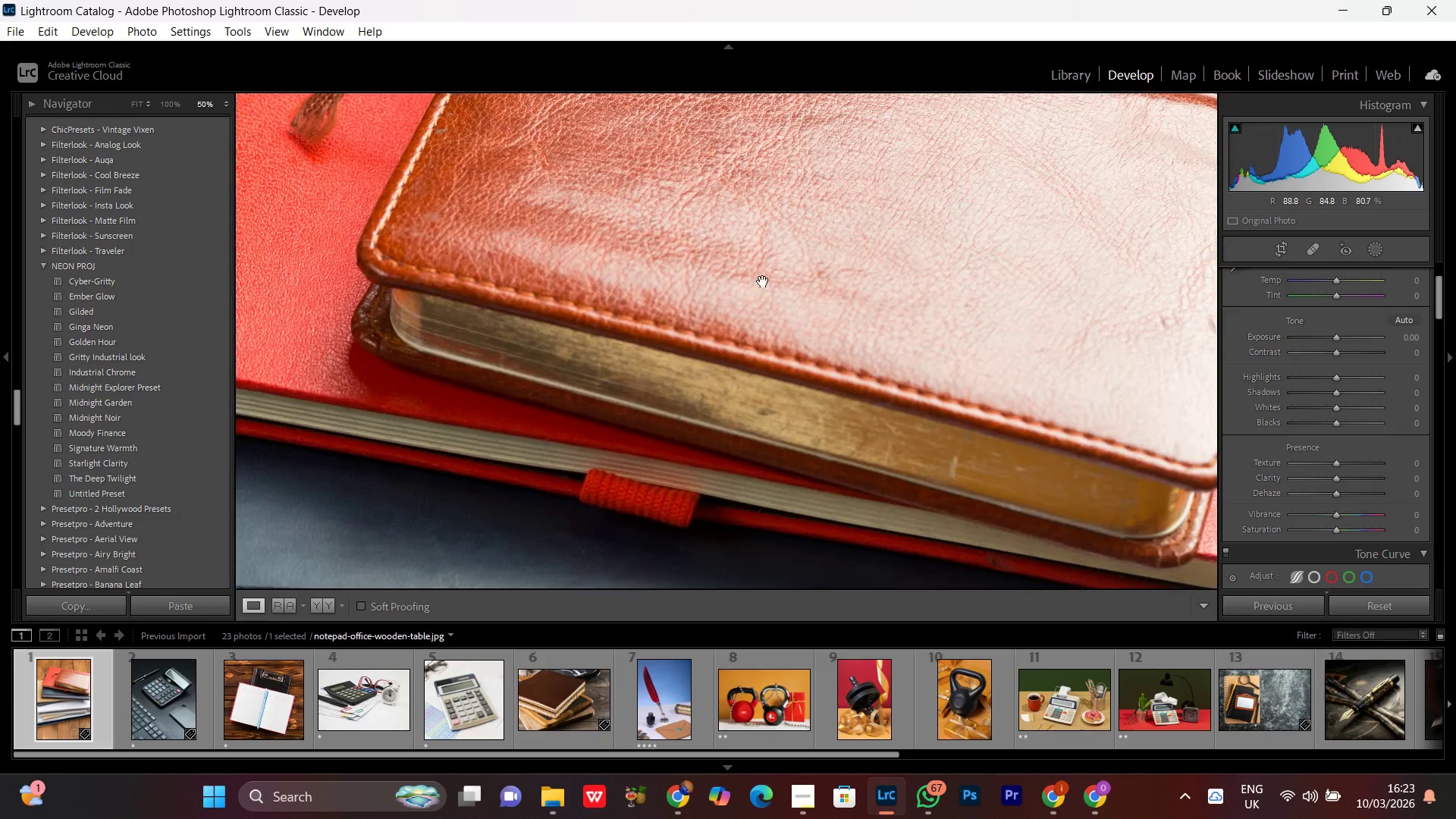 
left_click_drag(start_coordinate=[742, 405], to_coordinate=[739, 412])
 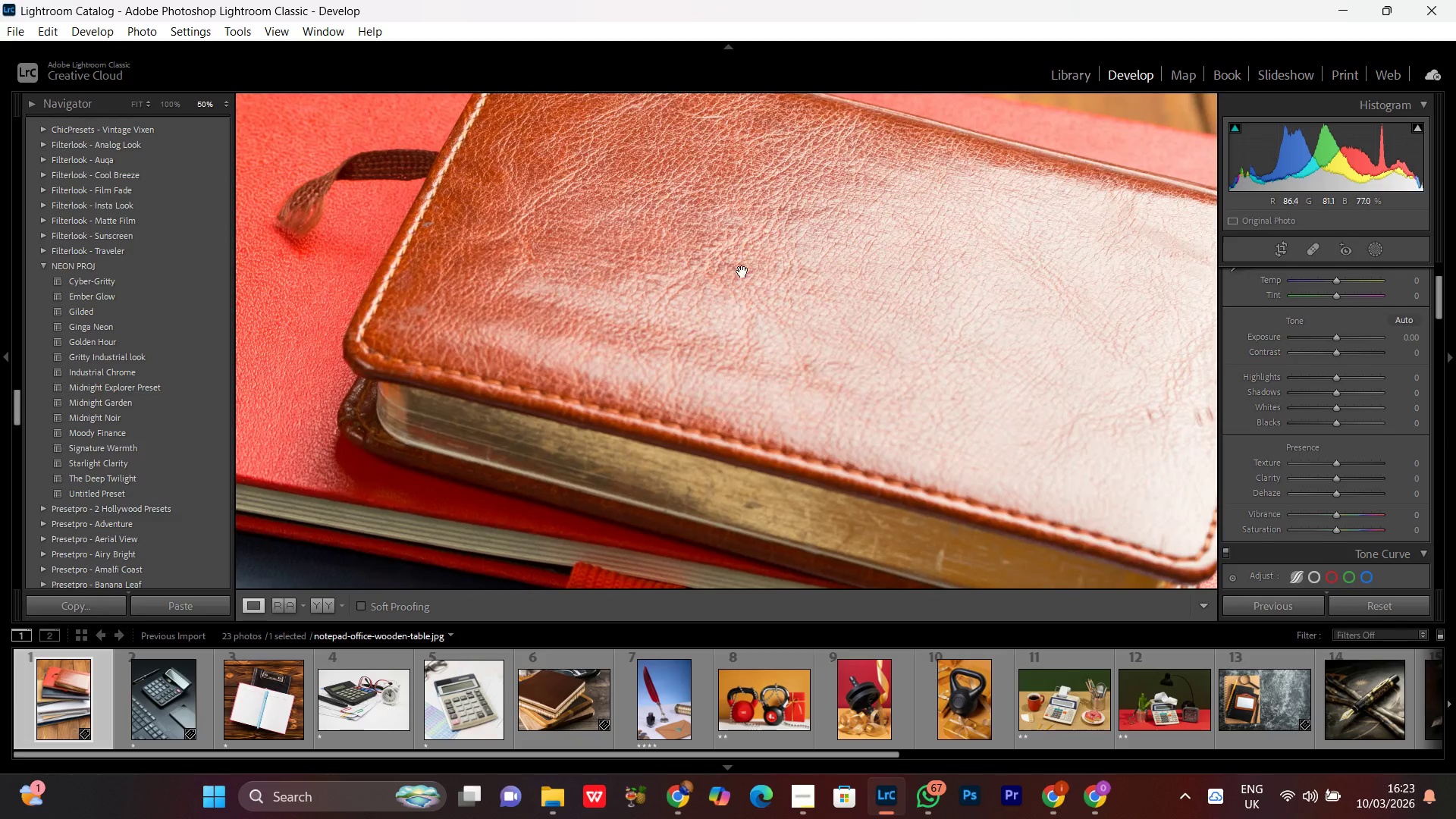 
double_click([742, 271])
 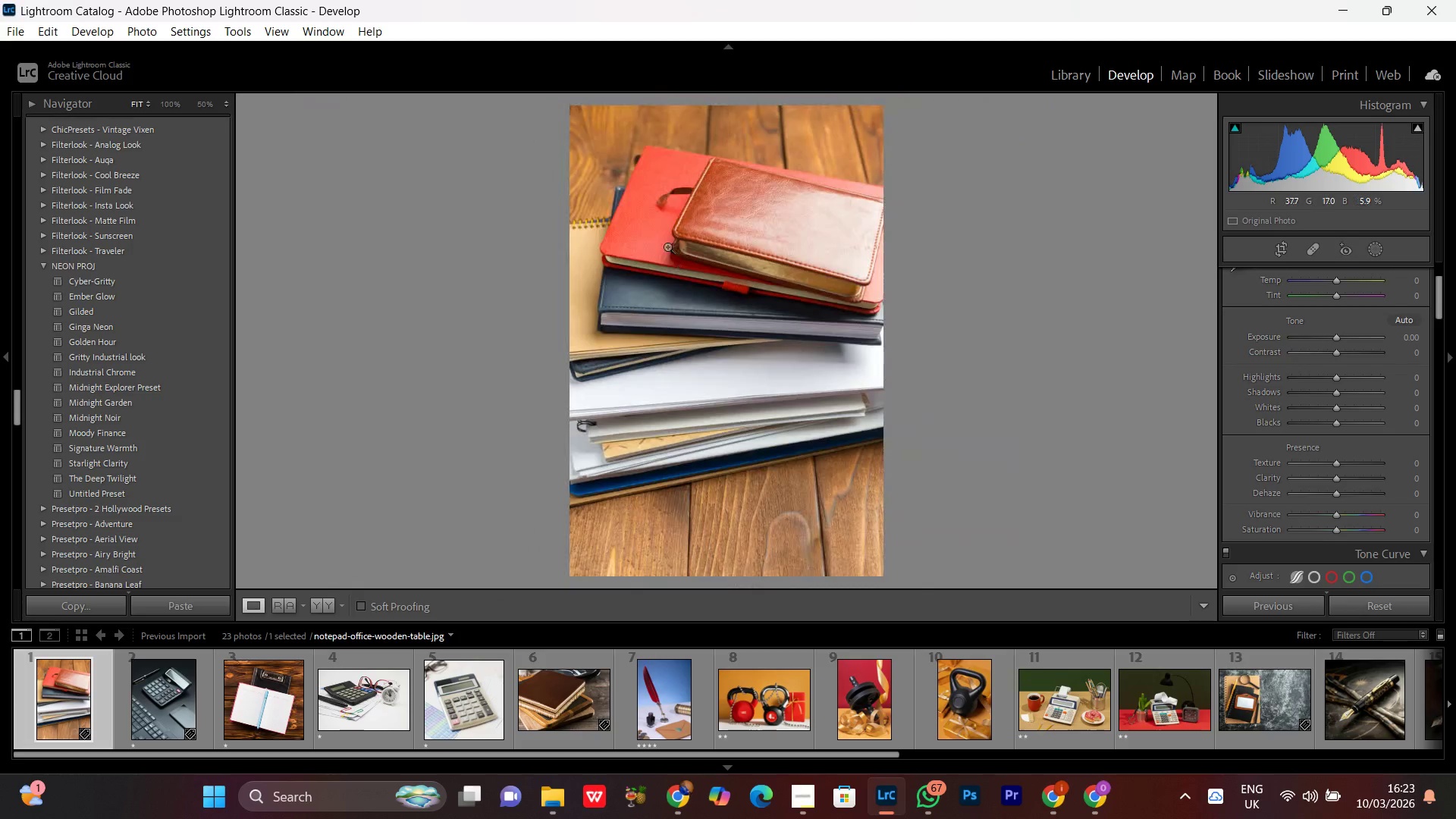 
left_click([670, 229])
 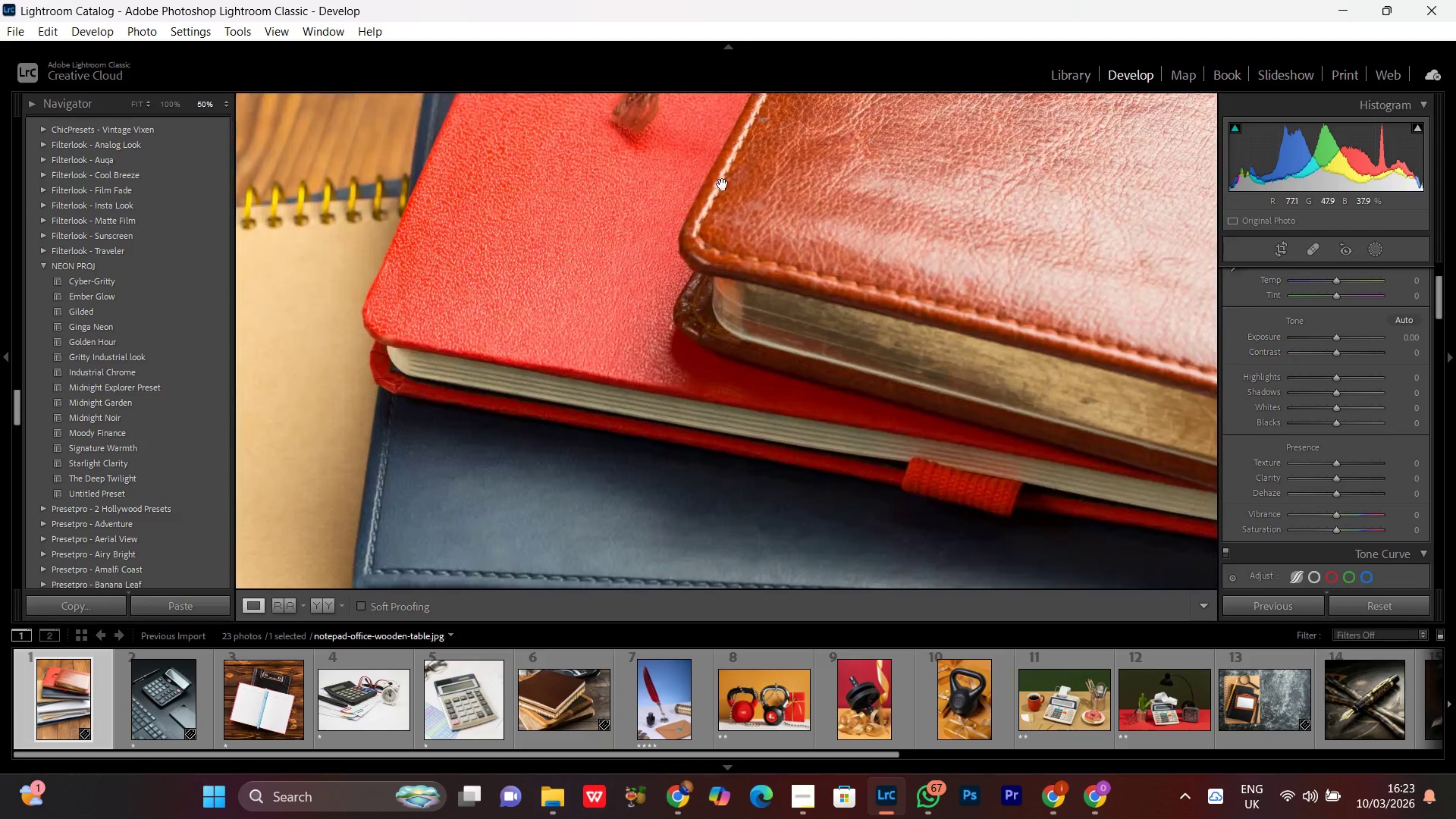 
left_click_drag(start_coordinate=[743, 158], to_coordinate=[727, 253])
 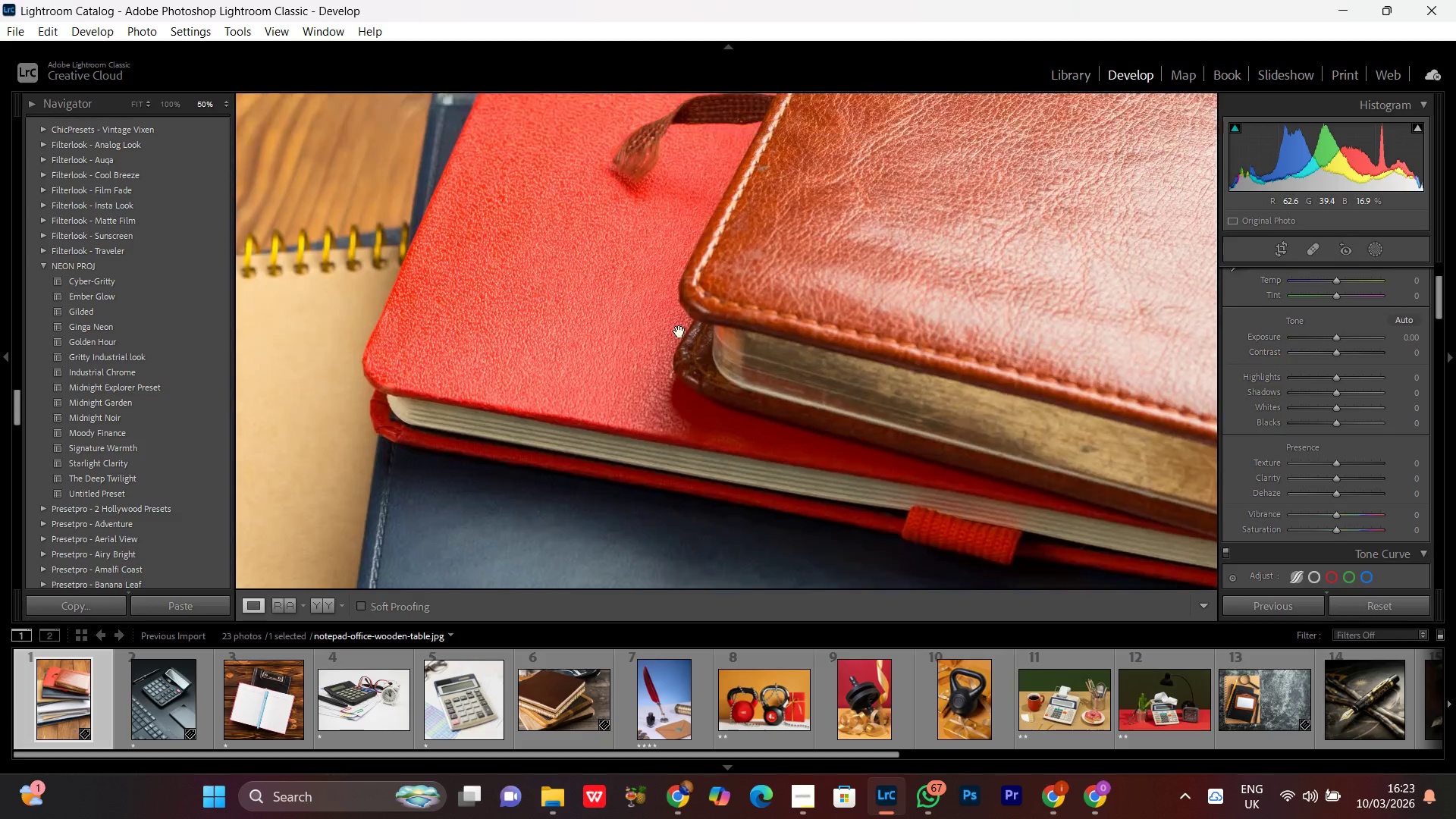 
left_click_drag(start_coordinate=[629, 400], to_coordinate=[625, 406])
 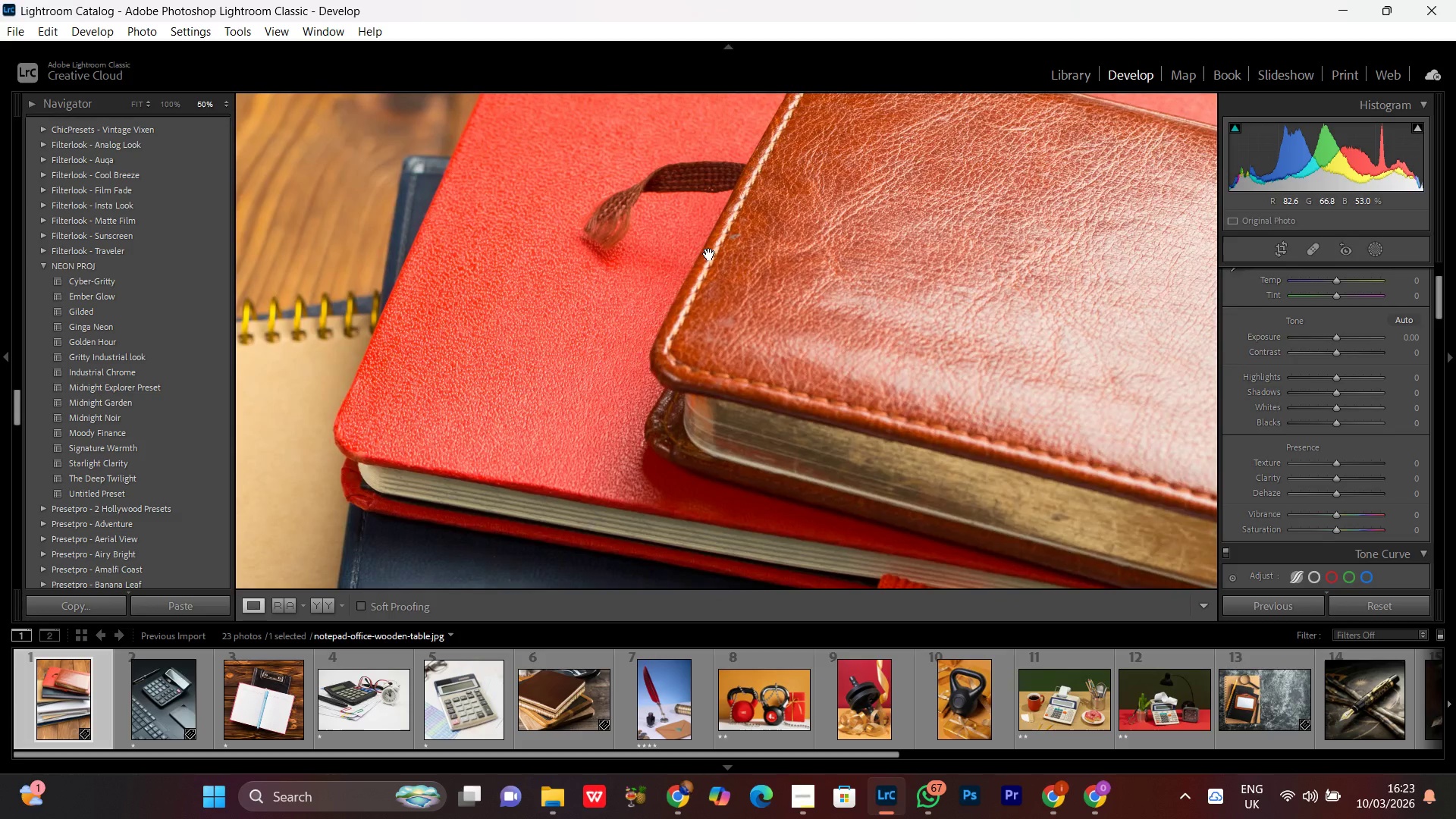 
left_click_drag(start_coordinate=[696, 290], to_coordinate=[610, 390])
 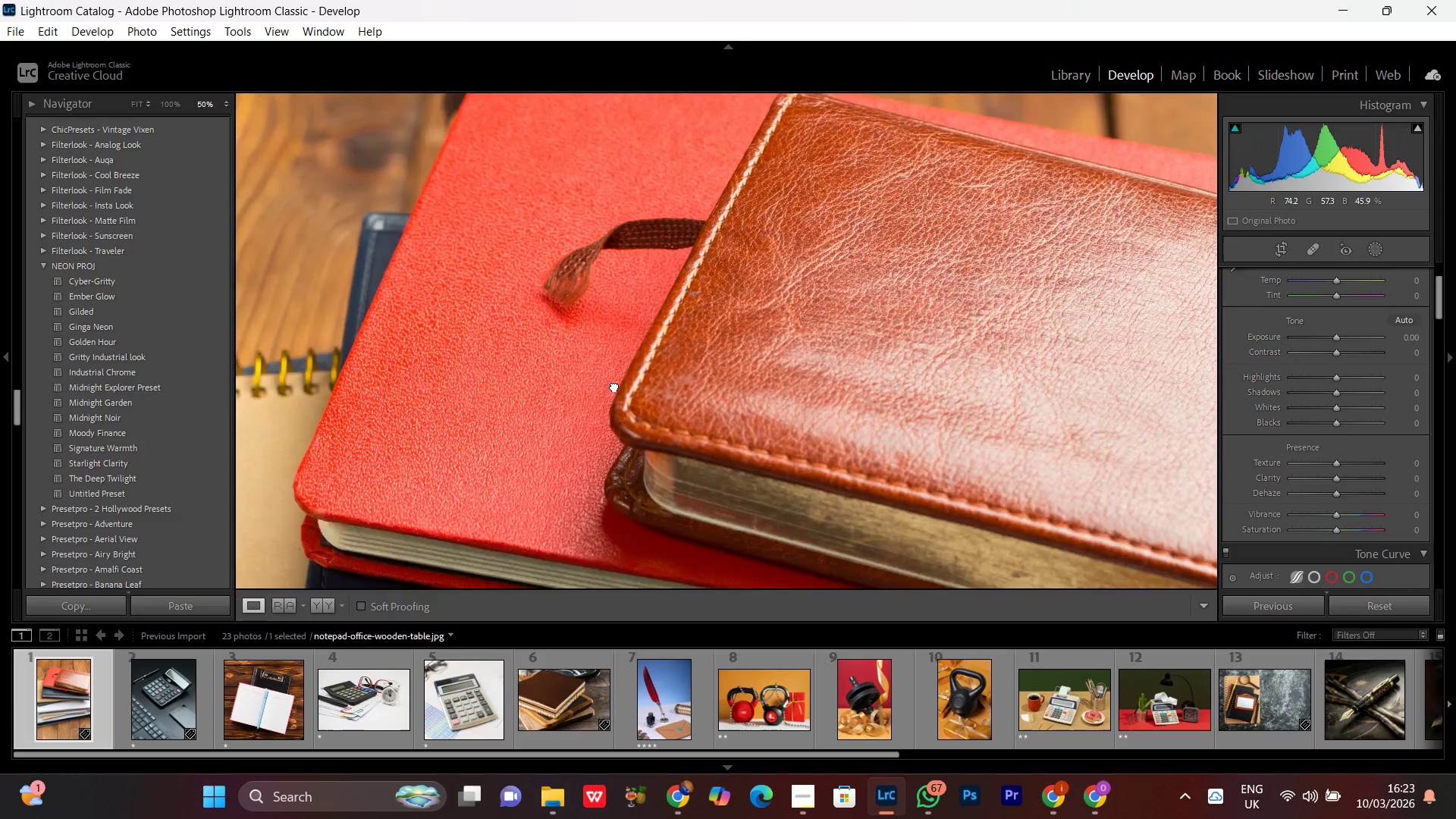 
triple_click([610, 390])
 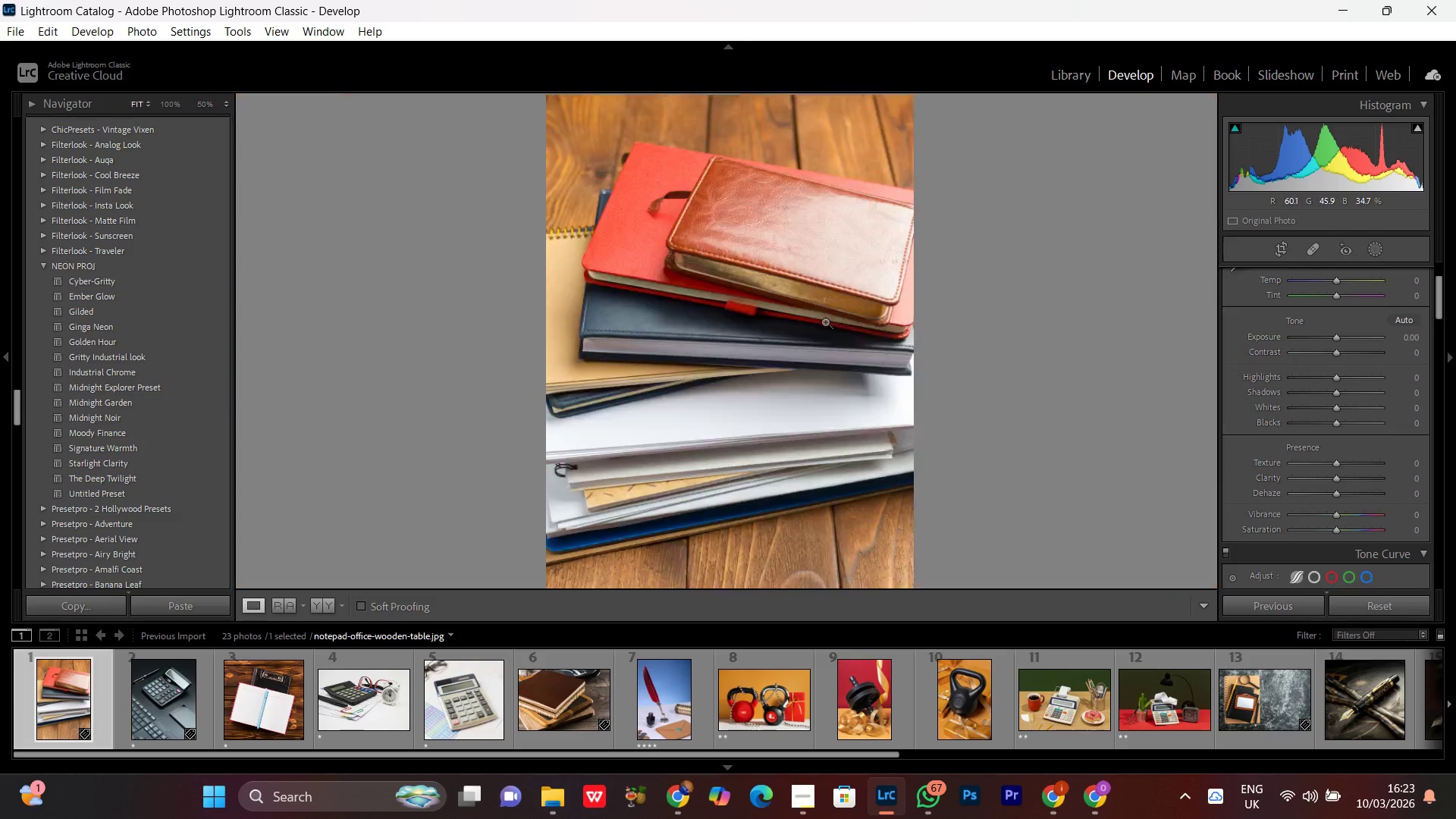 
left_click_drag(start_coordinate=[808, 331], to_coordinate=[788, 341])
 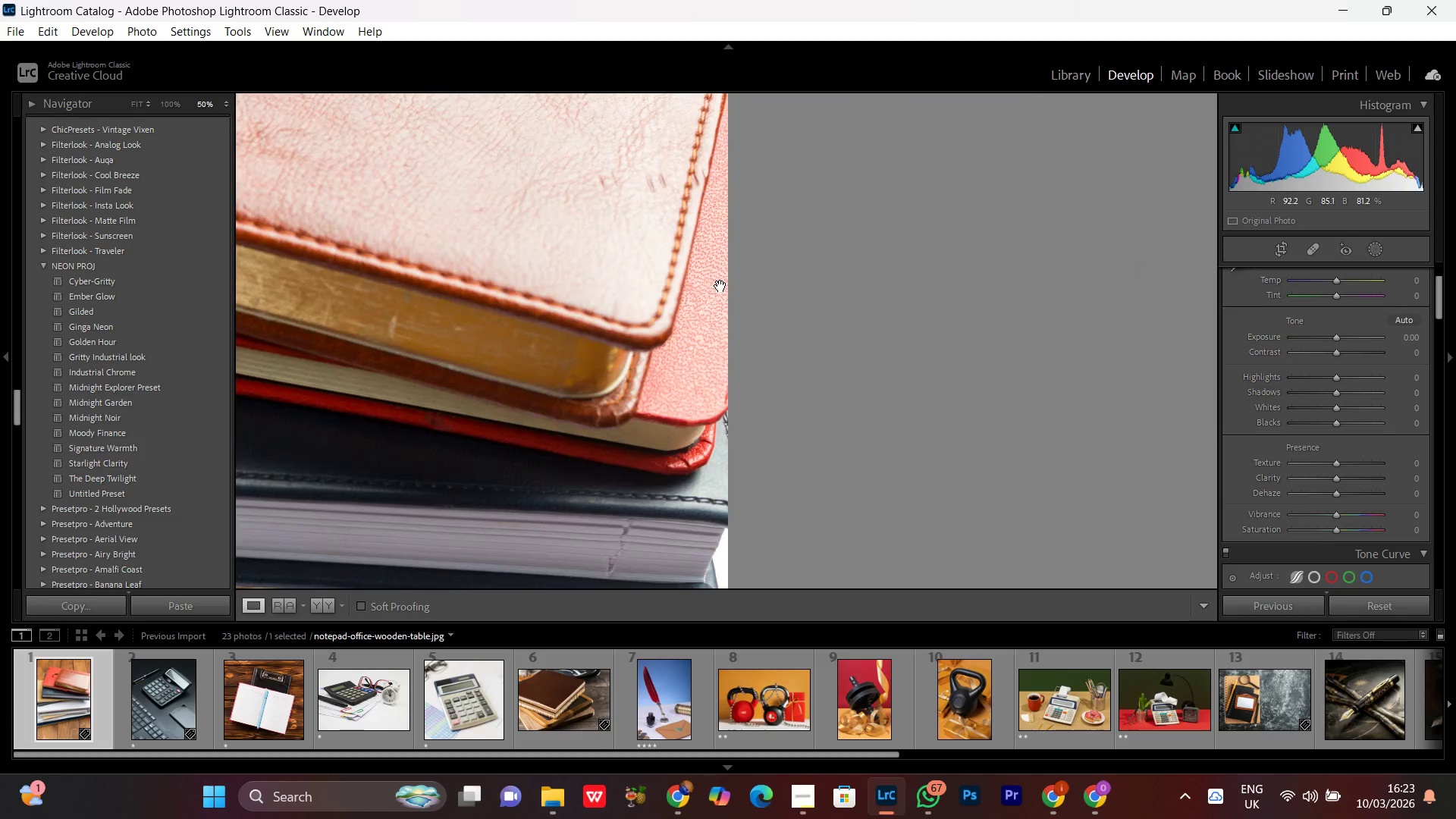 
left_click([720, 286])
 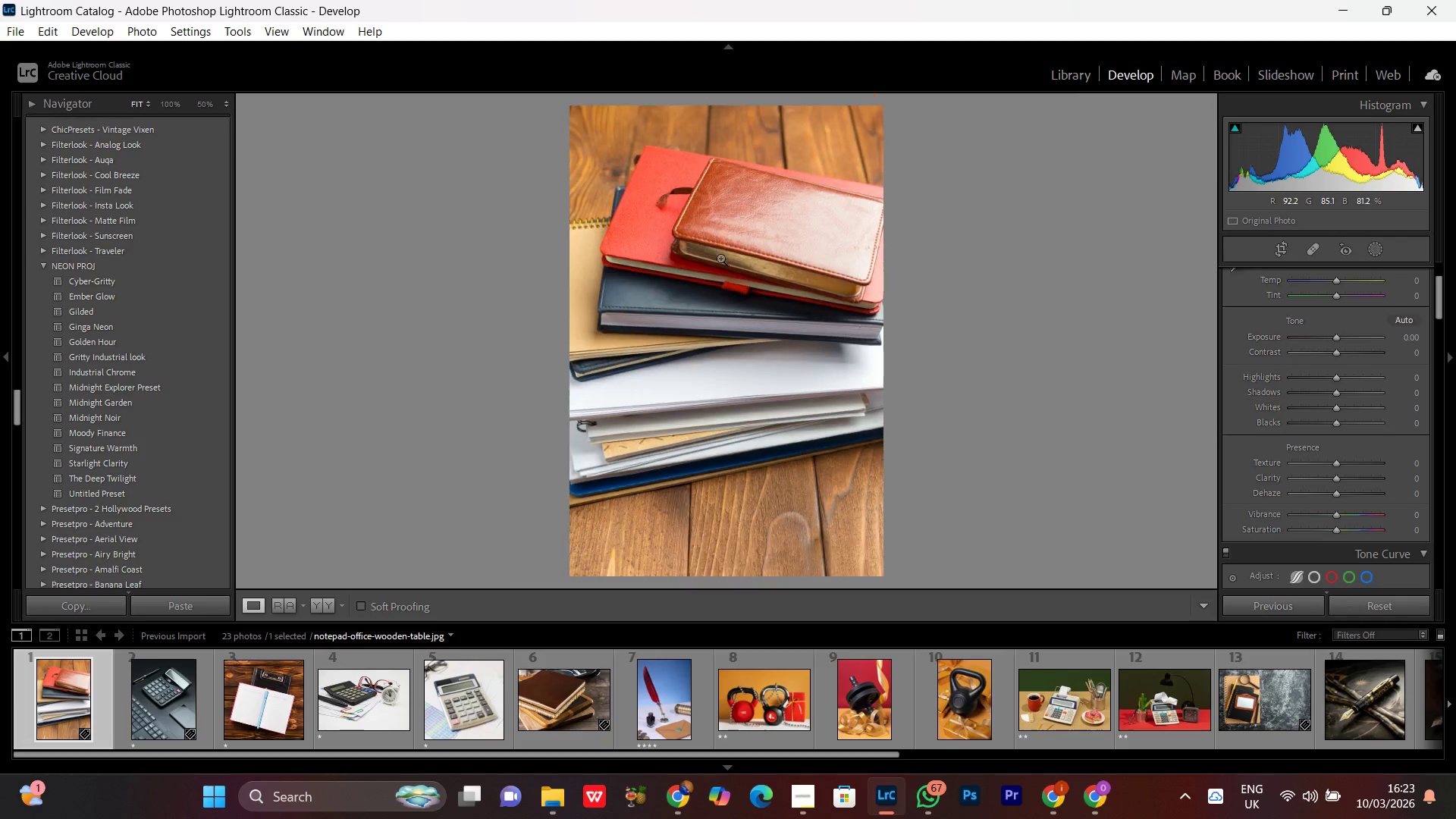 
left_click([725, 248])
 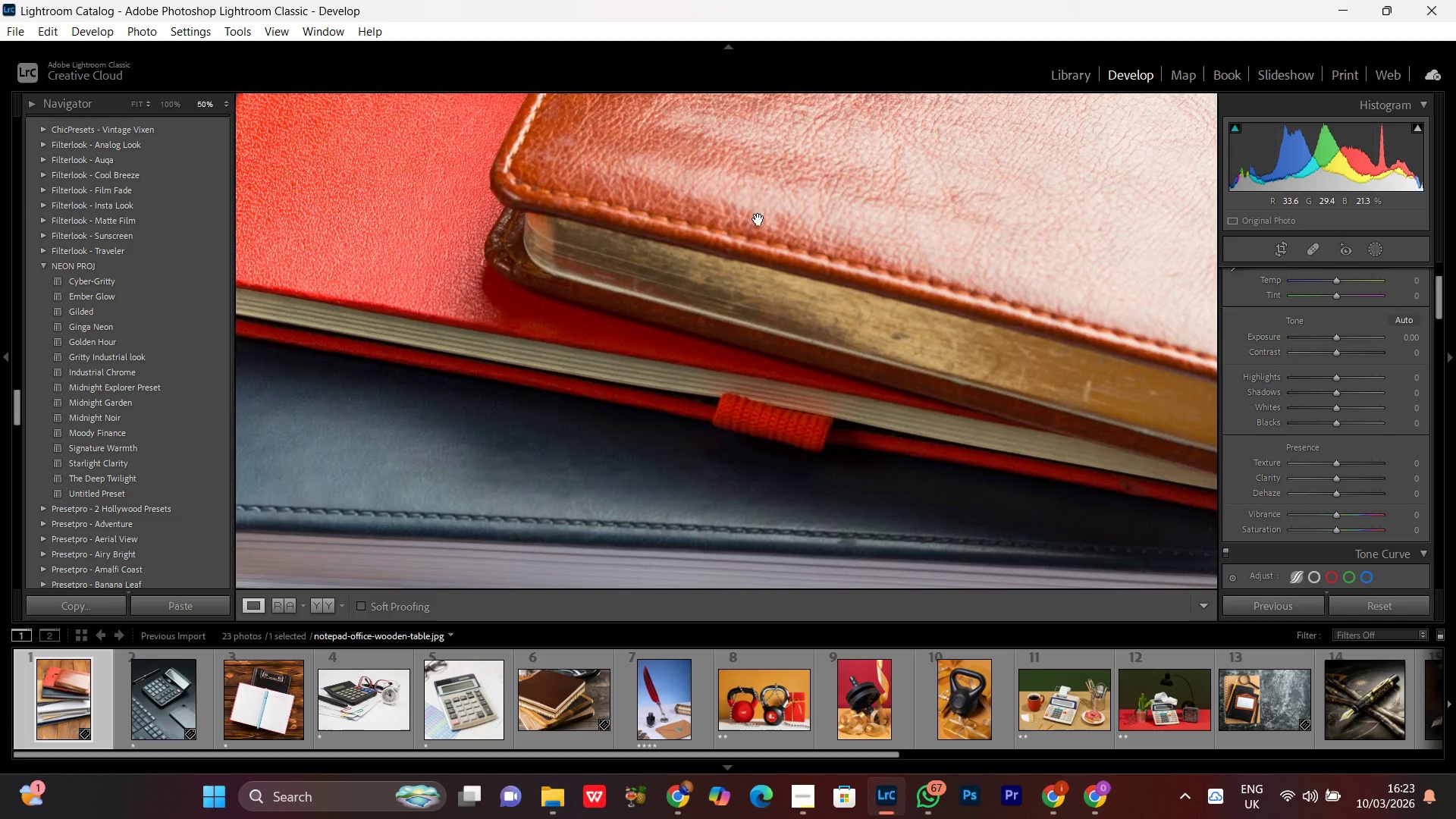 
left_click_drag(start_coordinate=[765, 211], to_coordinate=[623, 431])
 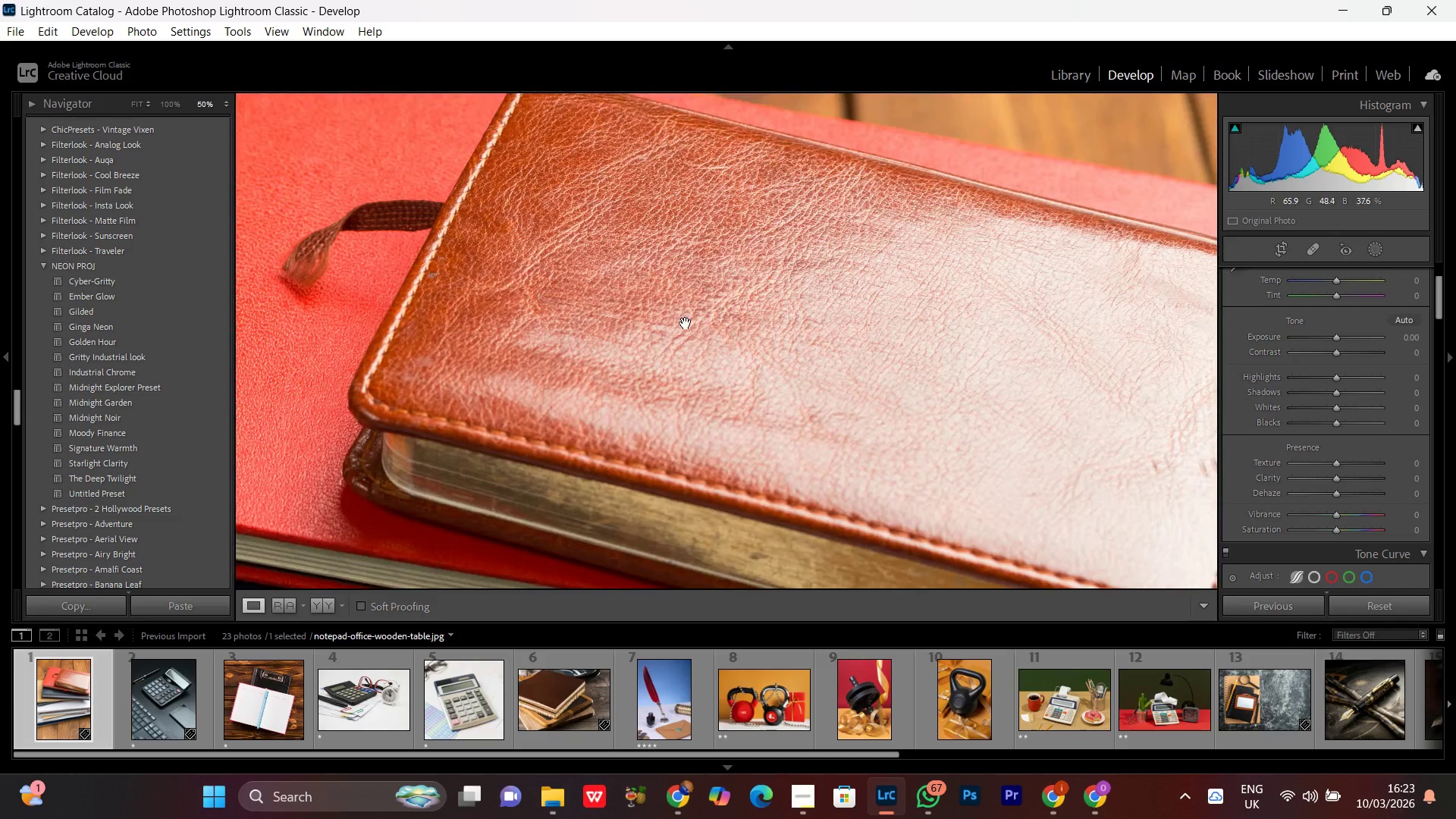 
triple_click([686, 323])
 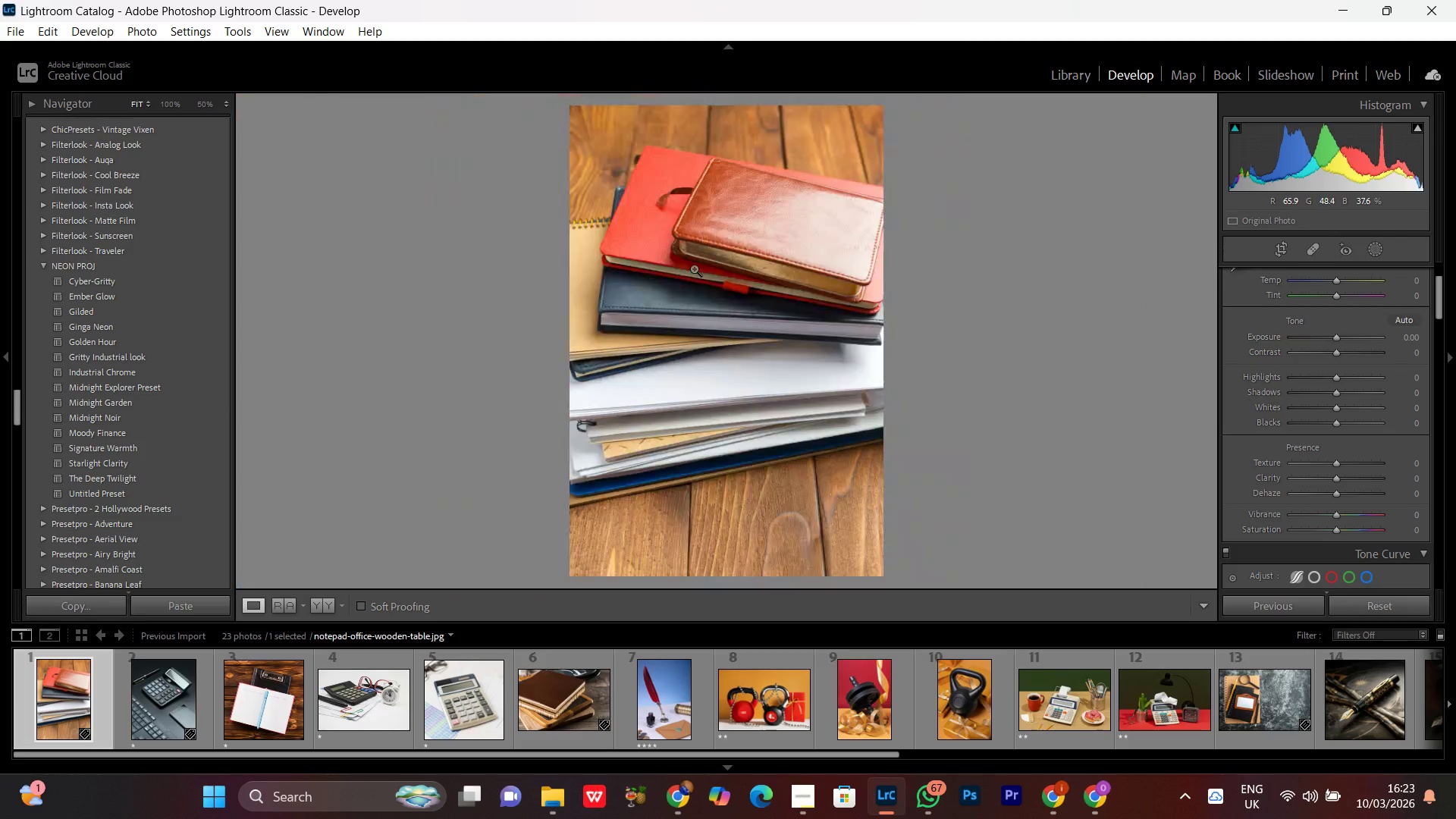 
triple_click([694, 268])
 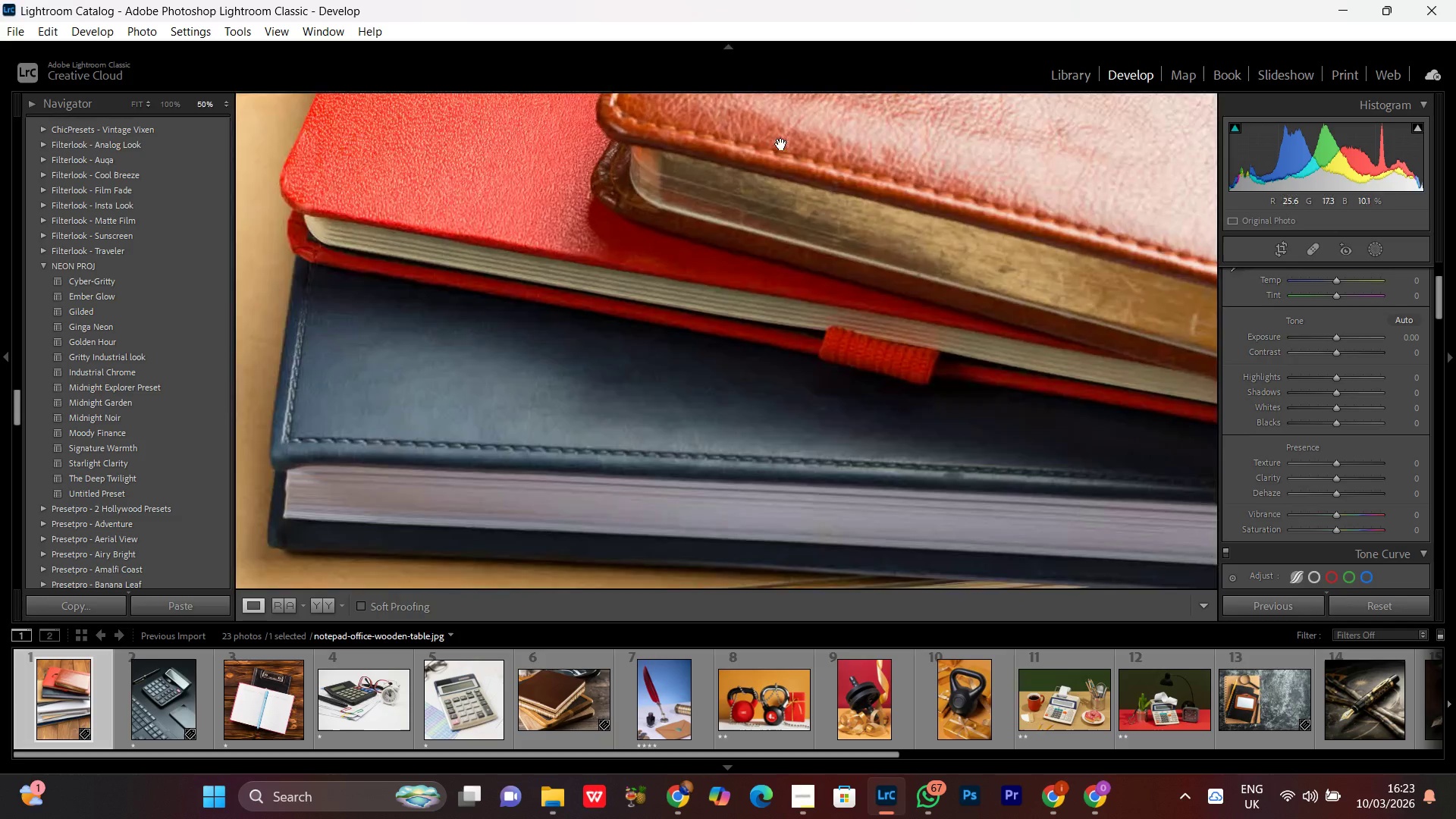 
left_click_drag(start_coordinate=[780, 242], to_coordinate=[704, 394])
 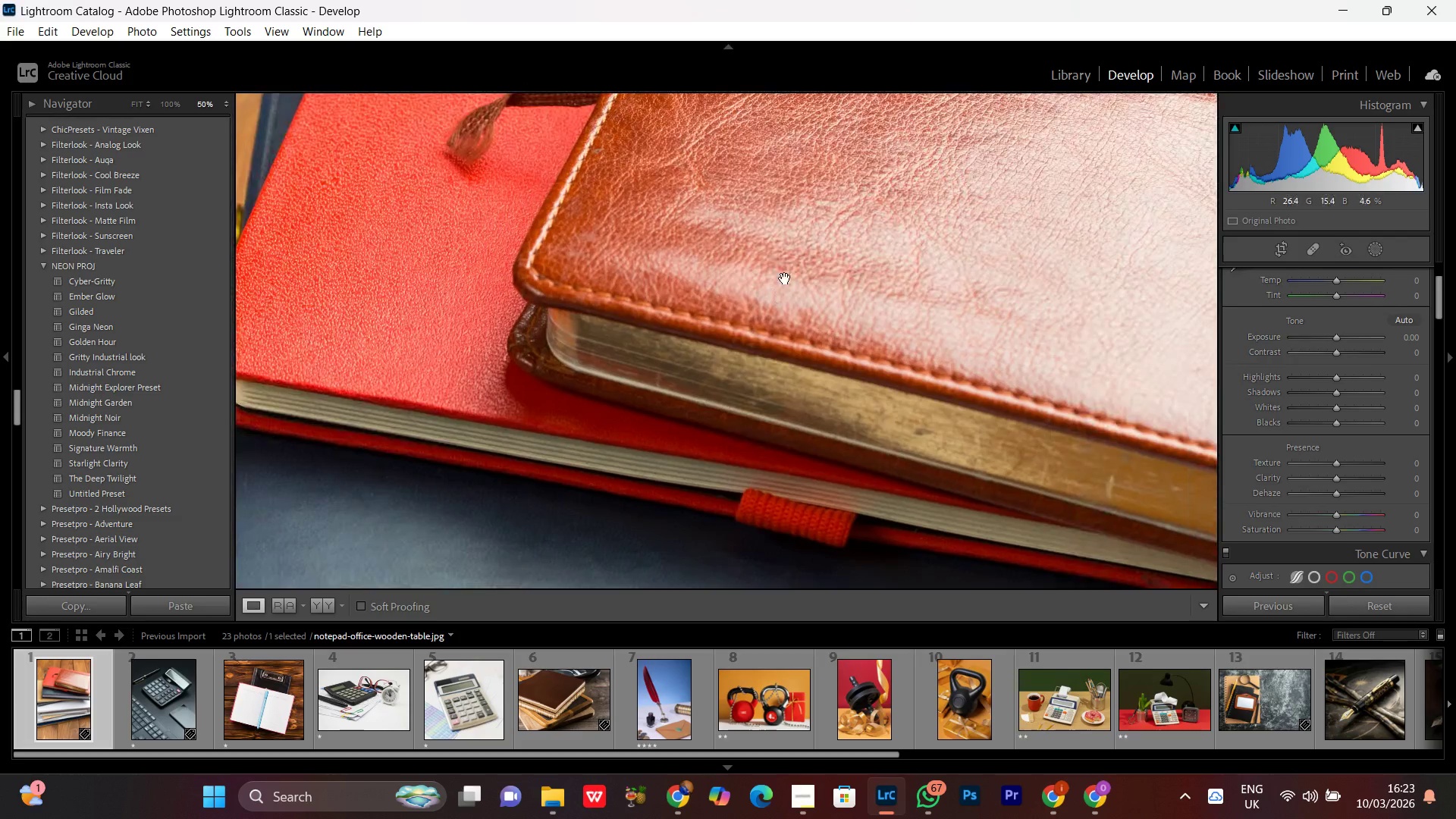 
left_click_drag(start_coordinate=[759, 372], to_coordinate=[752, 385])
 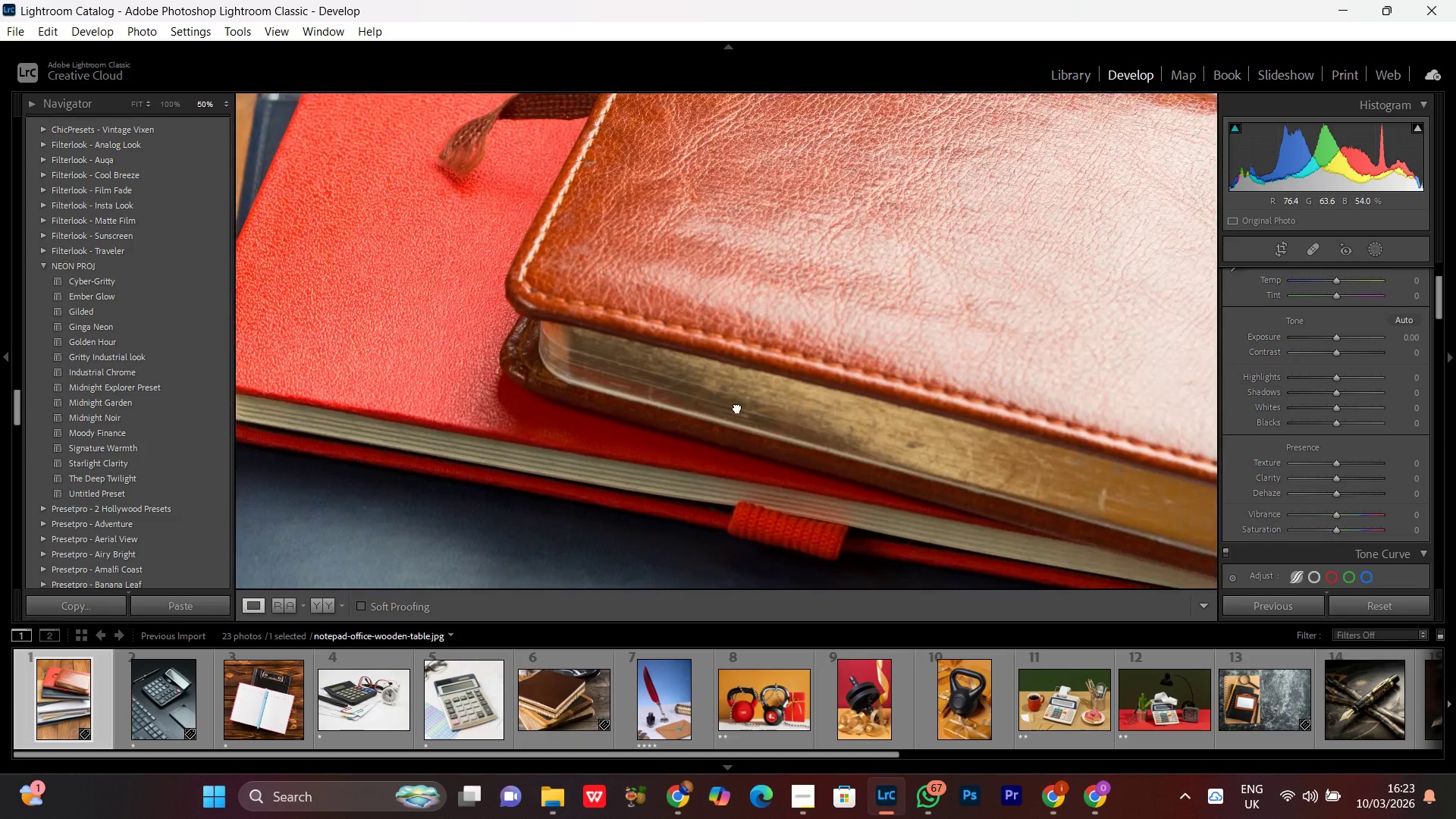 
left_click_drag(start_coordinate=[740, 400], to_coordinate=[728, 439])
 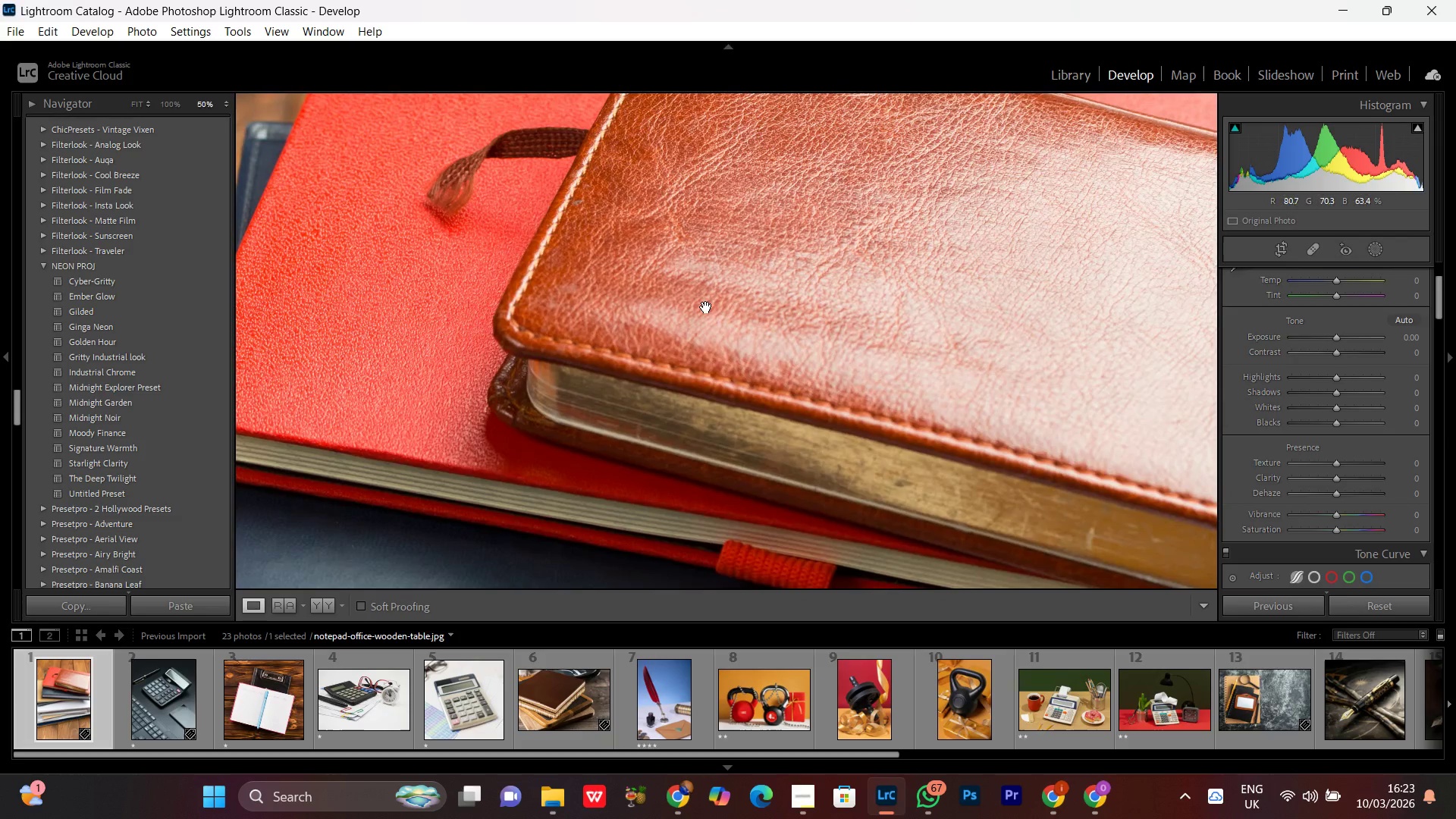 
triple_click([706, 307])
 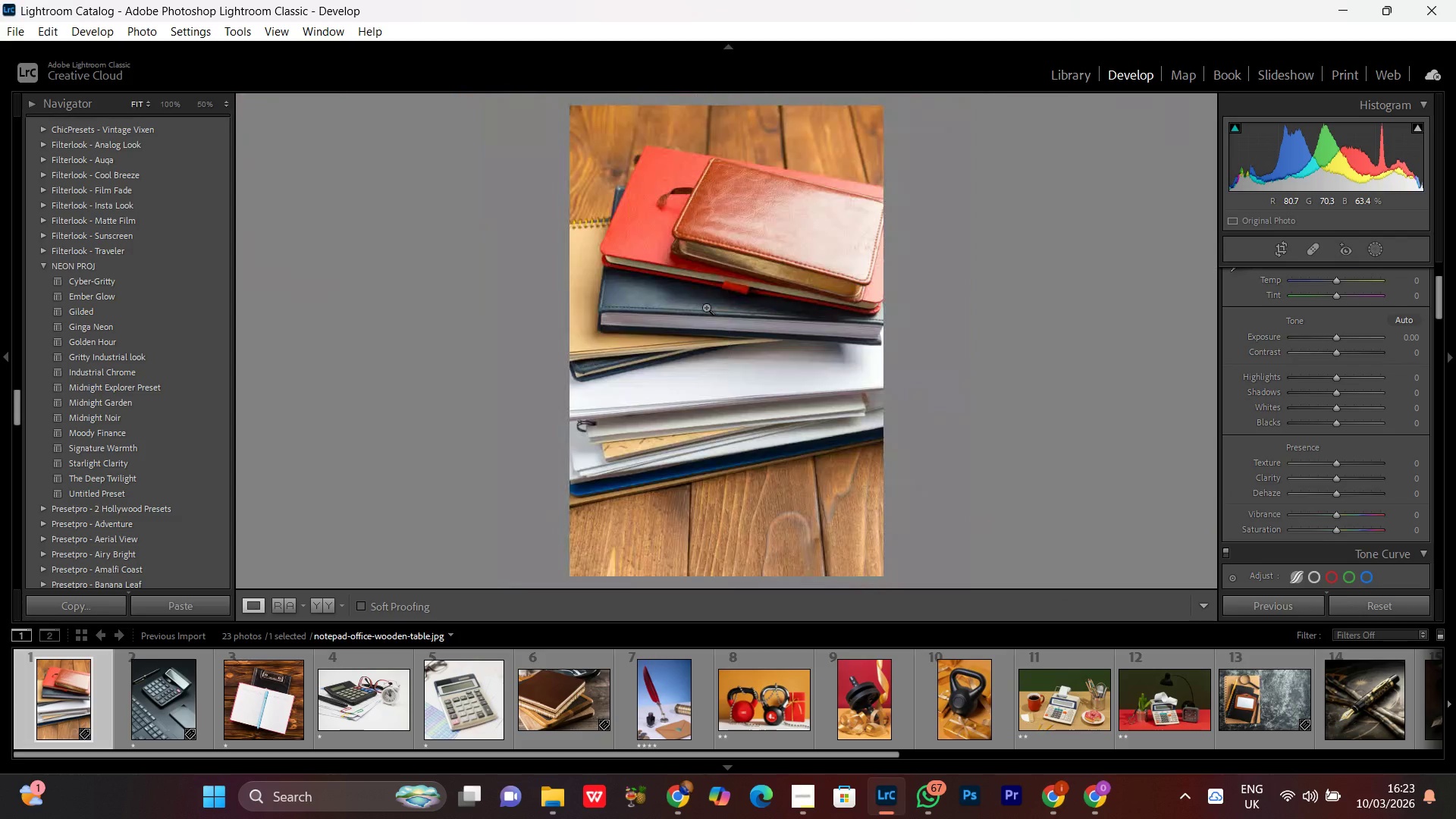 
left_click([706, 307])
 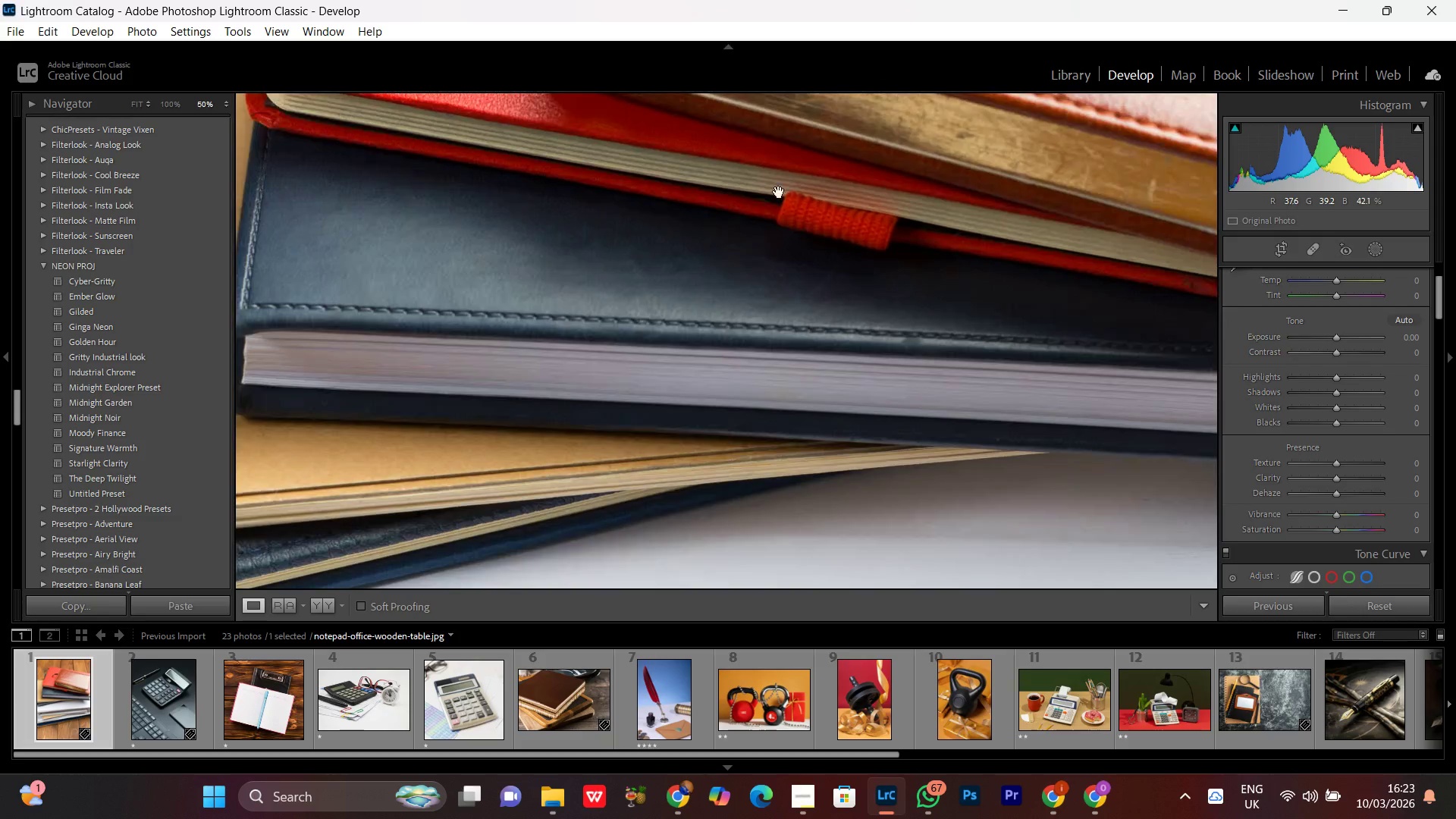 
left_click_drag(start_coordinate=[775, 230], to_coordinate=[667, 538])
 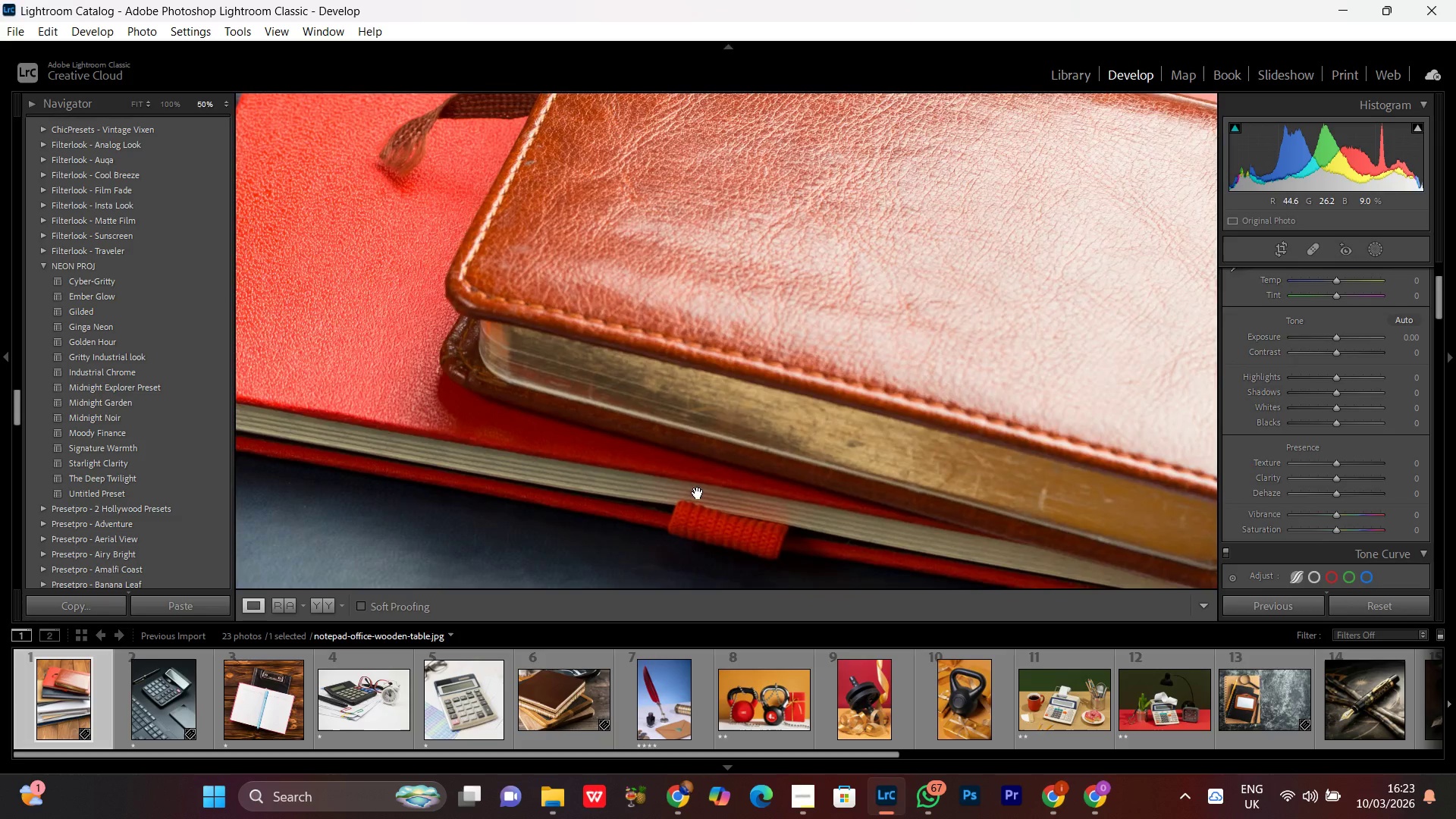 
triple_click([692, 507])
 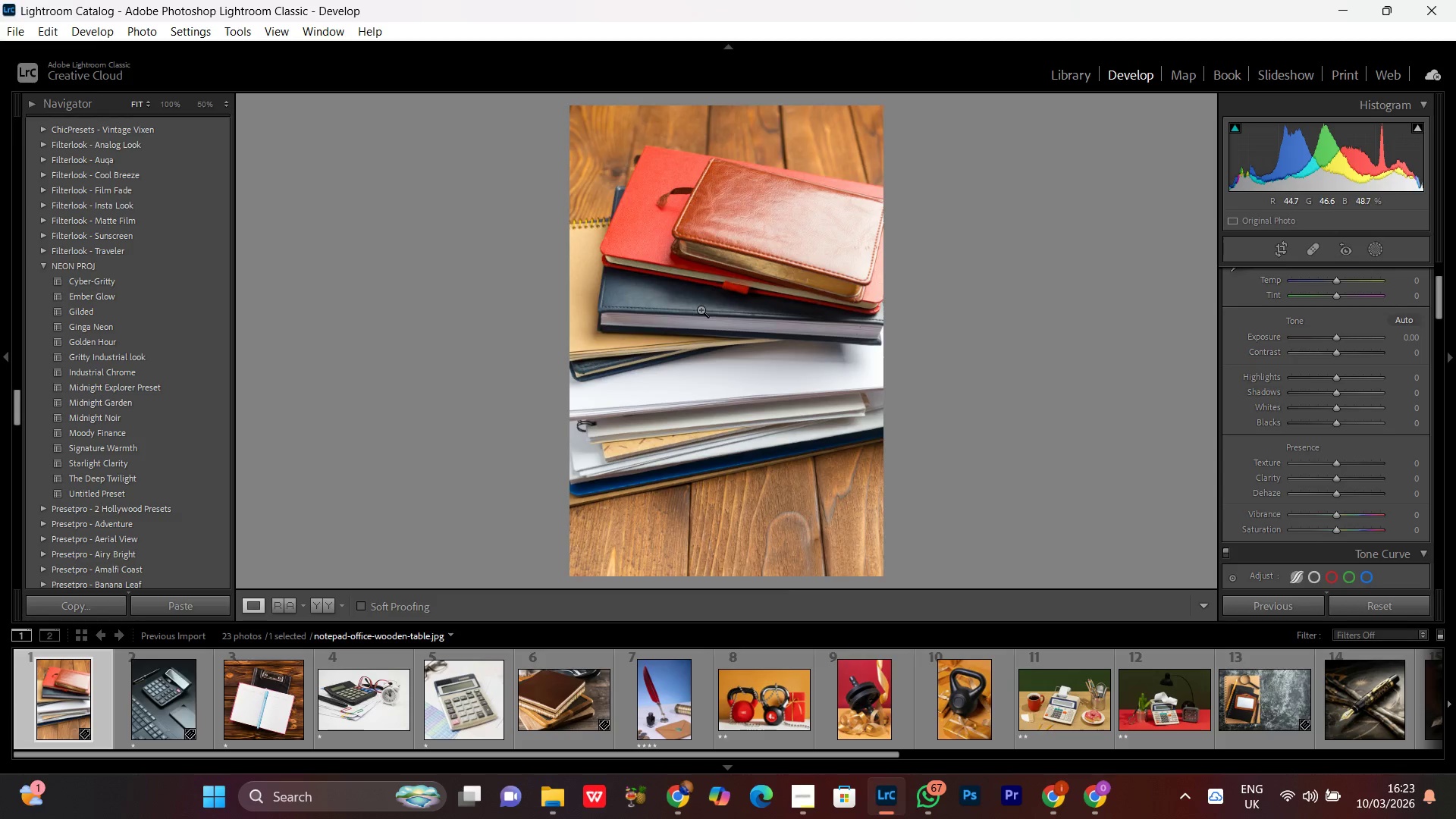 
double_click([701, 309])
 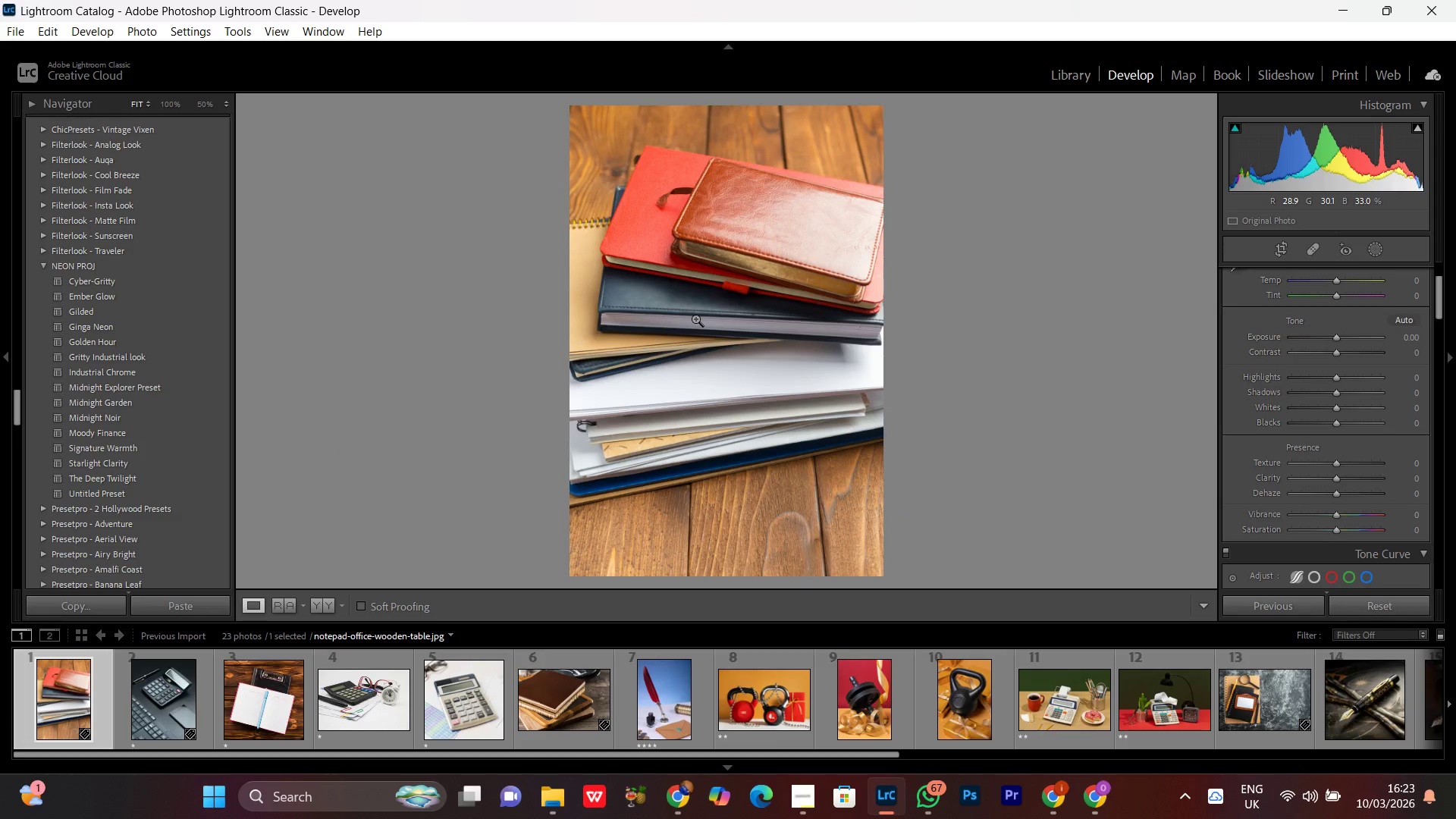 
double_click([695, 318])
 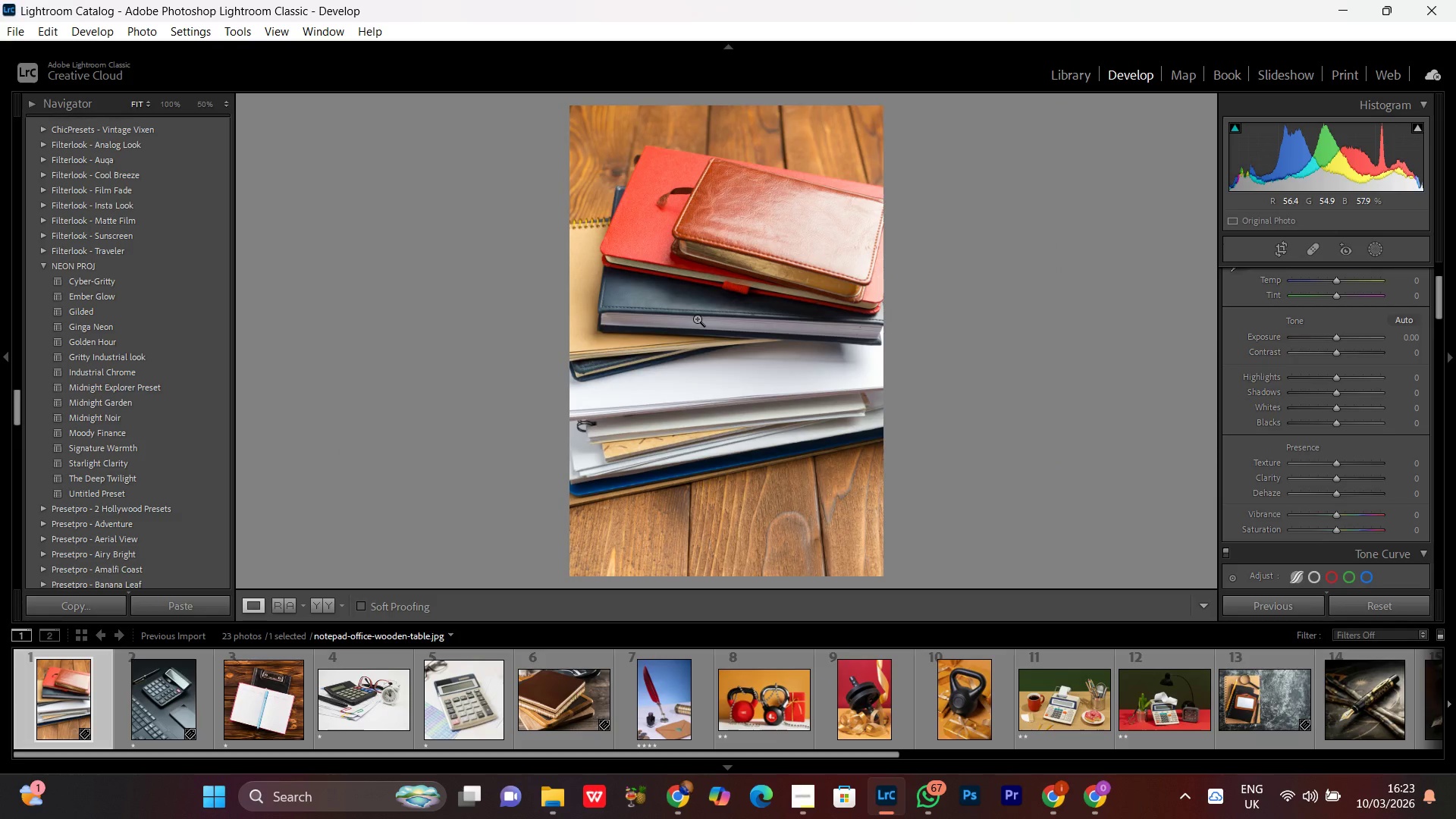 
wait(7.3)
 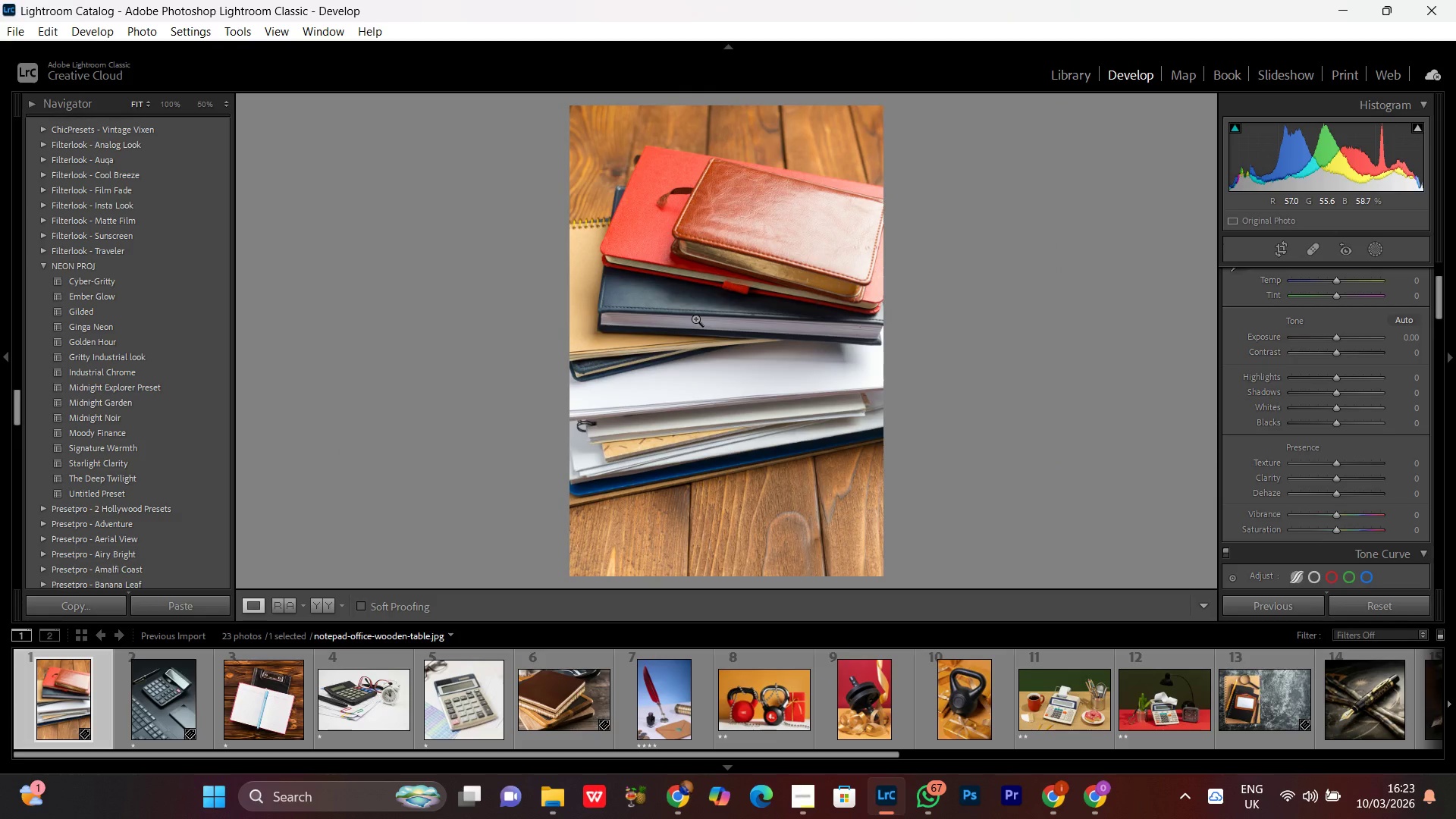 
double_click([697, 318])
 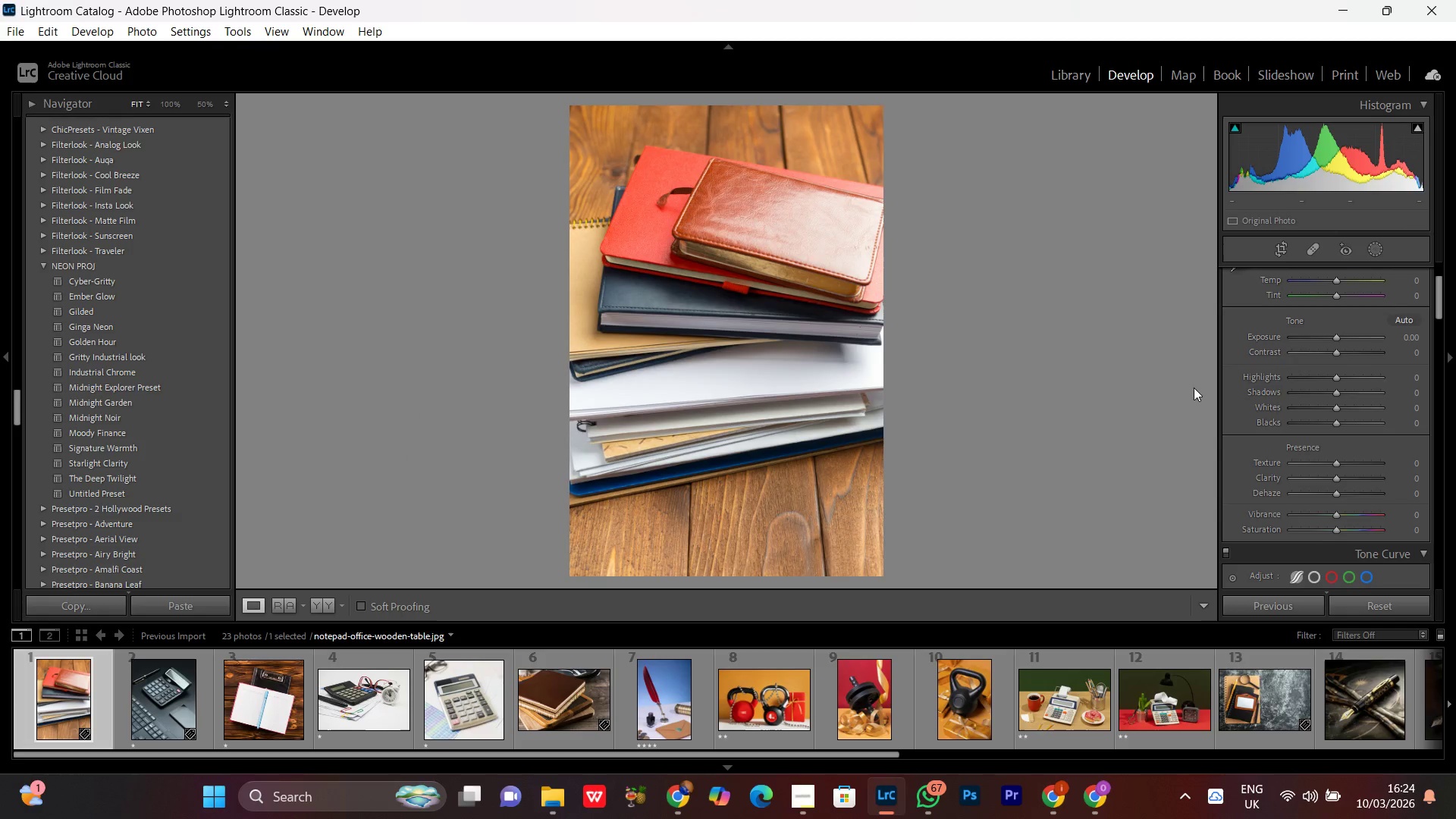 
left_click([1335, 338])
 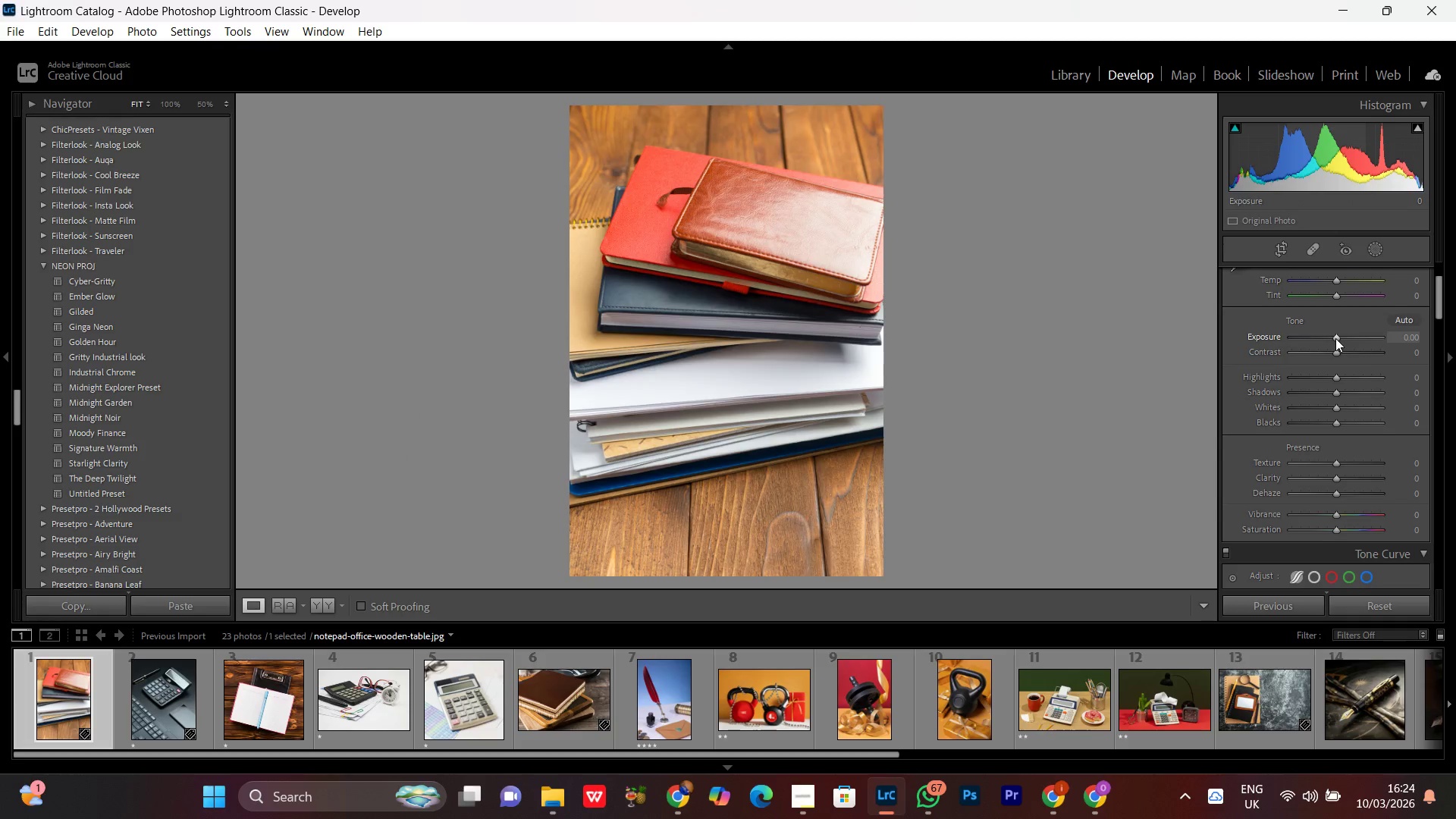 
scroll: coordinate [1335, 338], scroll_direction: up, amount: 3.0
 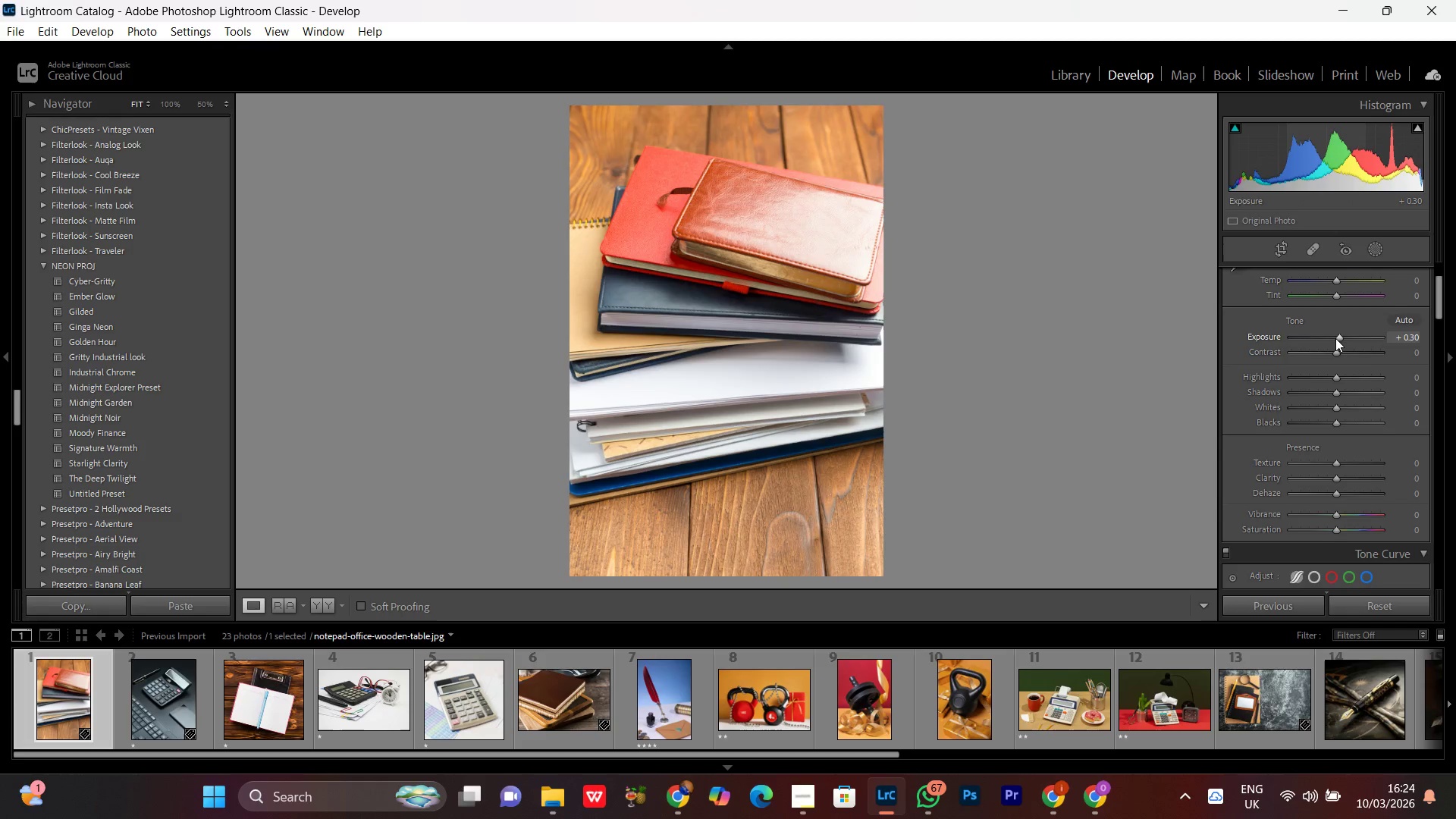 
scroll: coordinate [1335, 338], scroll_direction: down, amount: 1.0
 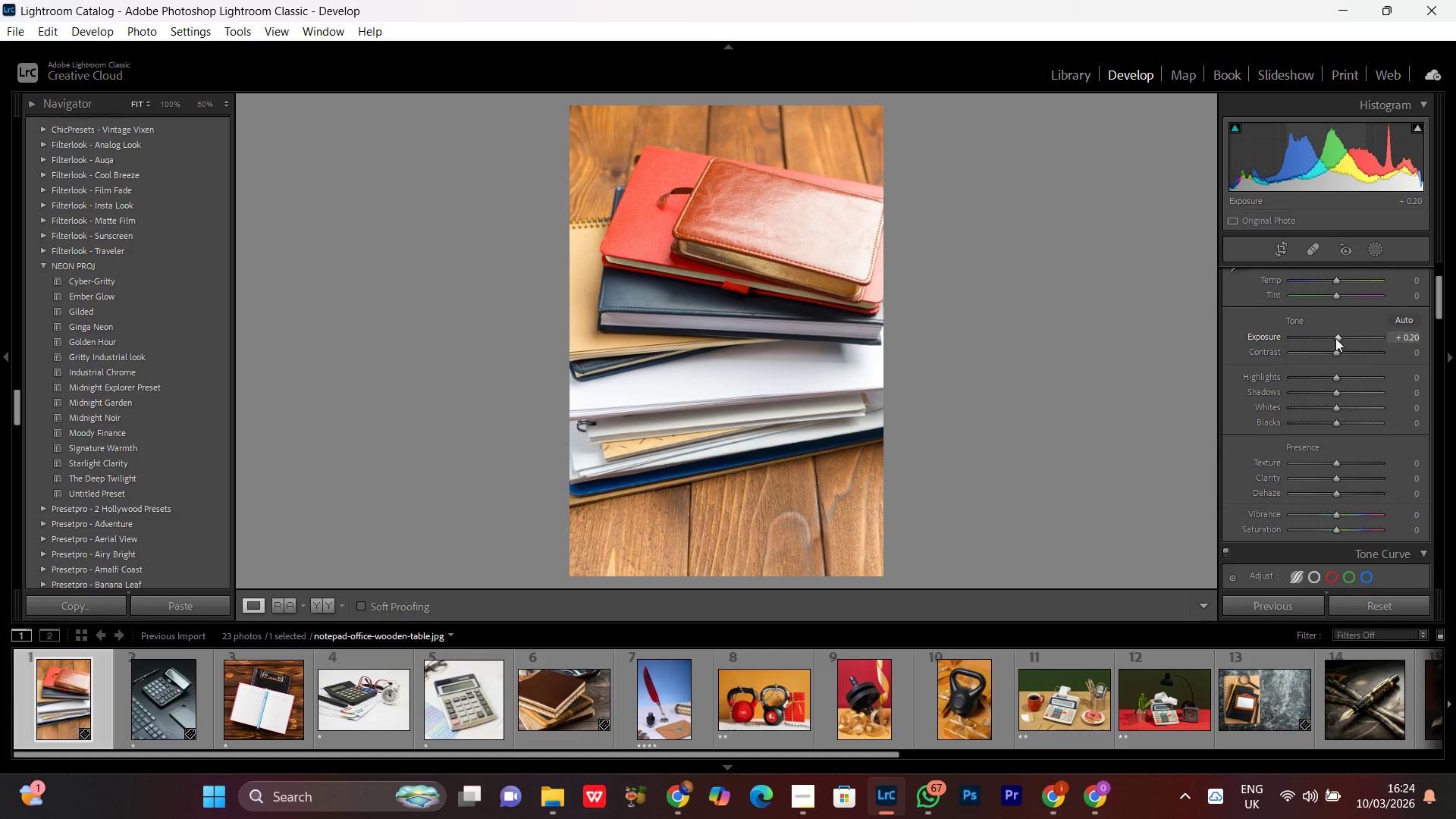 
scroll: coordinate [1335, 338], scroll_direction: up, amount: 1.0
 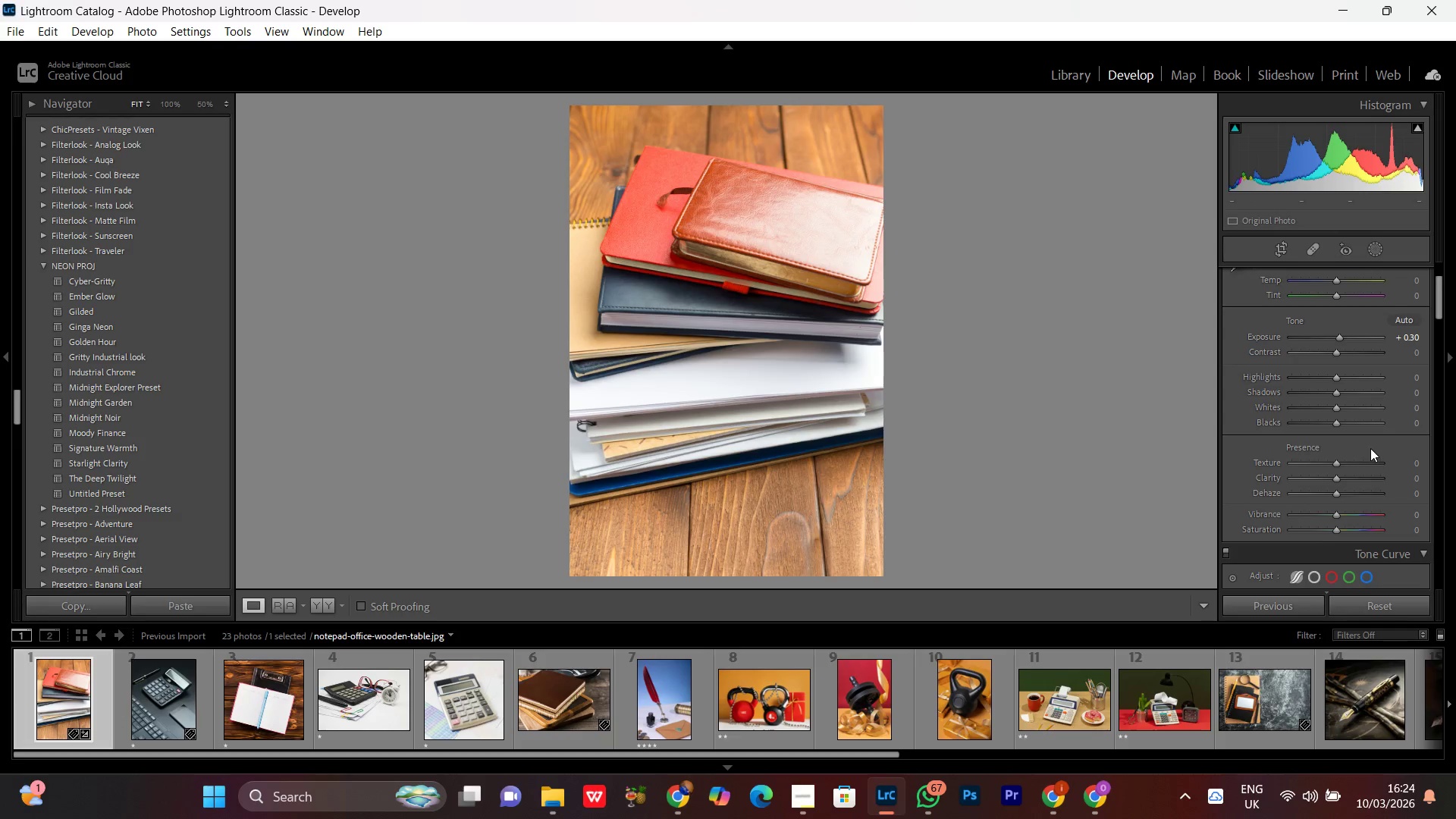 
left_click([1338, 354])
 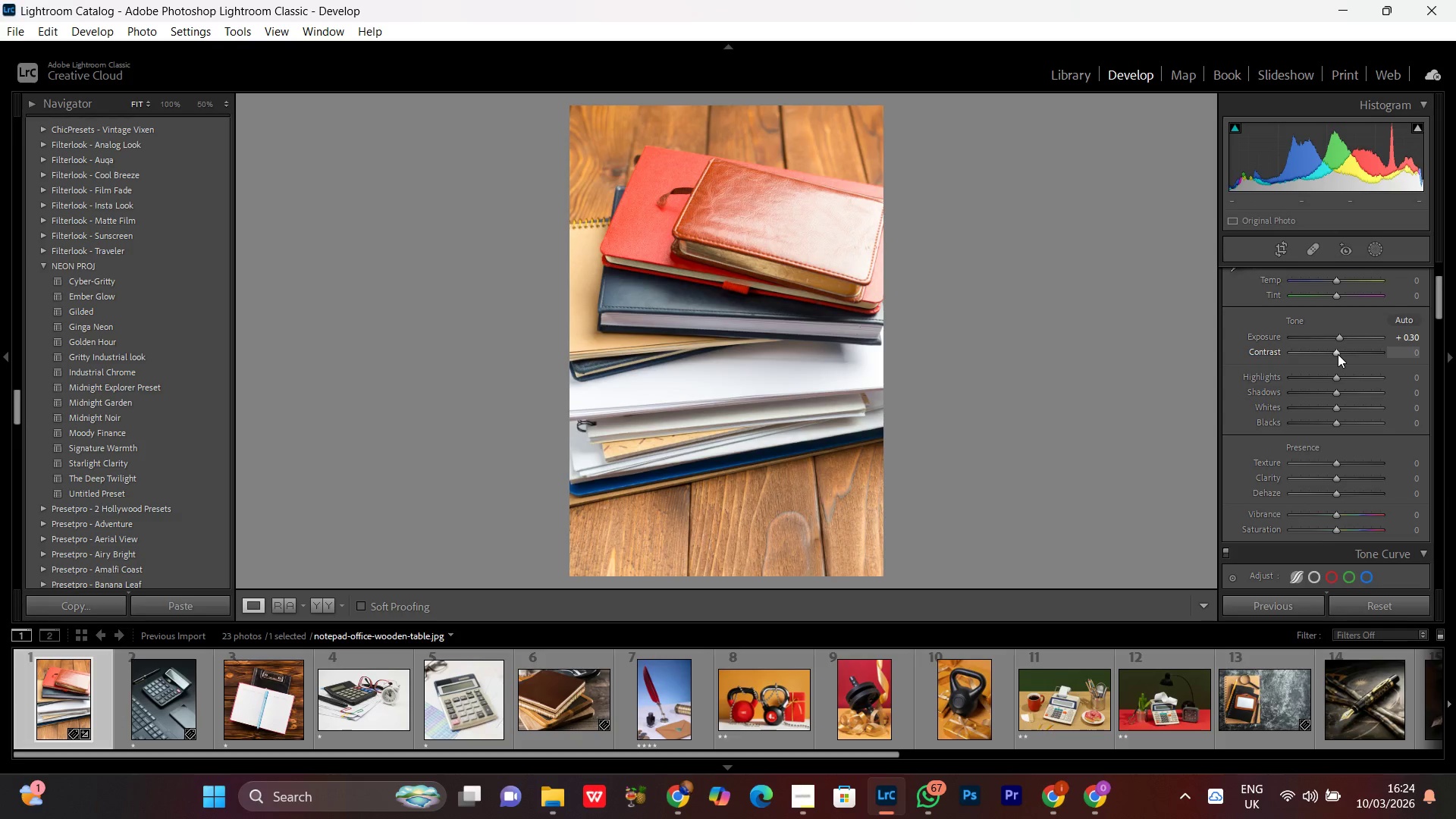 
scroll: coordinate [1338, 354], scroll_direction: up, amount: 6.0
 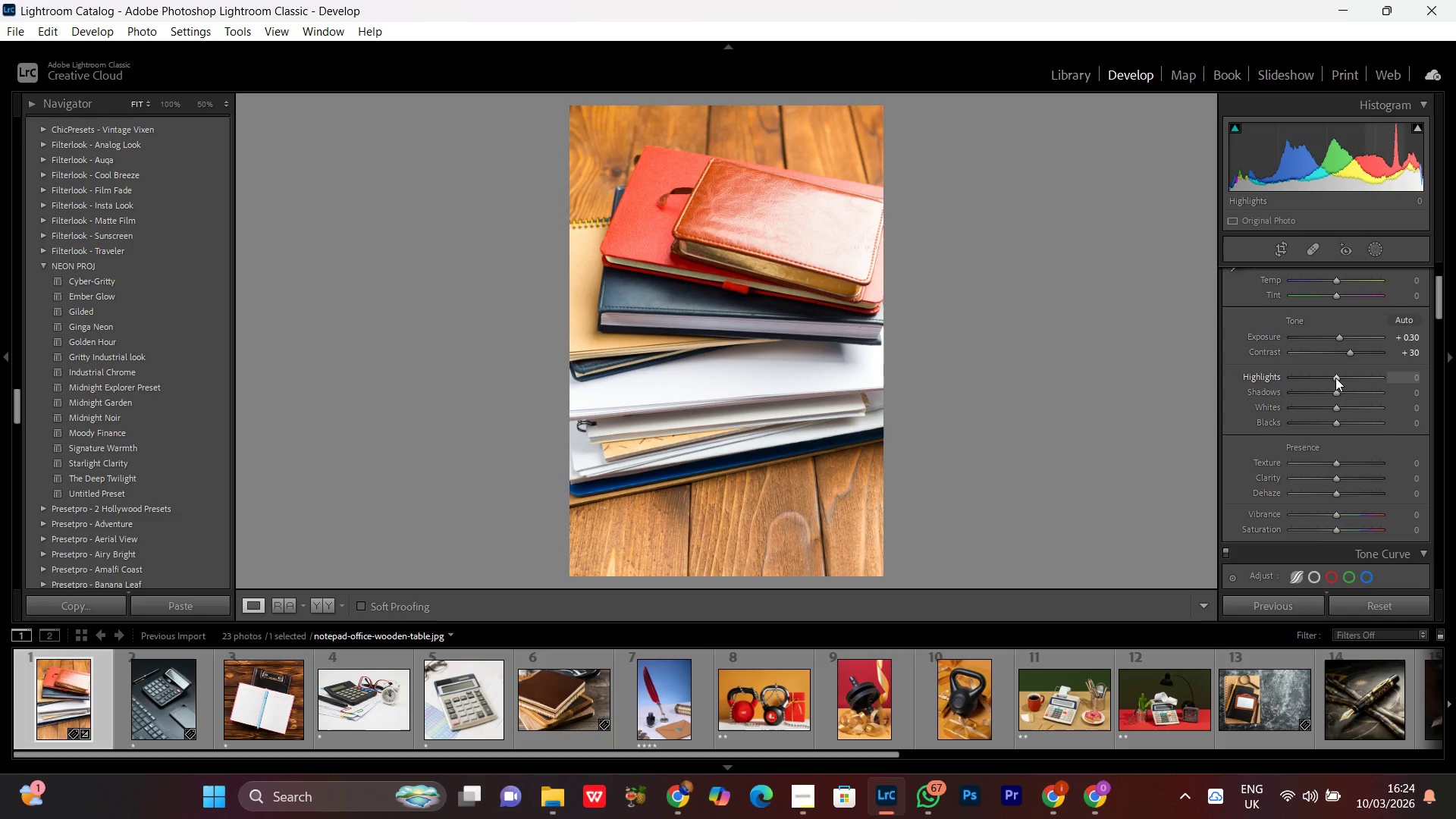 
wait(6.62)
 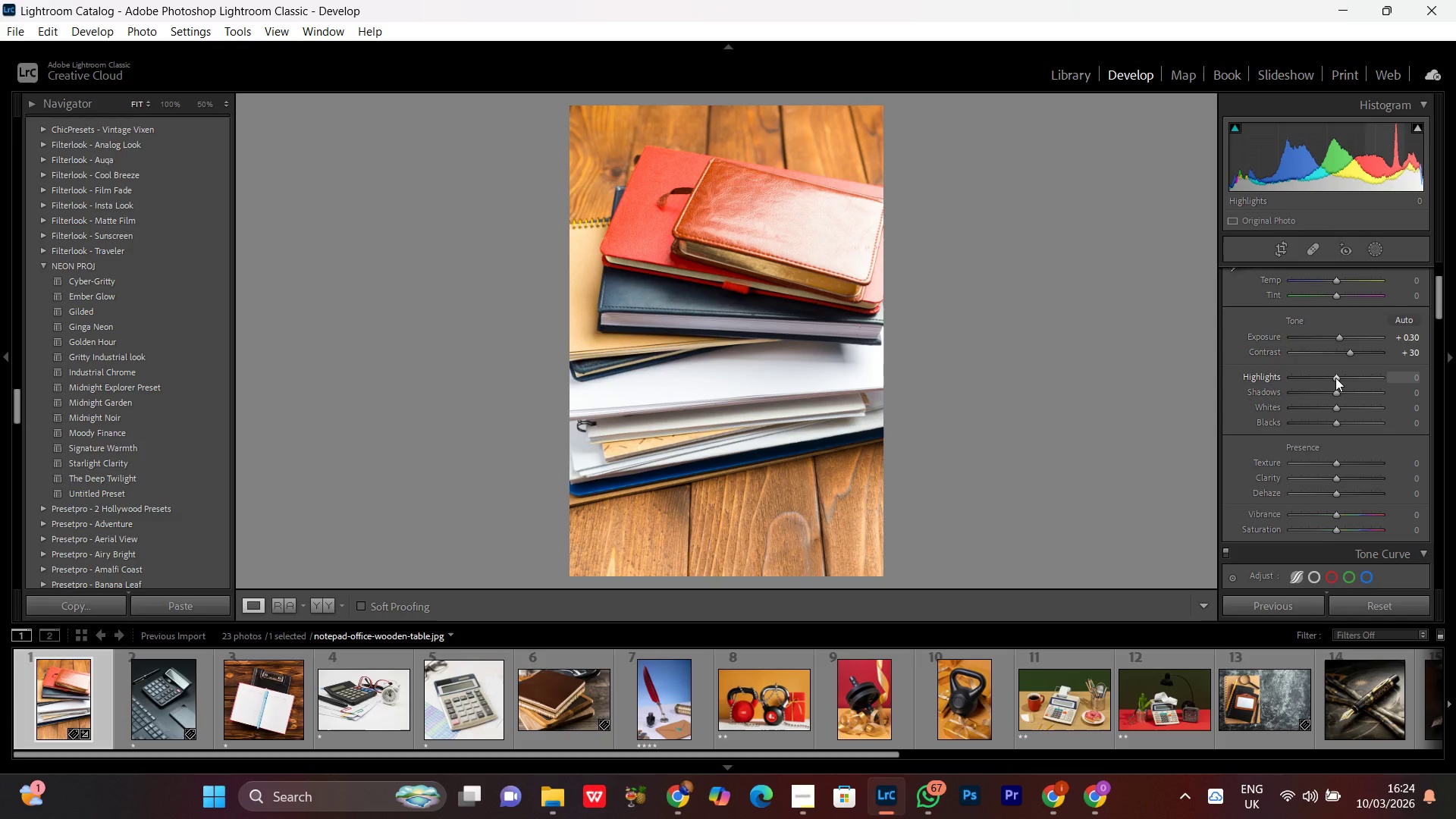 
left_click([1335, 378])
 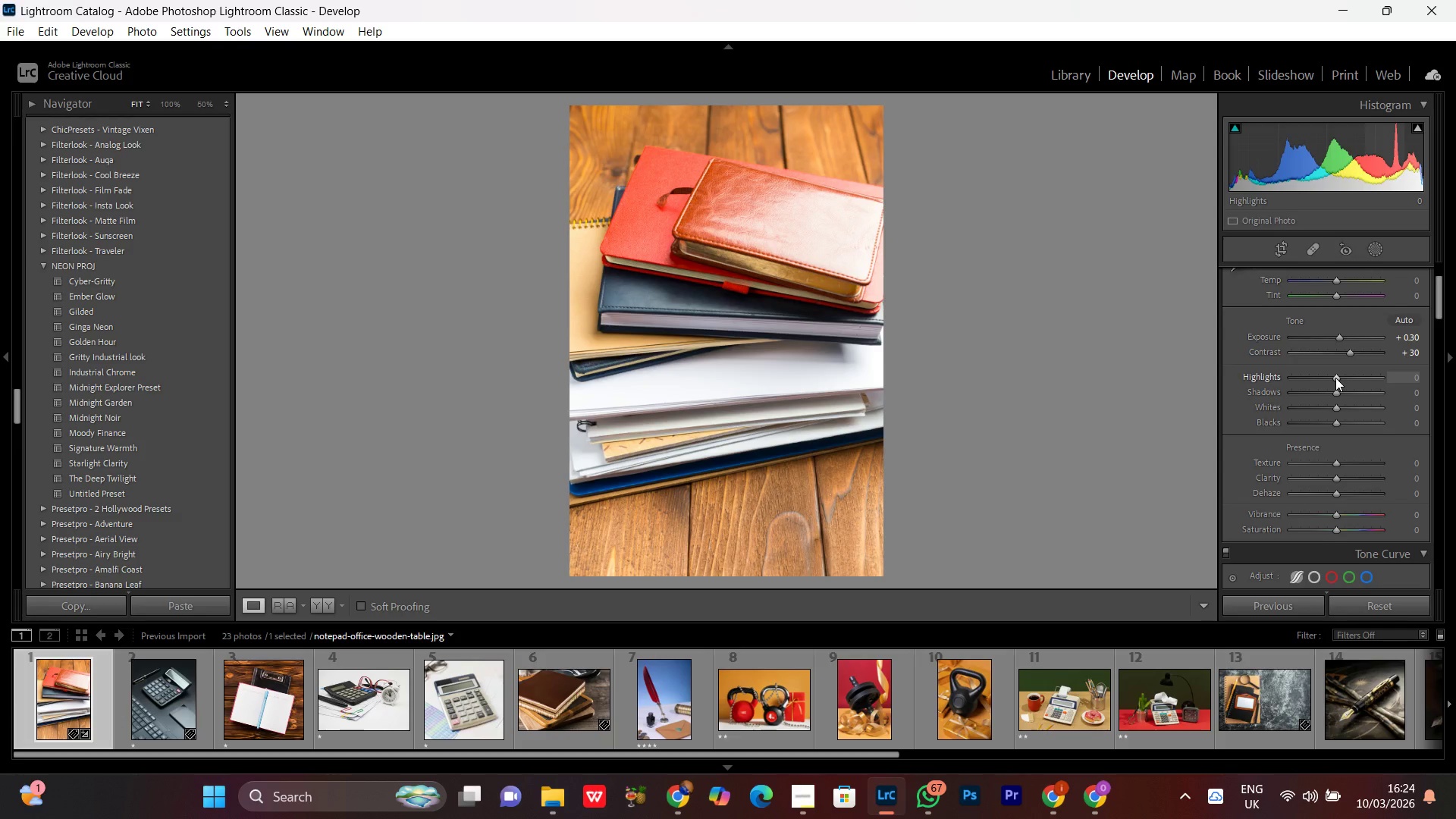 
scroll: coordinate [1335, 378], scroll_direction: down, amount: 10.0
 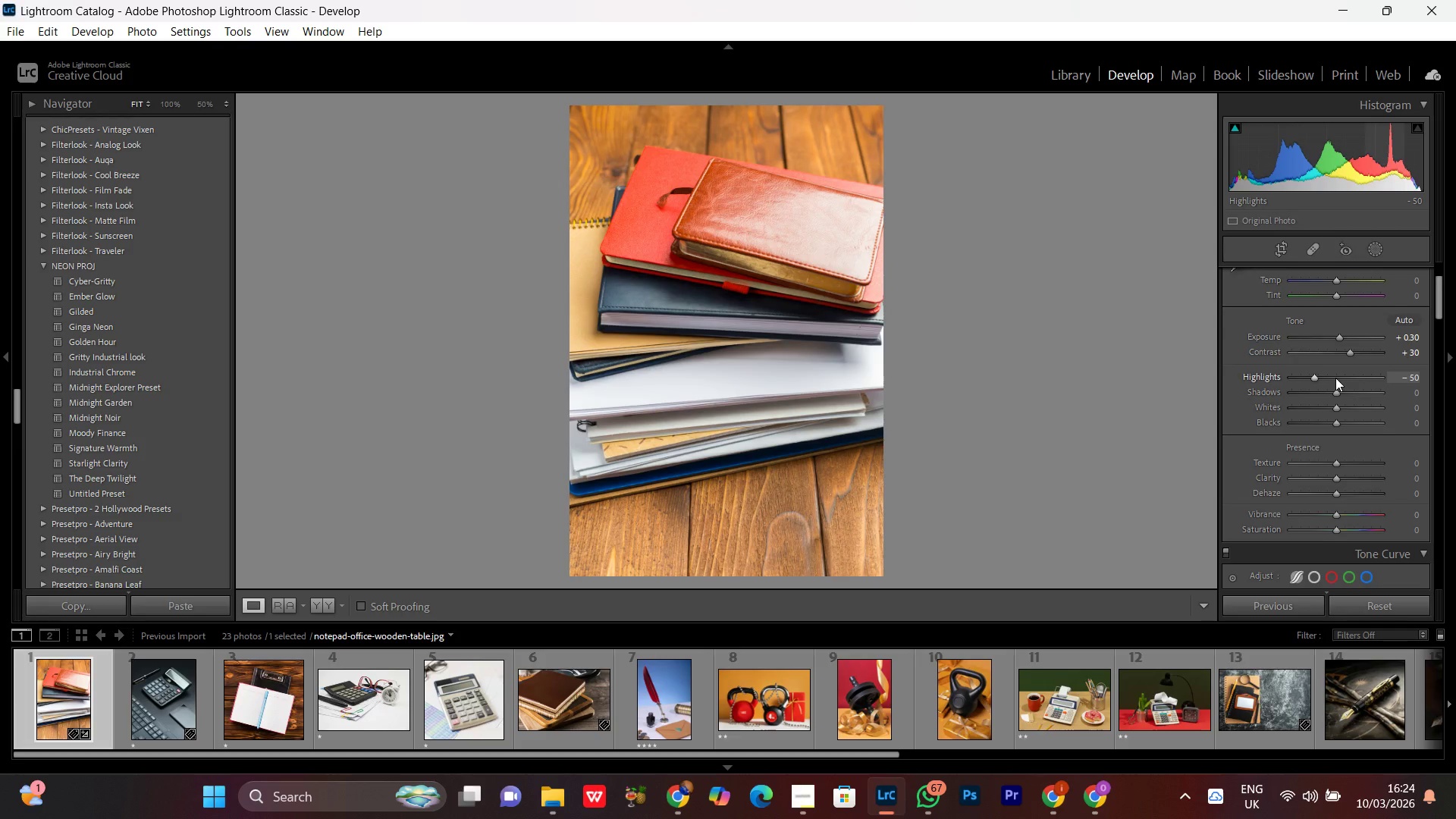 
scroll: coordinate [1335, 378], scroll_direction: up, amount: 4.0
 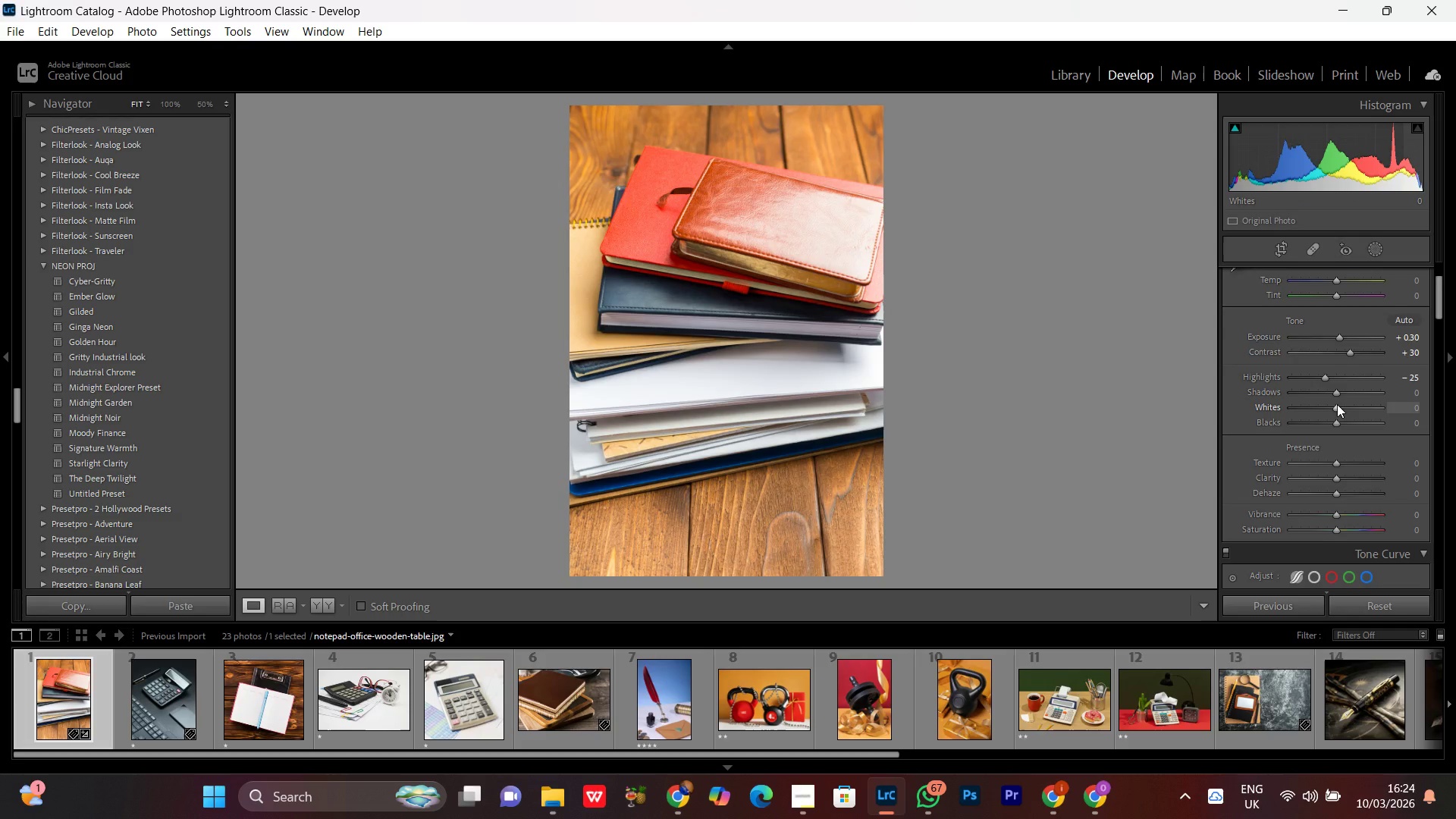 
left_click([1337, 404])
 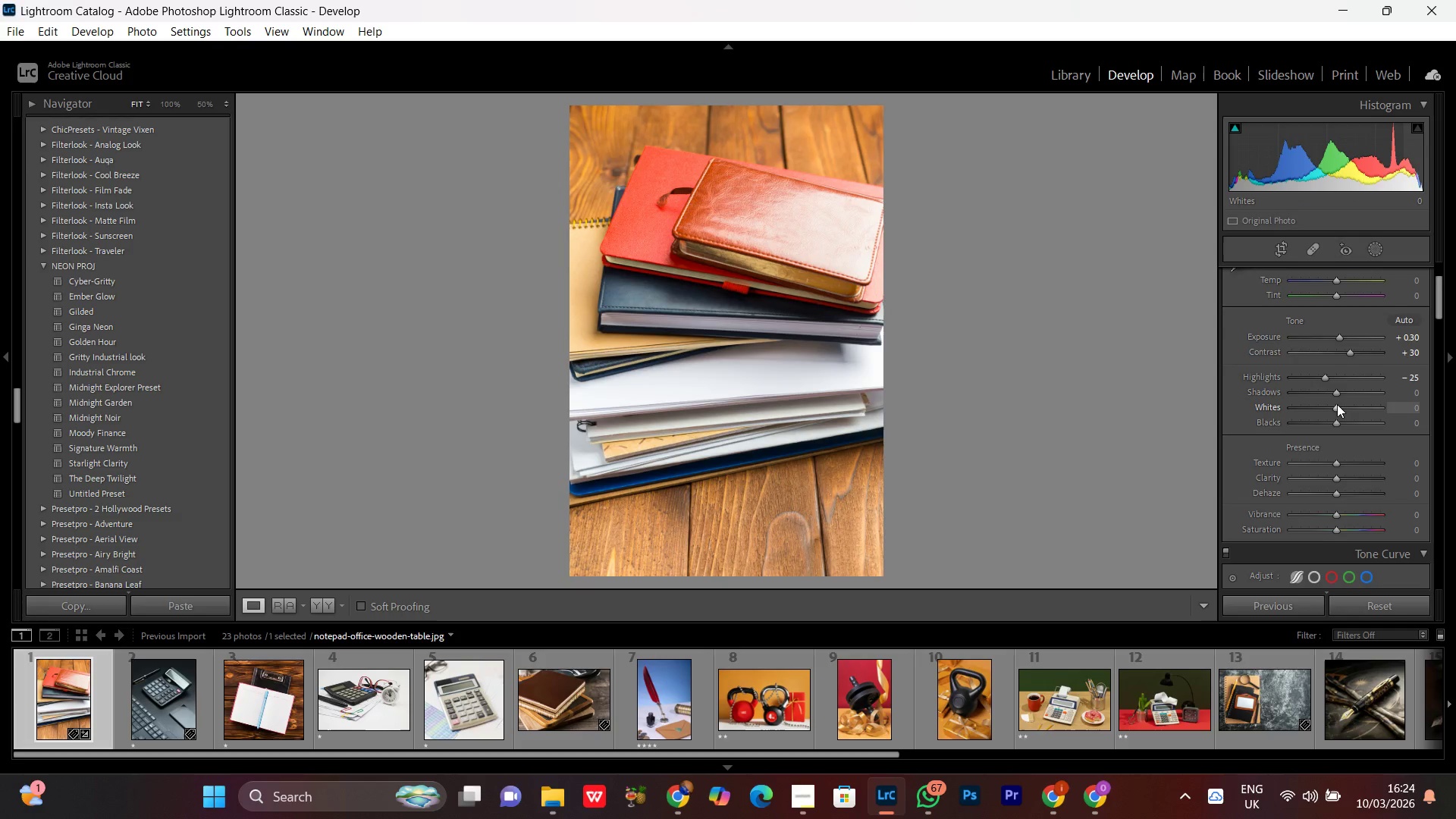 
scroll: coordinate [1337, 404], scroll_direction: down, amount: 3.0
 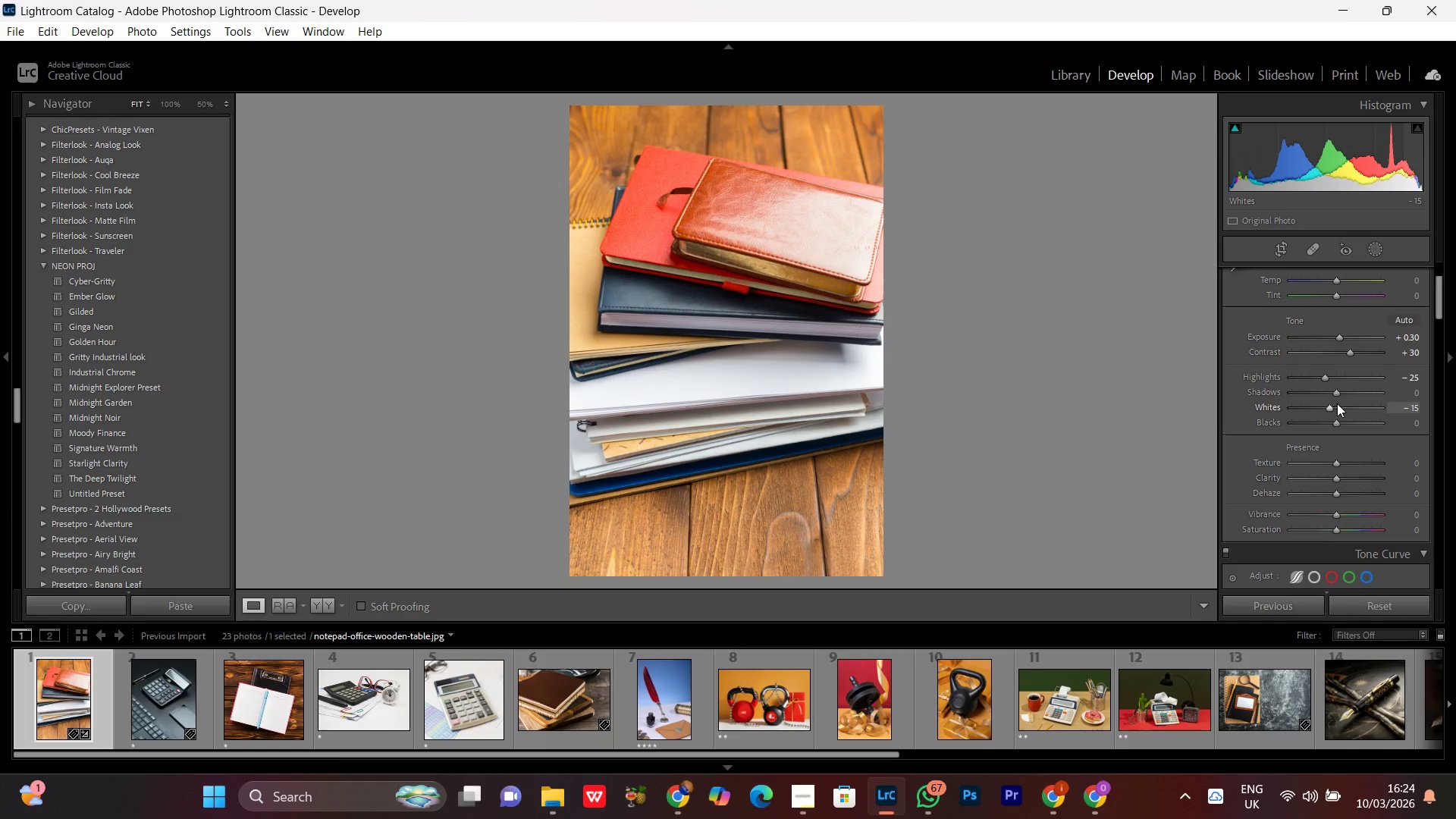 
wait(5.26)
 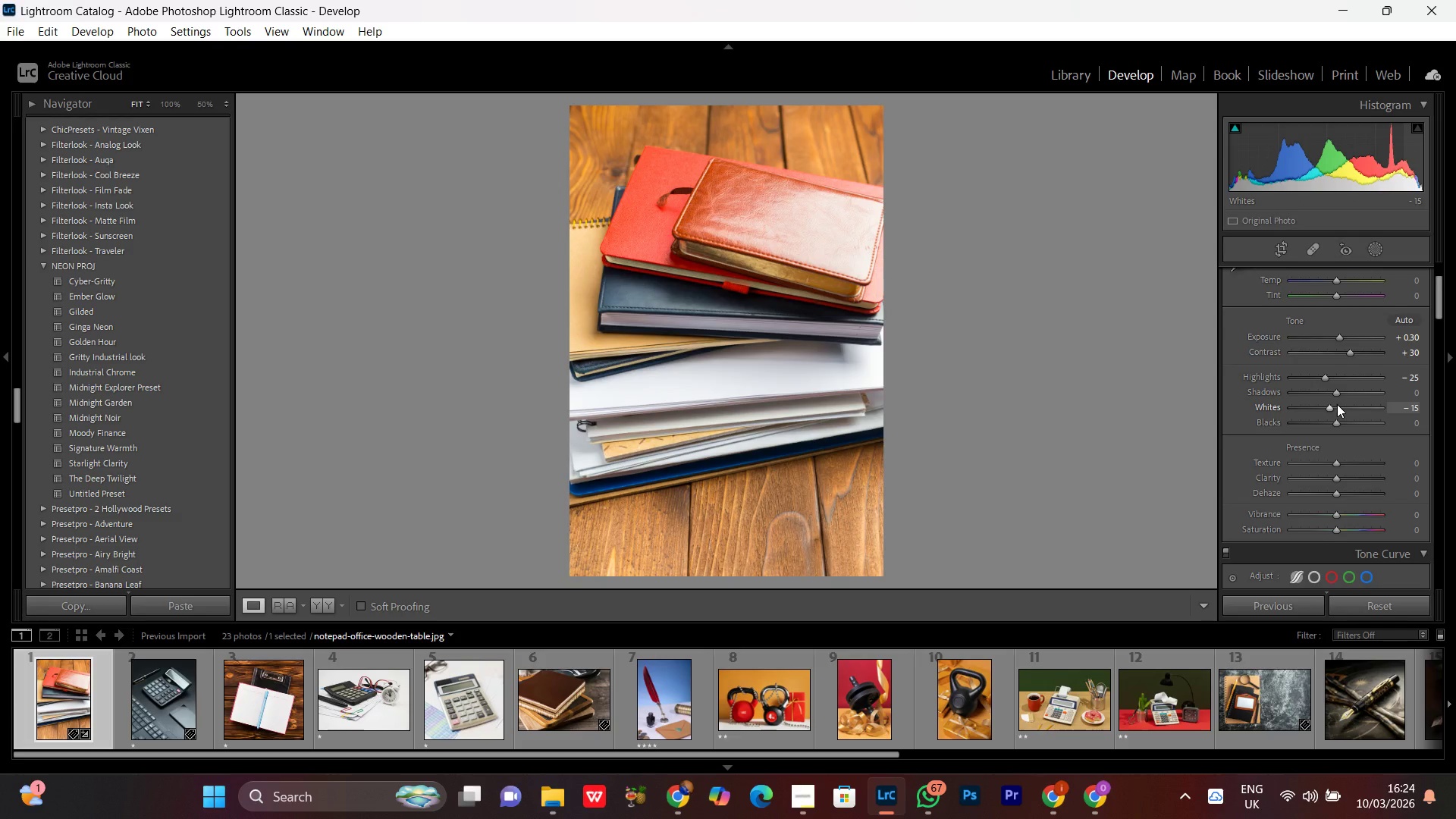 
left_click([1333, 394])
 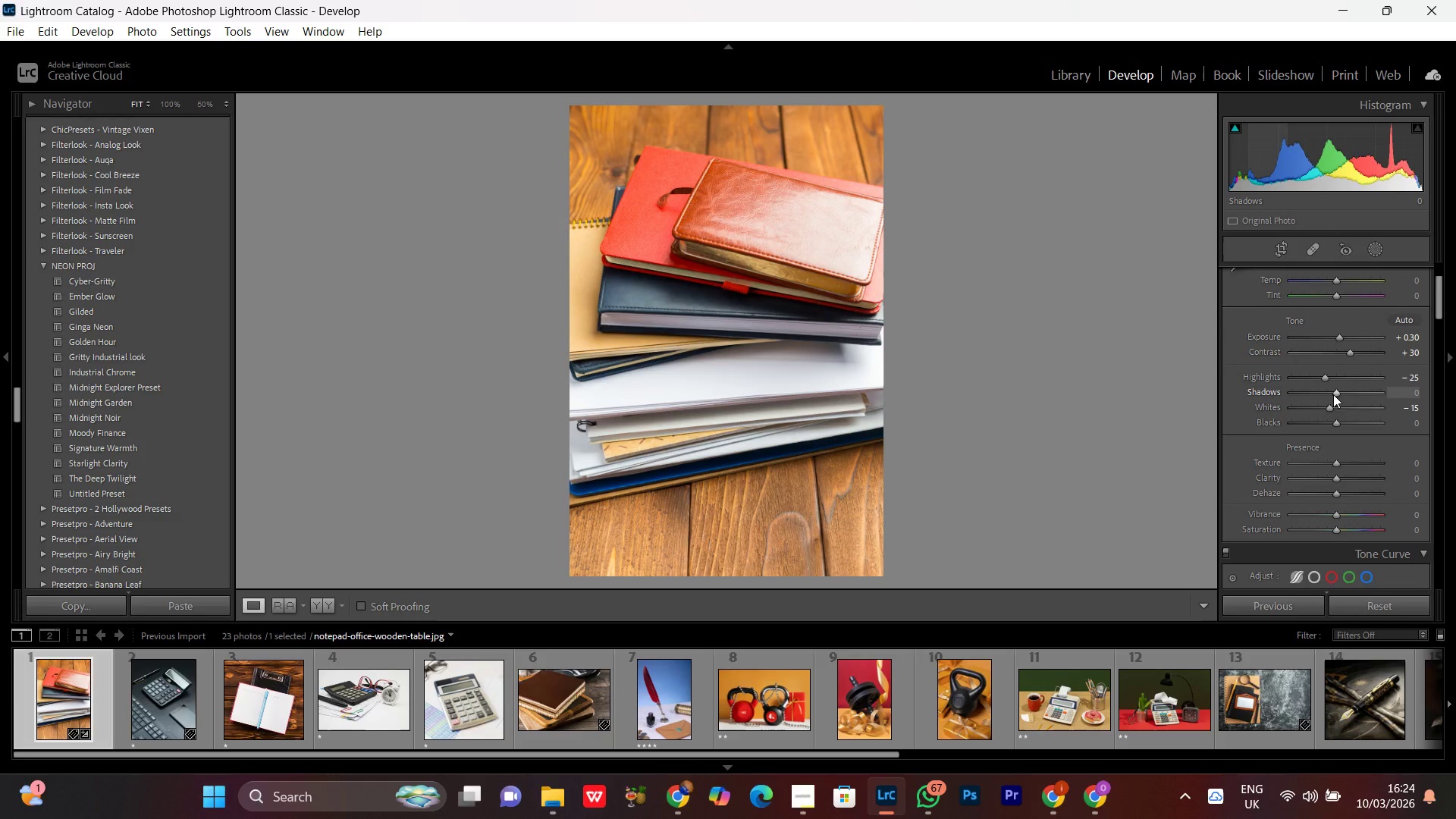 
scroll: coordinate [1333, 394], scroll_direction: down, amount: 4.0
 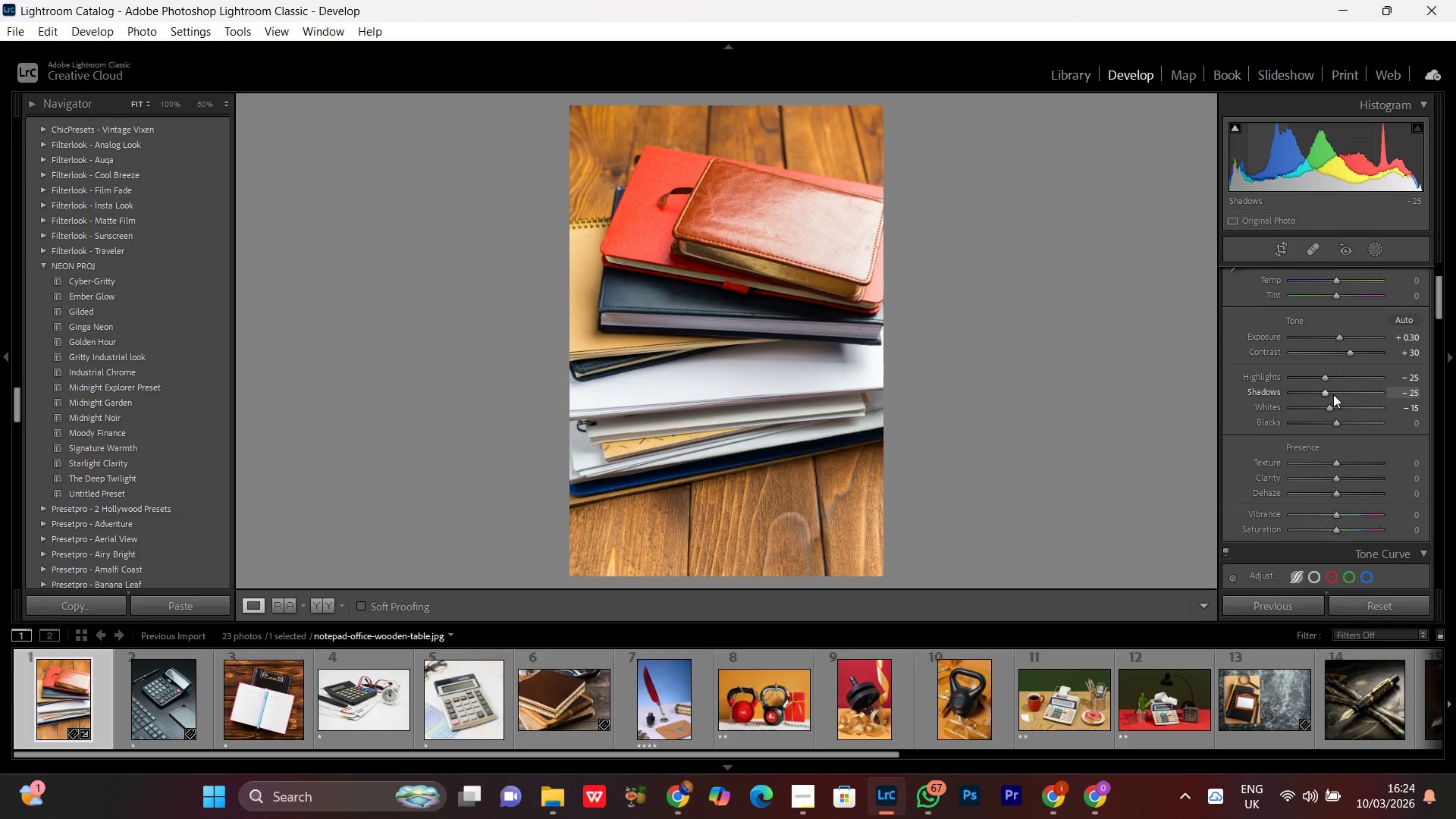 
wait(17.11)
 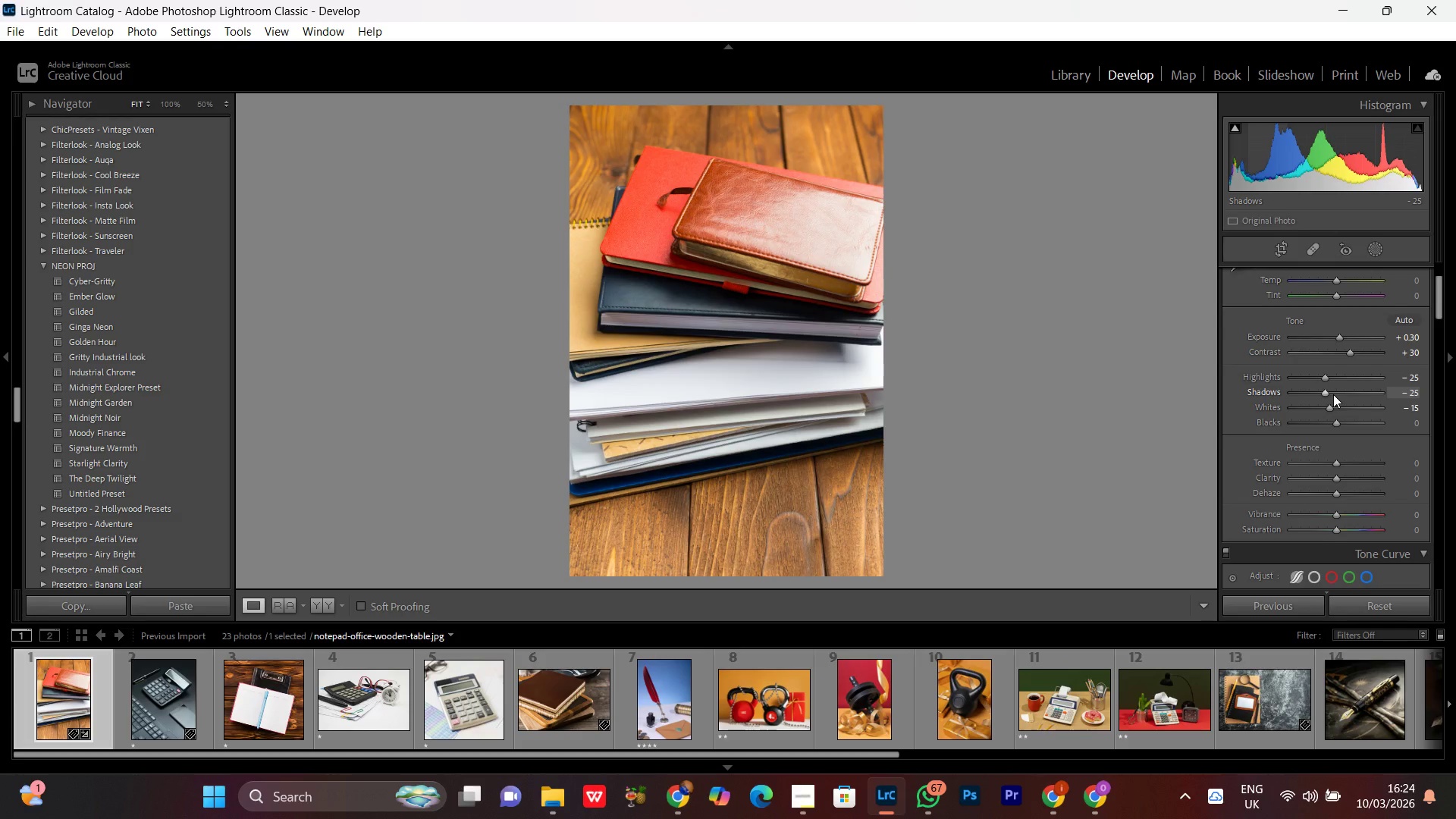 
double_click([821, 278])
 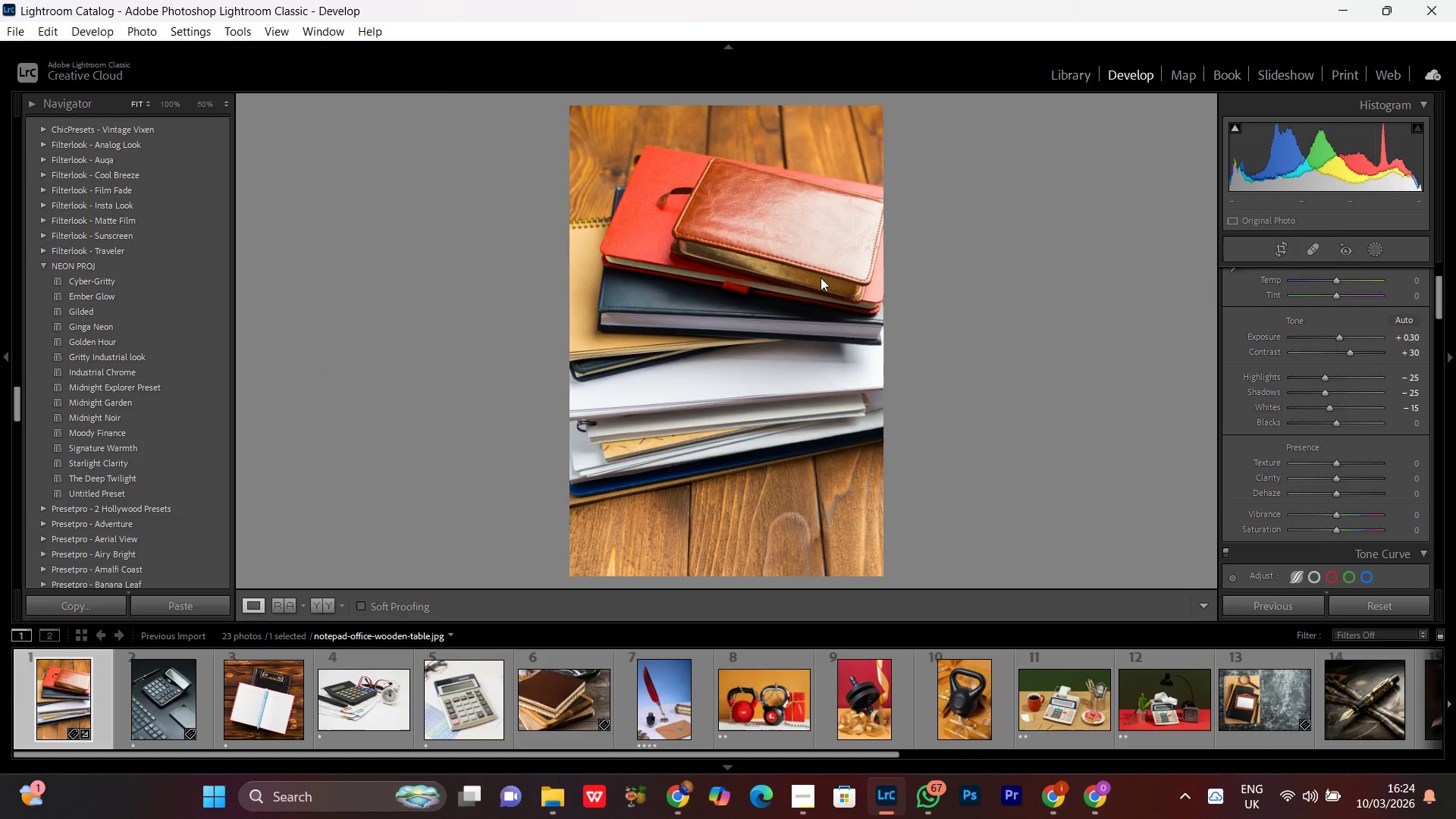 
triple_click([821, 278])
 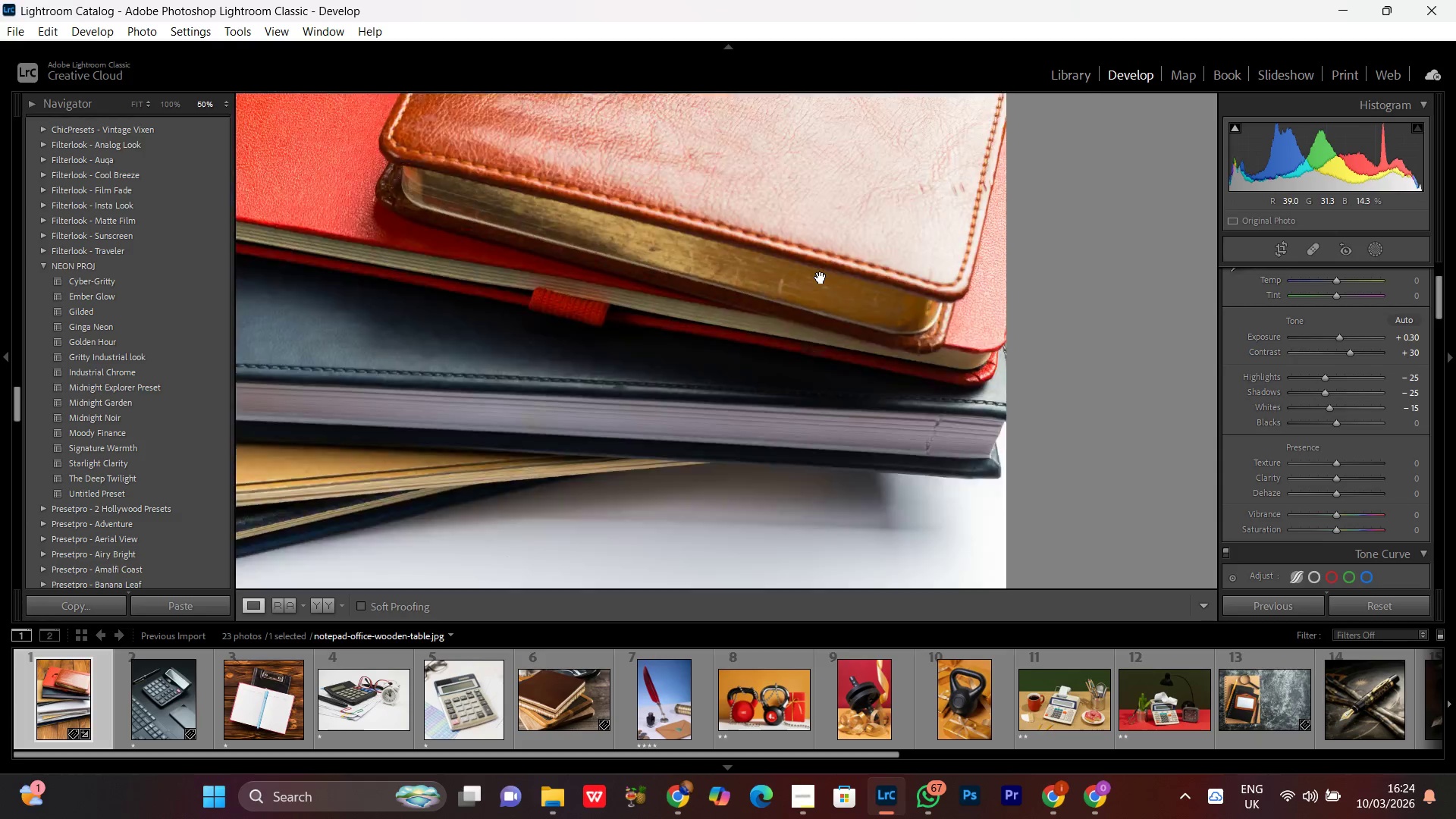 
triple_click([821, 278])
 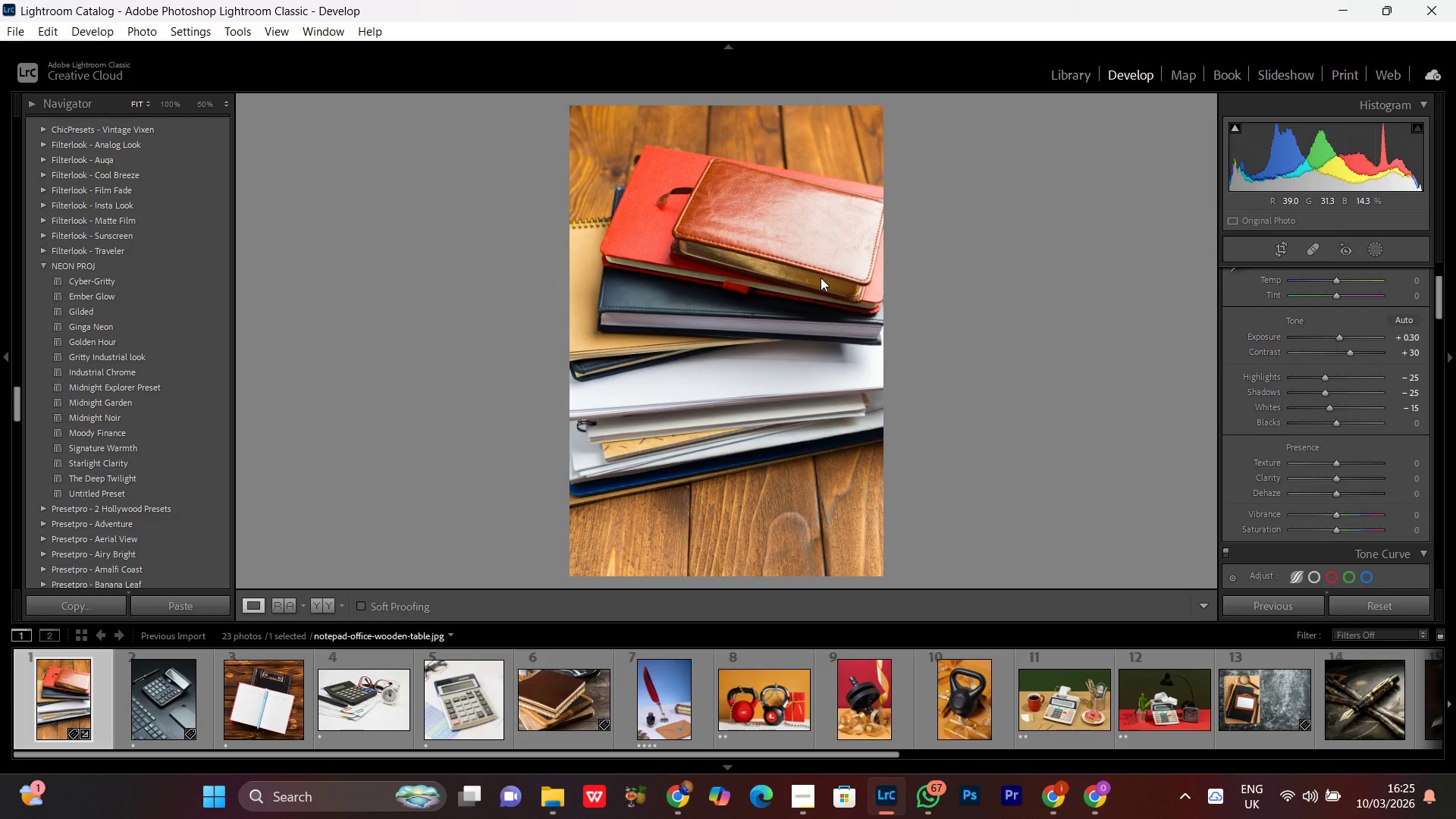 
wait(15.83)
 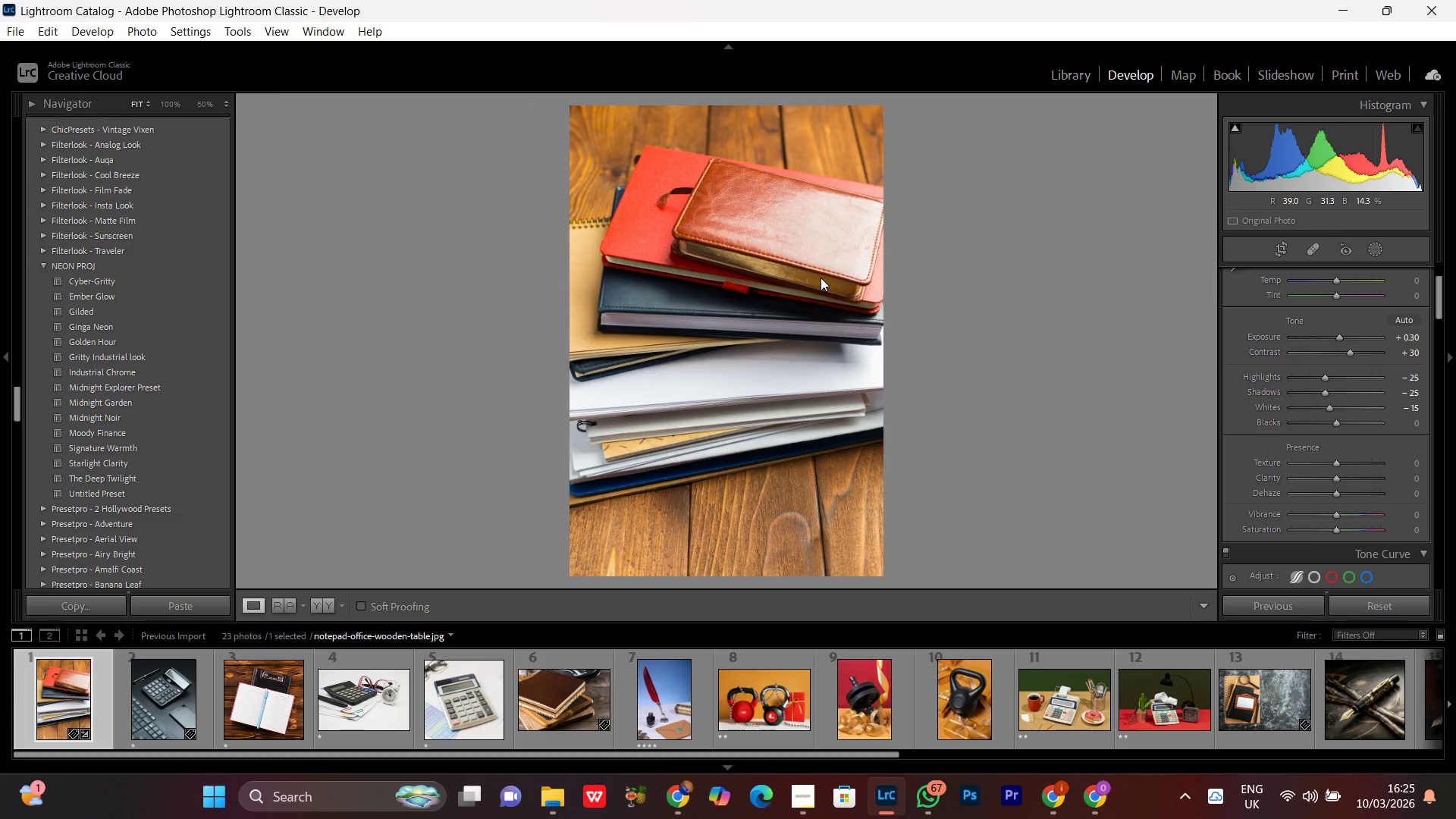 
double_click([821, 281])
 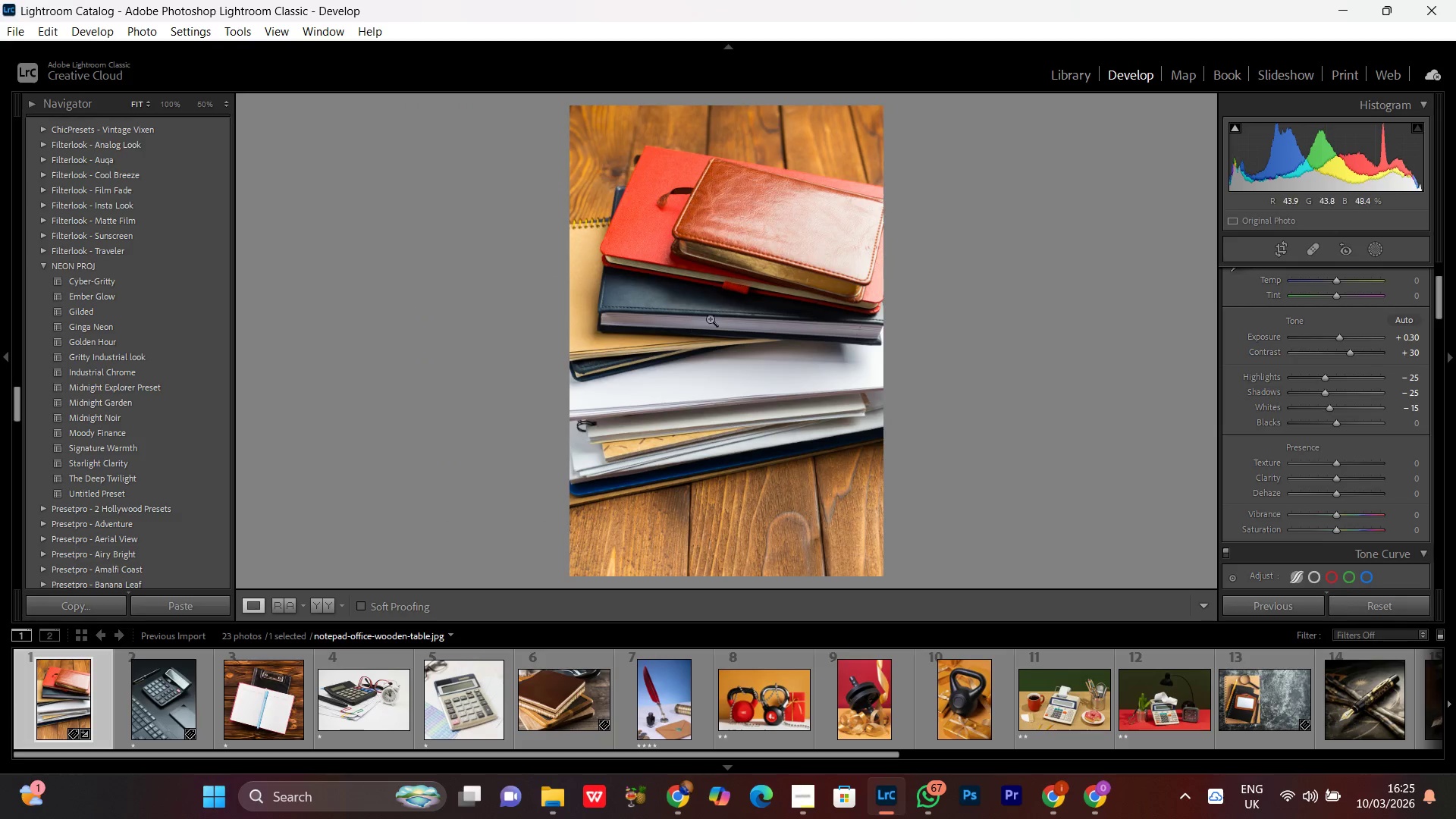 
double_click([760, 299])
 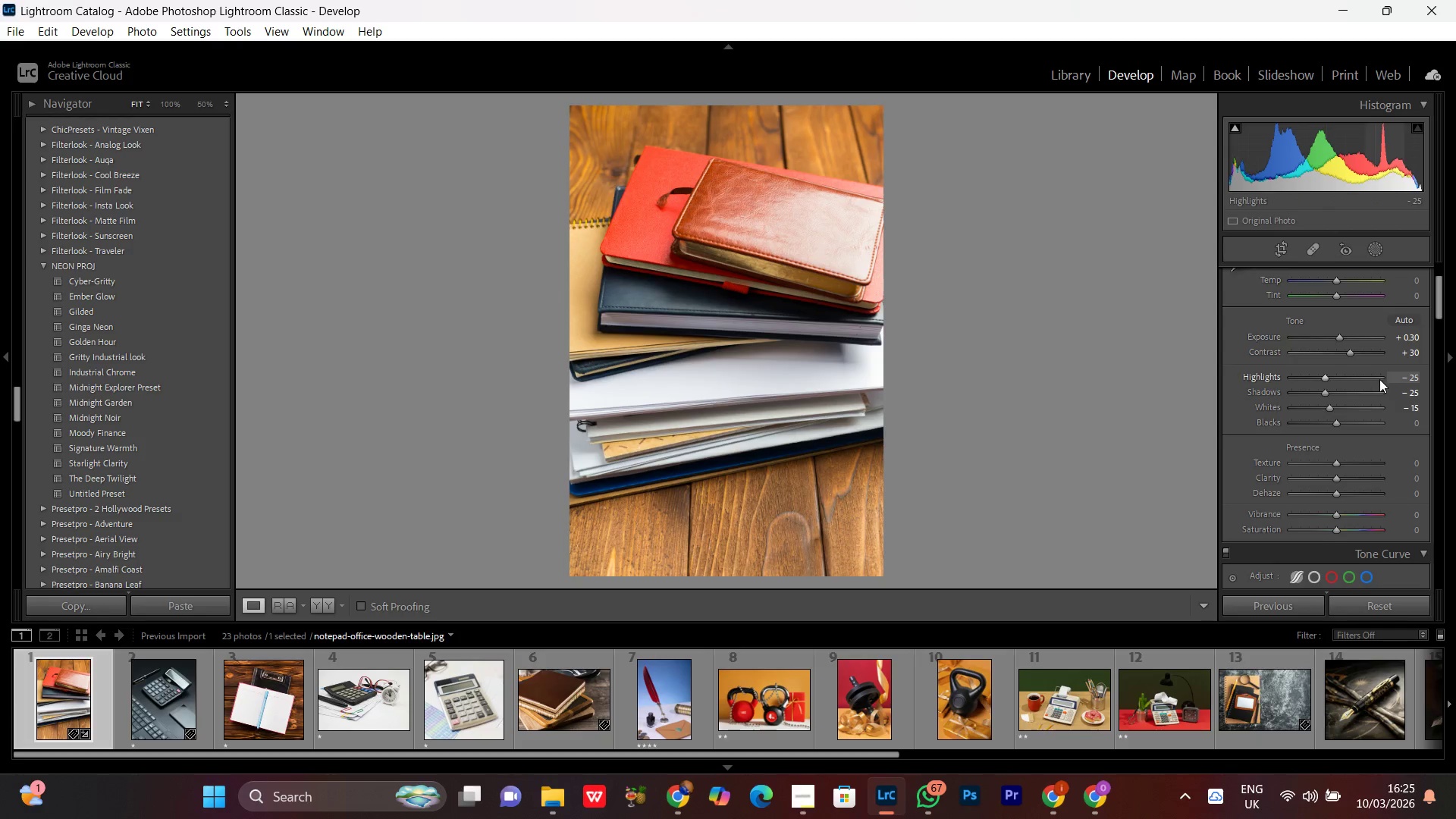 
wait(10.16)
 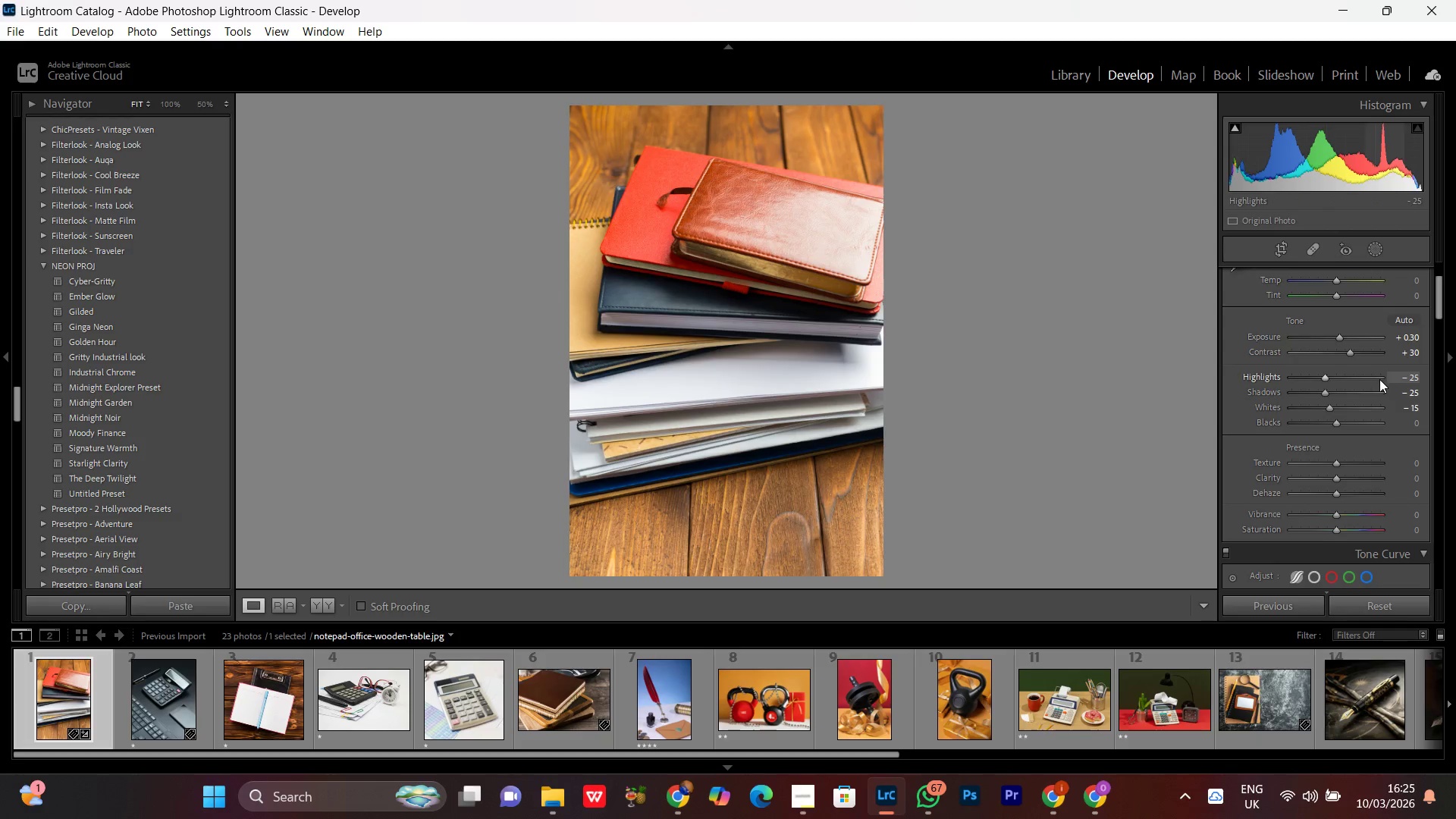 
left_click([1338, 423])
 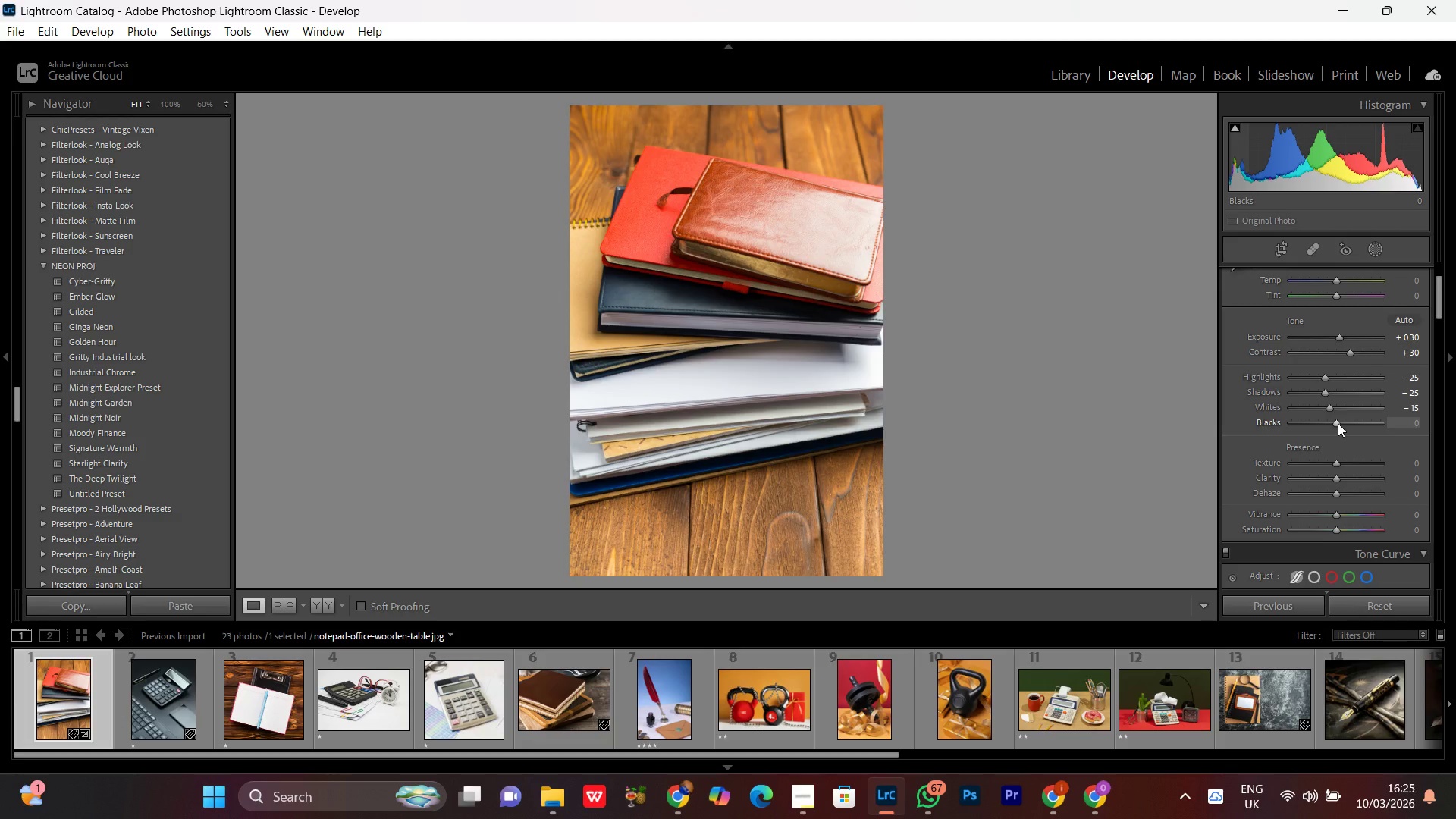 
scroll: coordinate [1338, 423], scroll_direction: down, amount: 2.0
 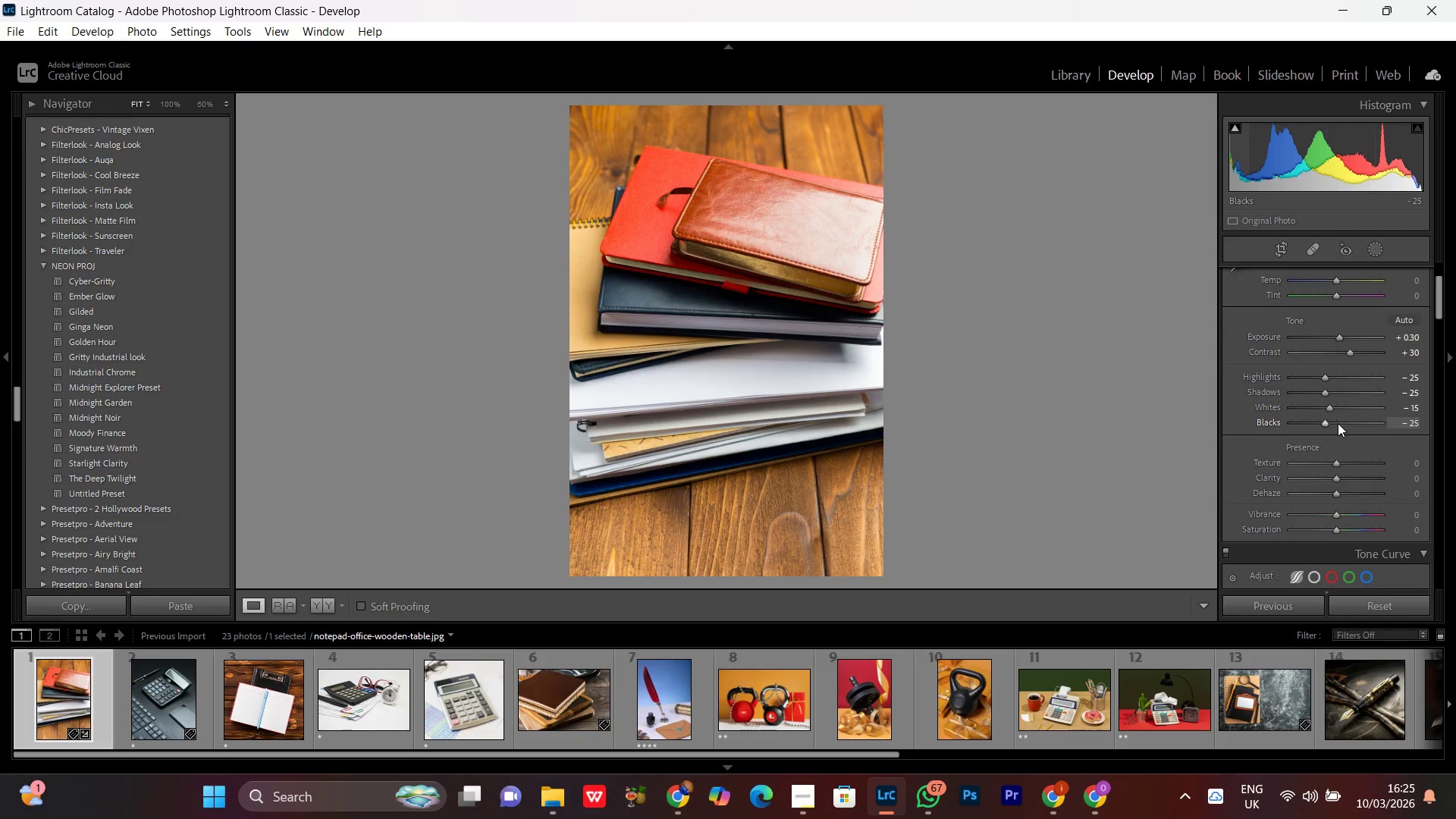 
scroll: coordinate [1338, 423], scroll_direction: up, amount: 1.0
 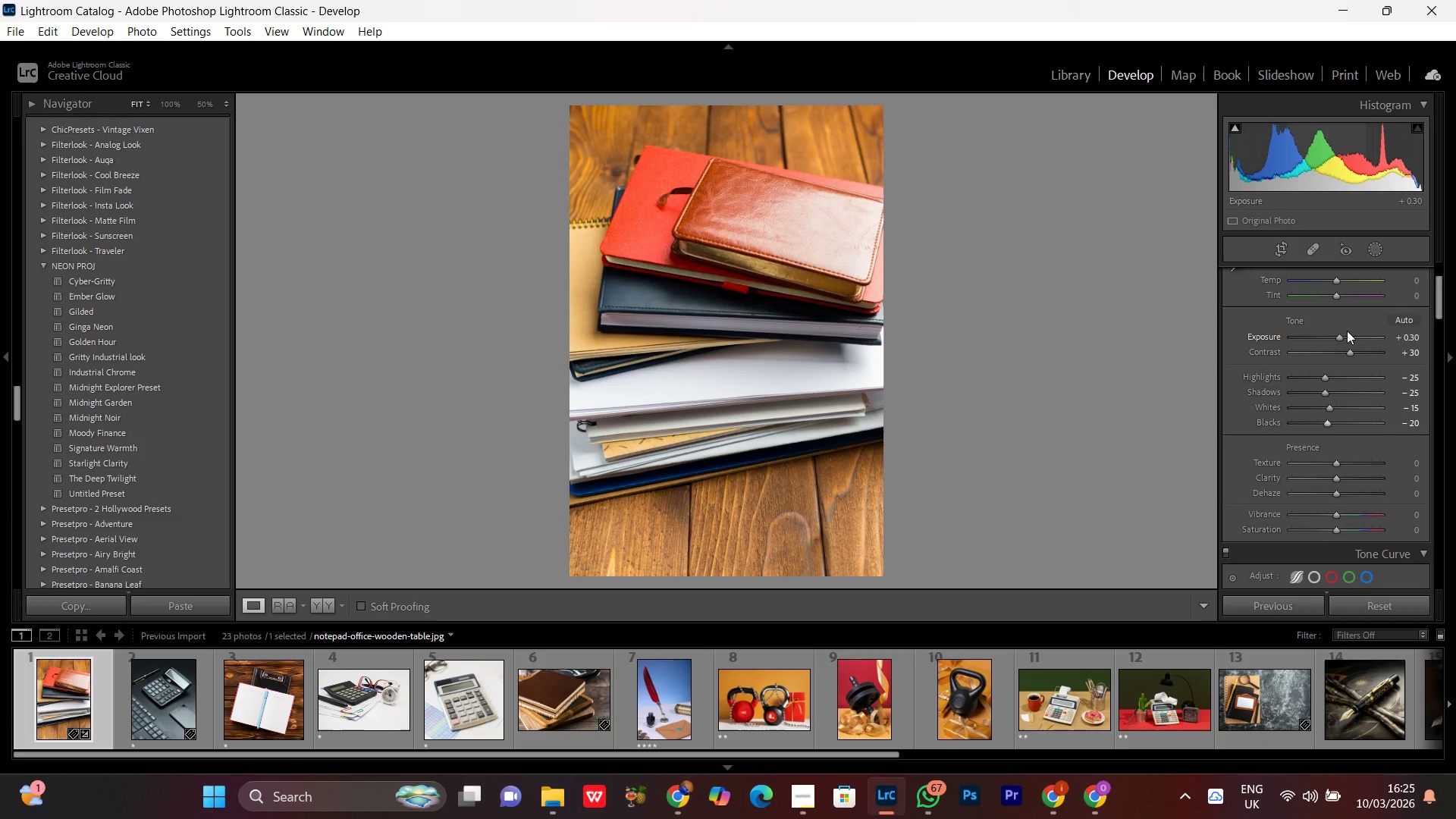 
left_click([1341, 339])
 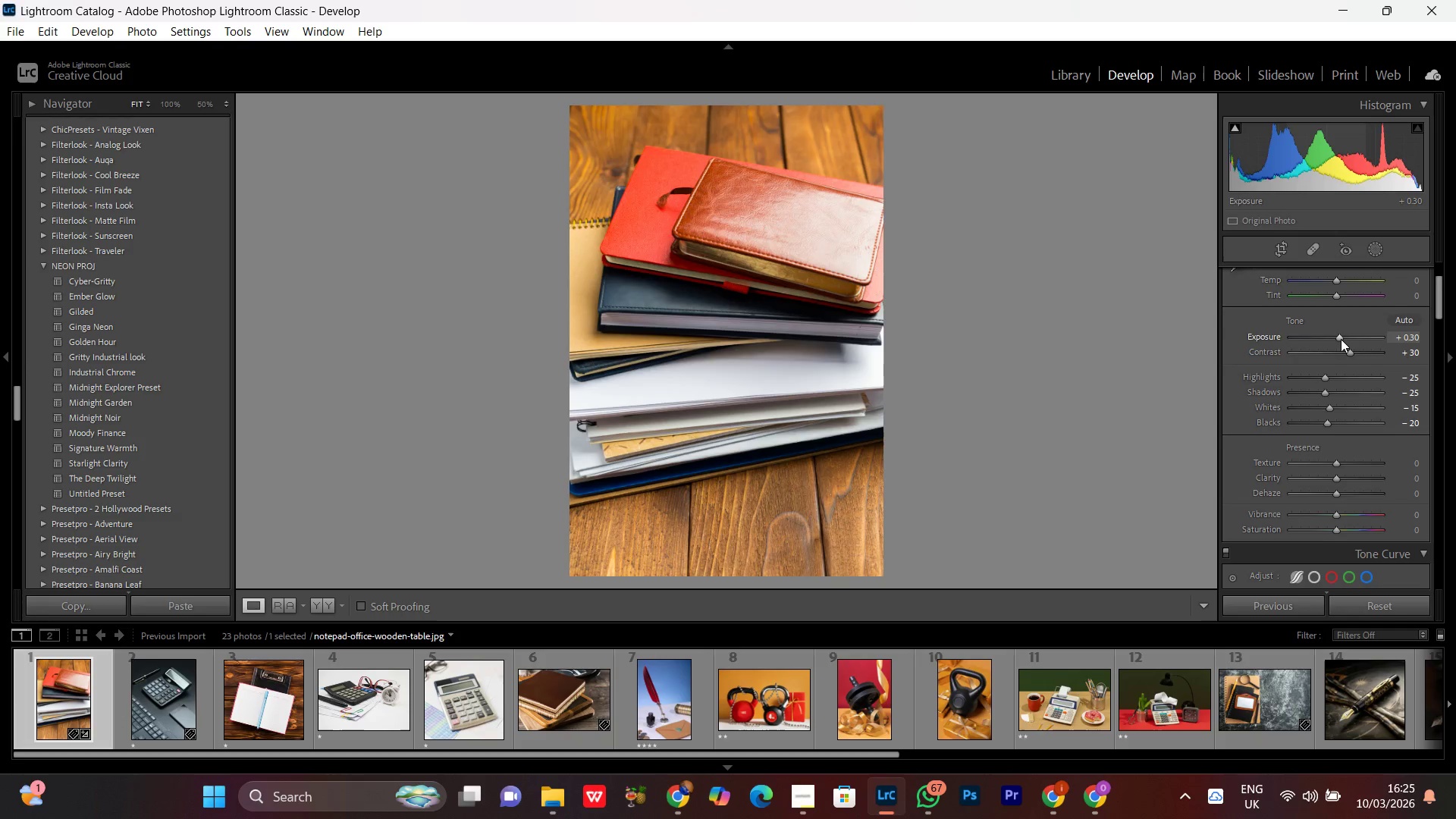 
scroll: coordinate [1341, 339], scroll_direction: down, amount: 5.0
 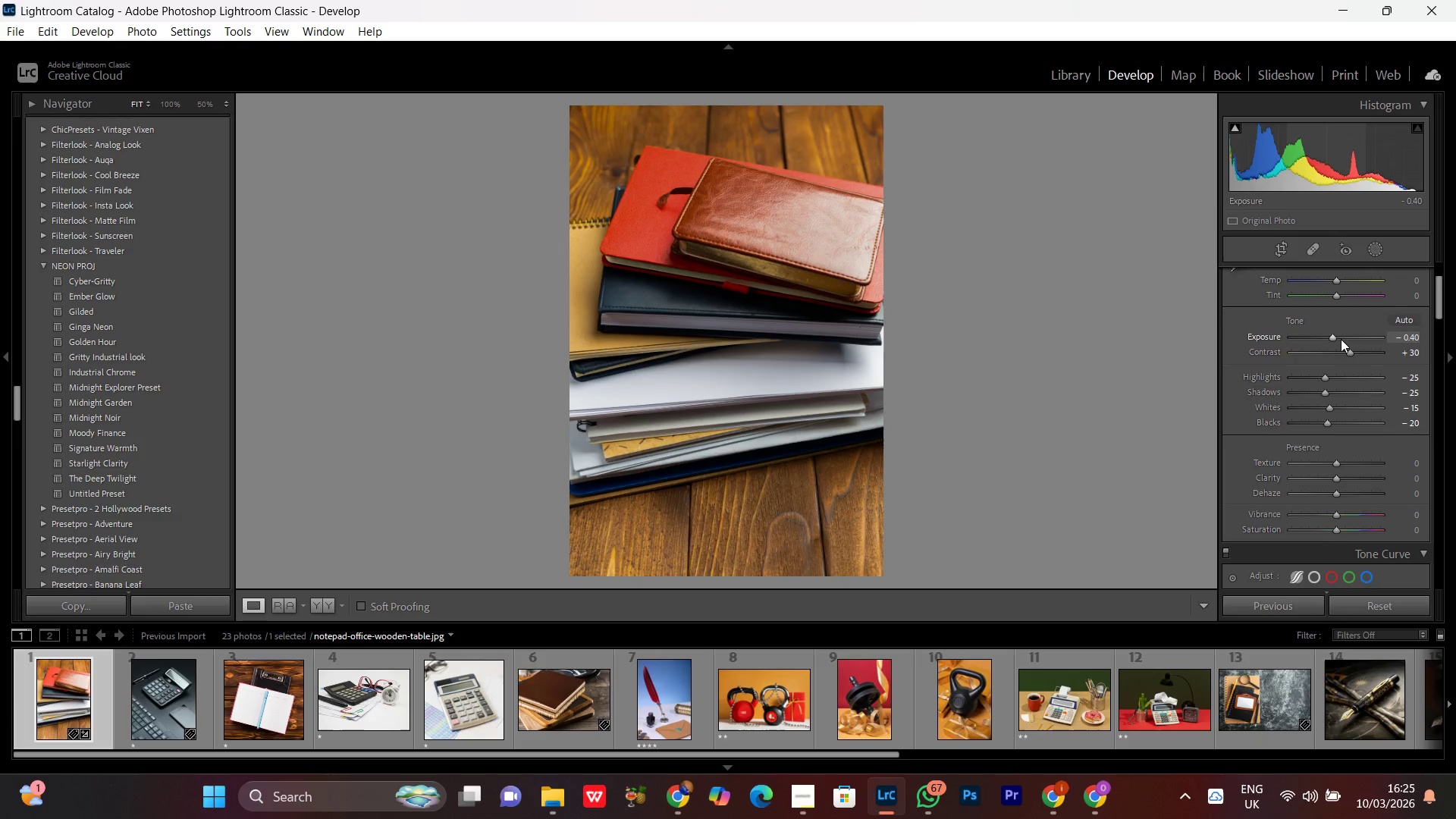 
scroll: coordinate [1341, 339], scroll_direction: up, amount: 1.0
 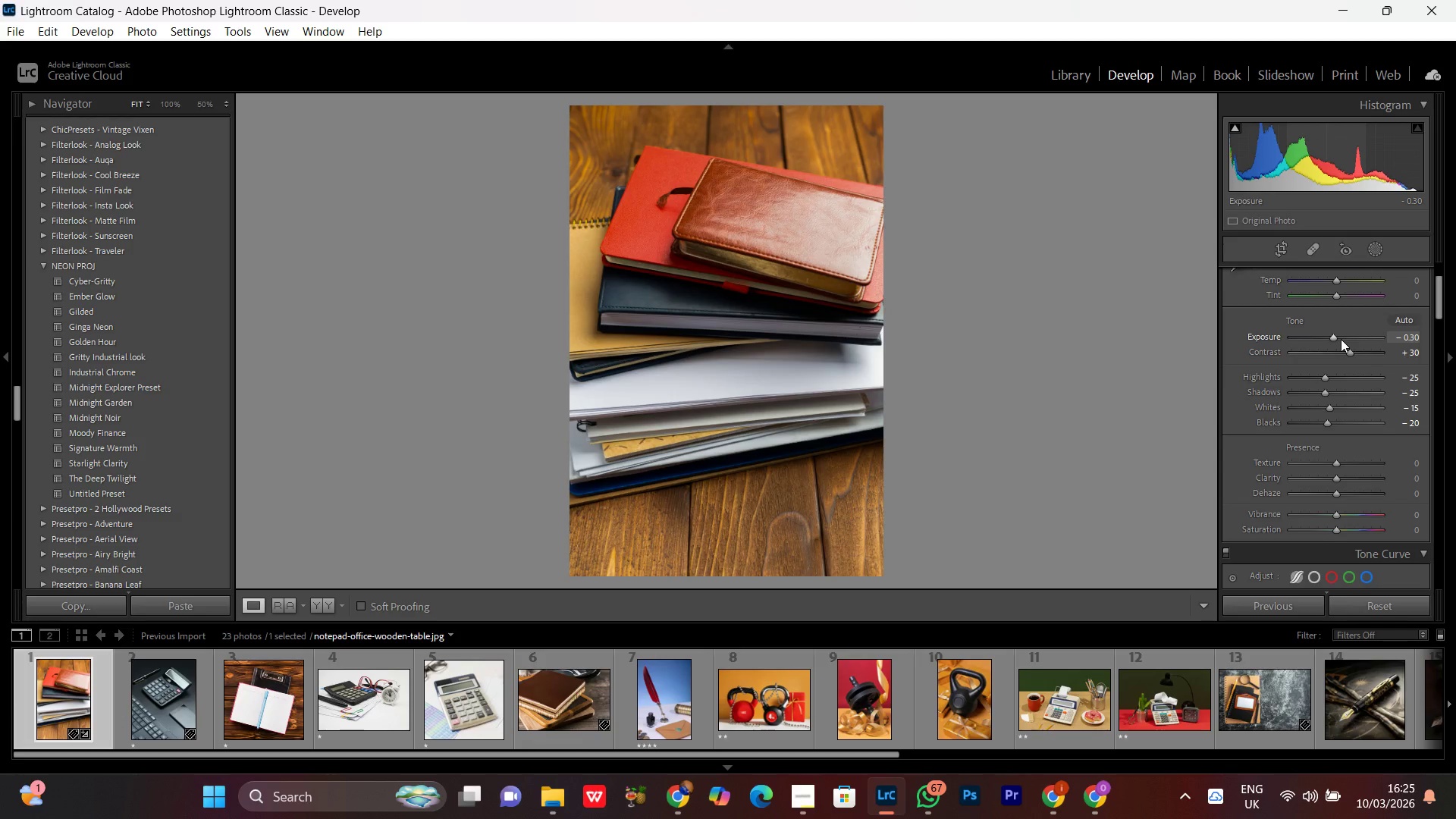 
scroll: coordinate [1341, 339], scroll_direction: down, amount: 1.0
 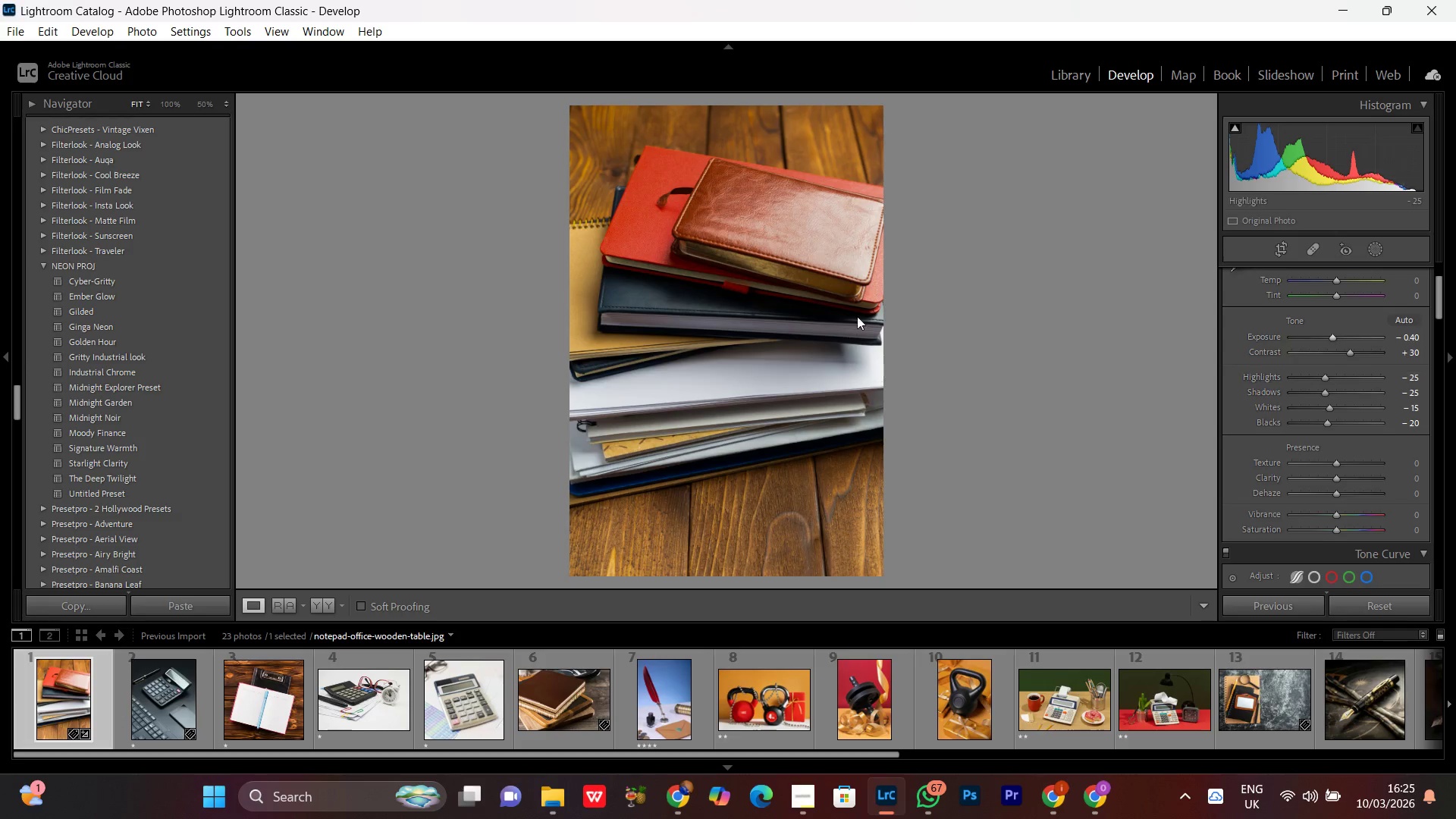 
double_click([789, 254])
 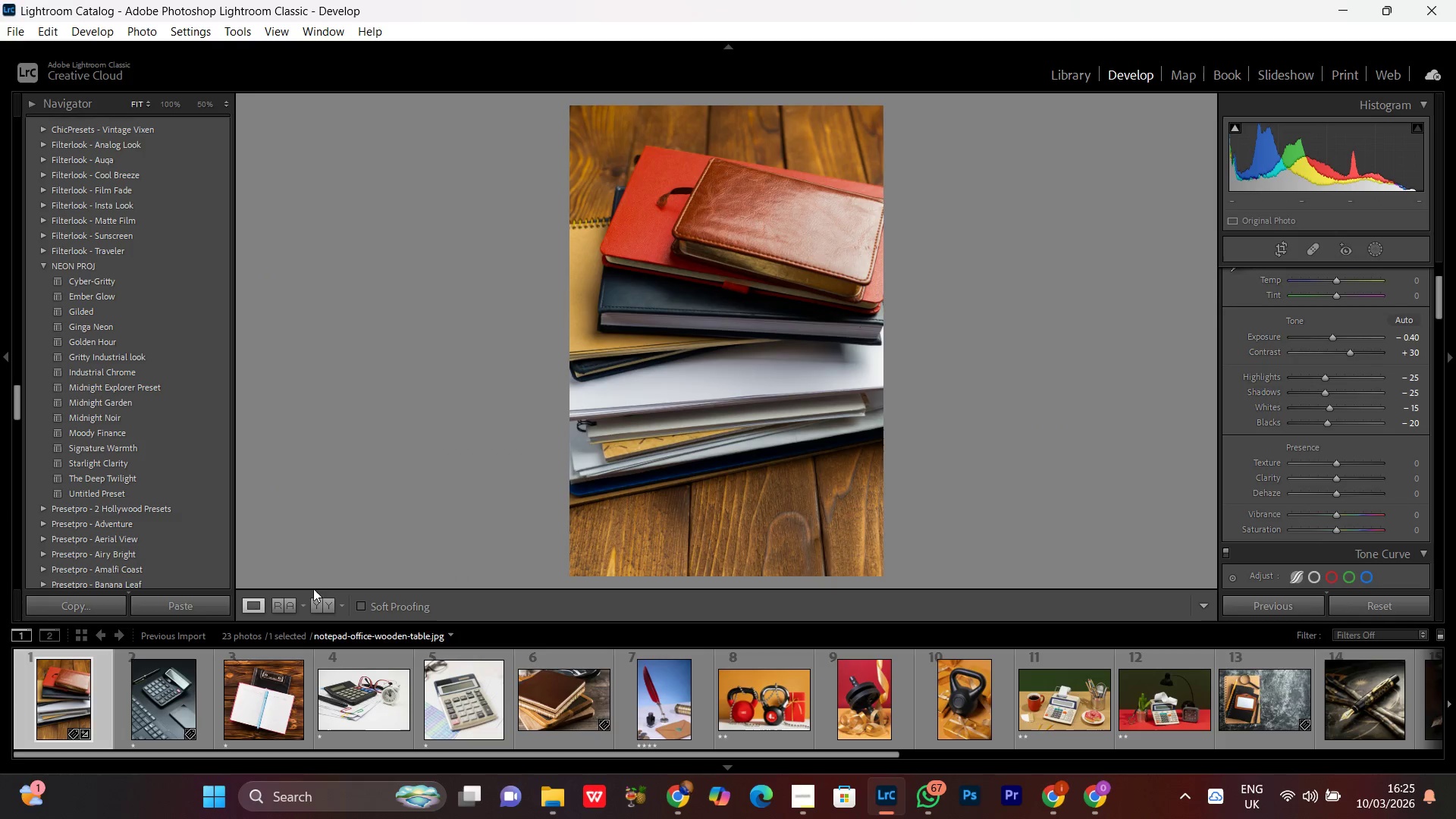 
left_click([326, 604])
 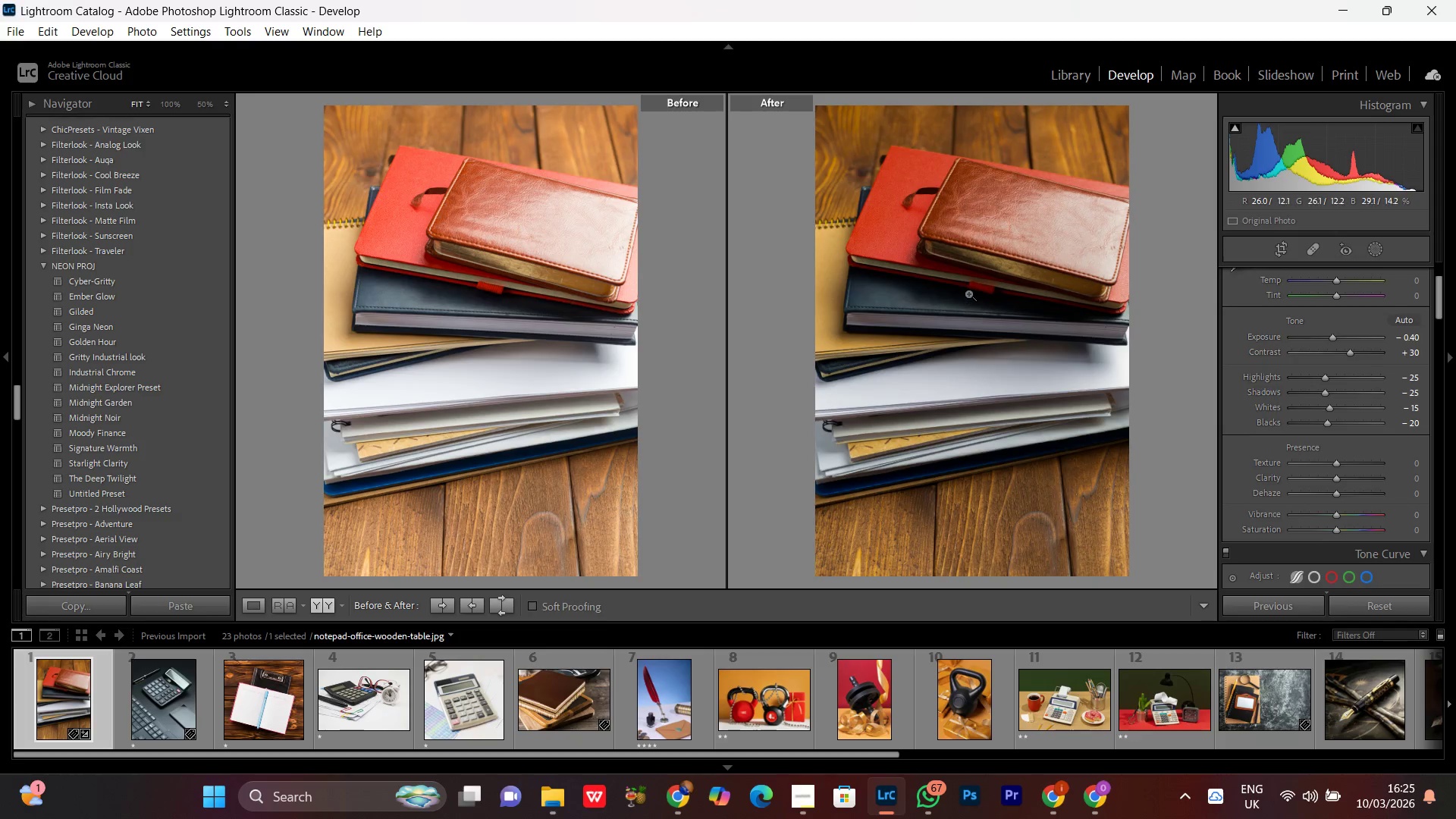 
double_click([968, 293])
 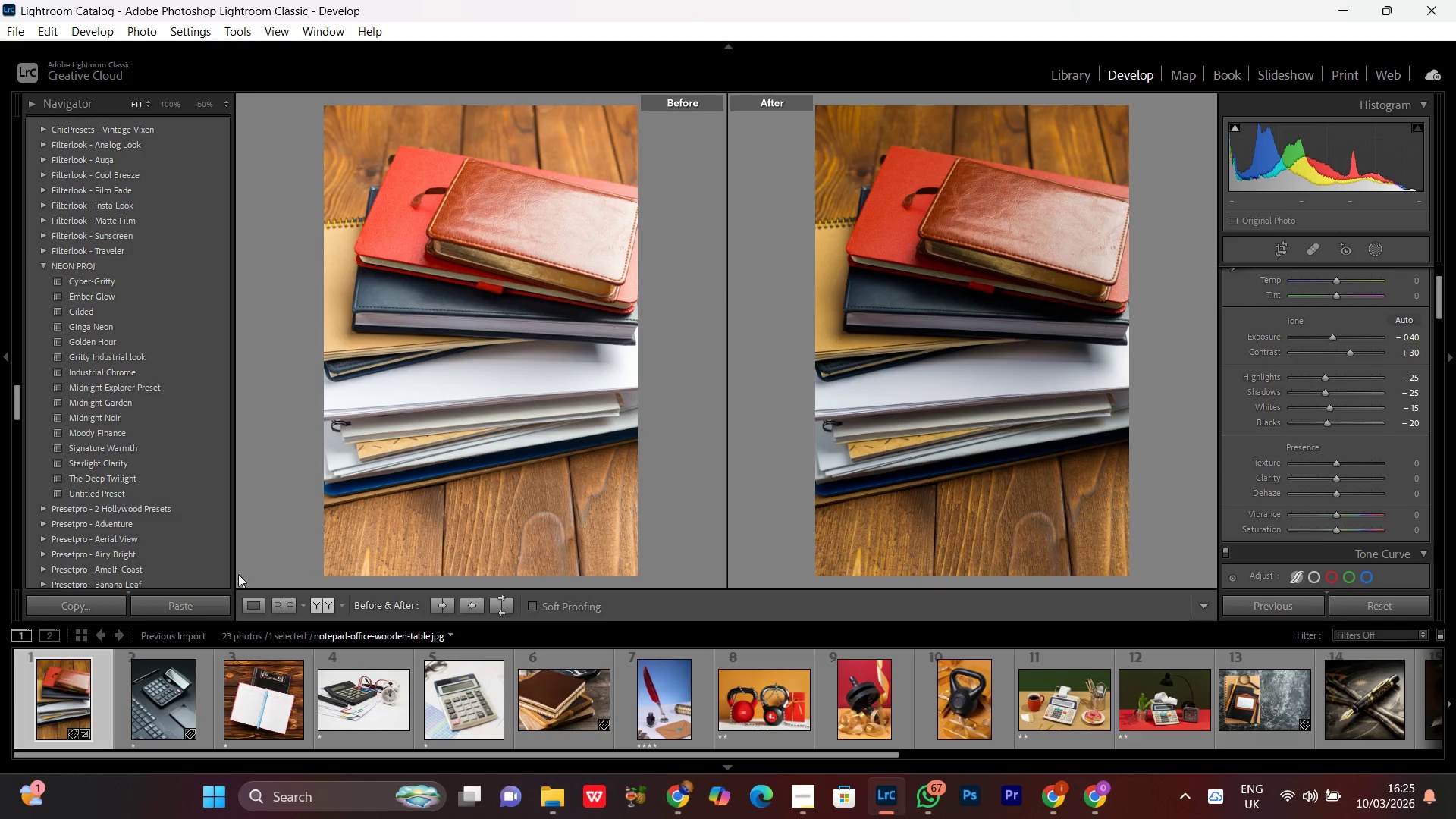 
left_click([247, 606])
 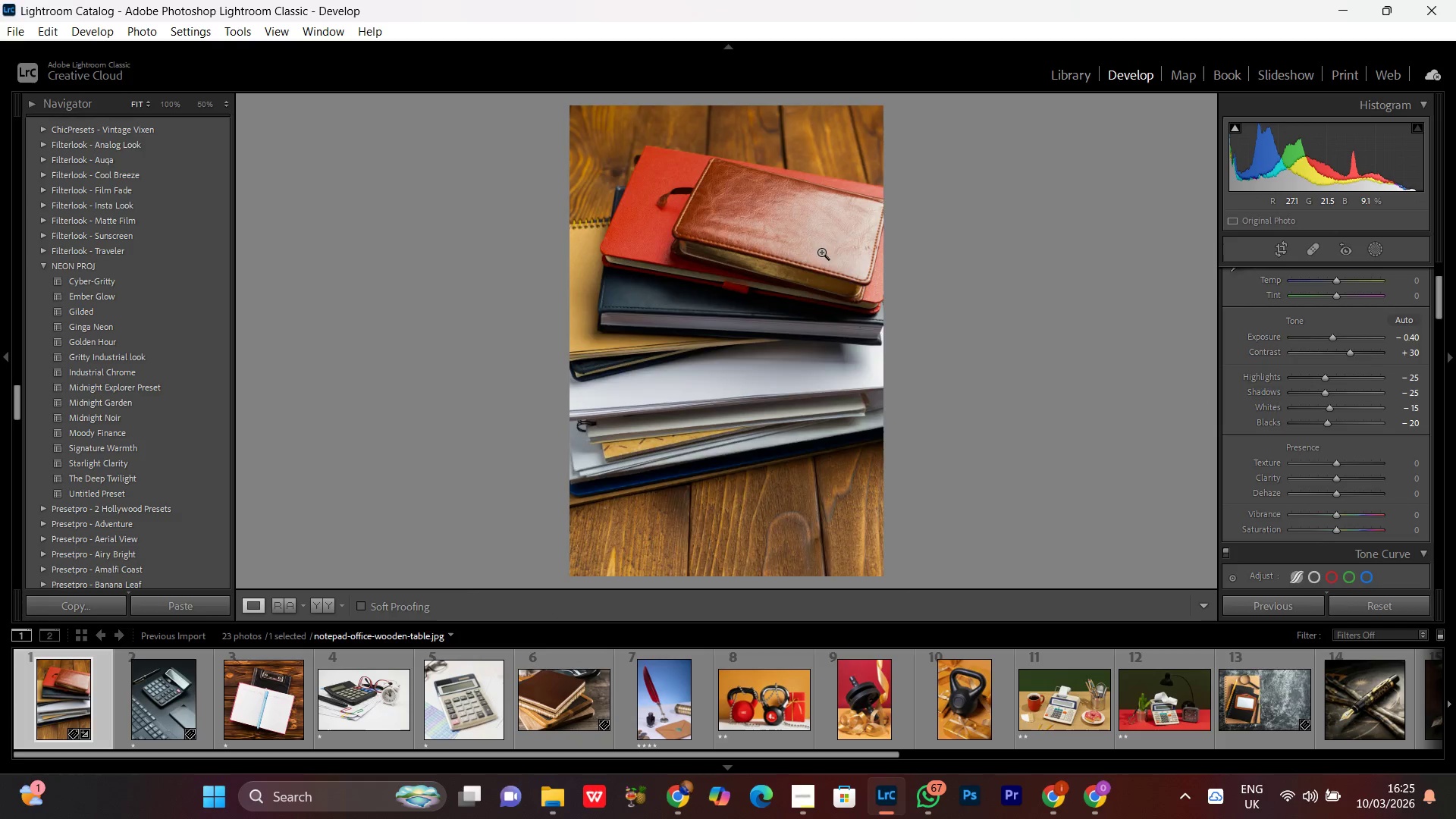 
double_click([821, 252])
 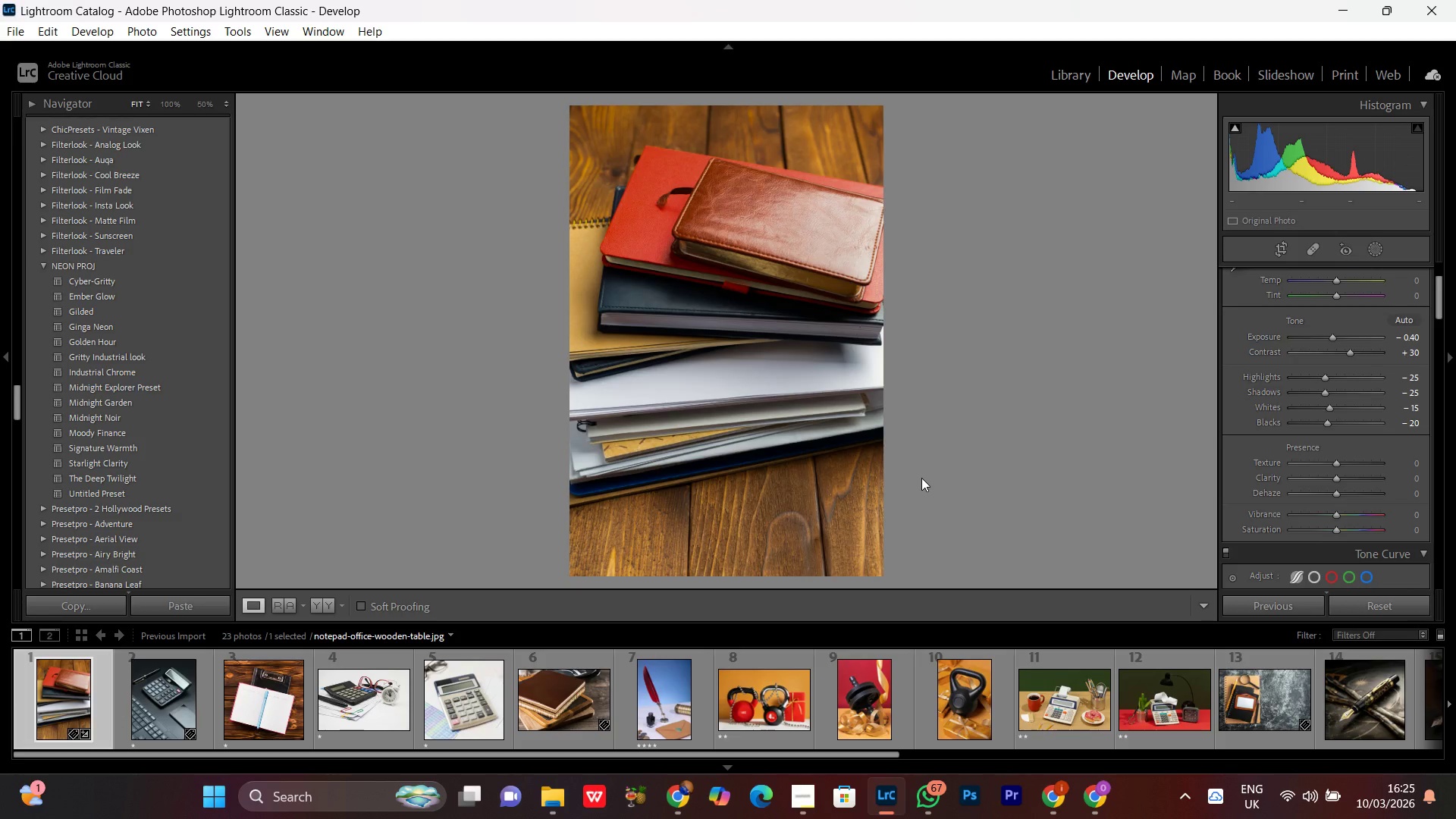 
wait(7.89)
 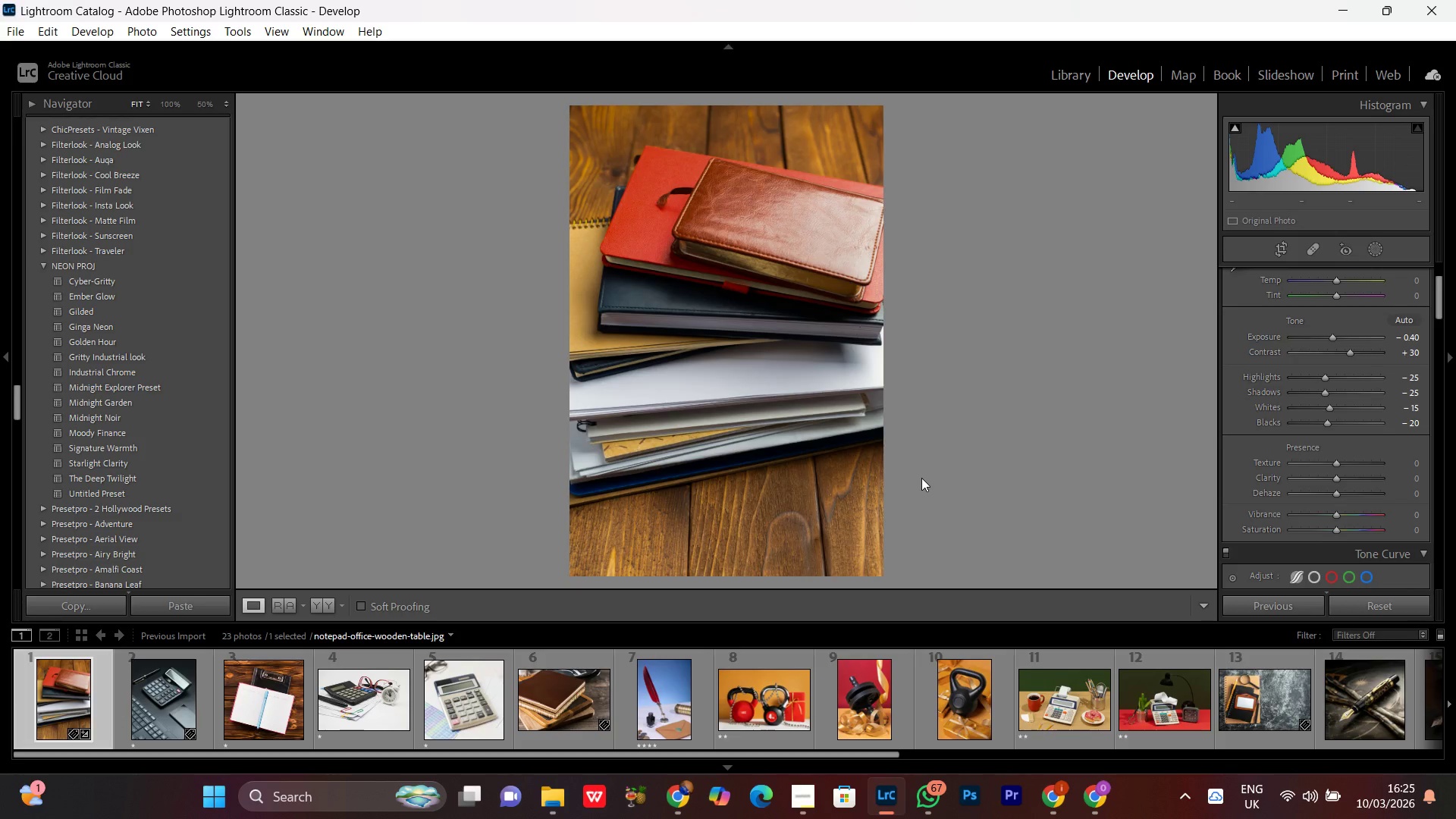 
left_click([1324, 380])
 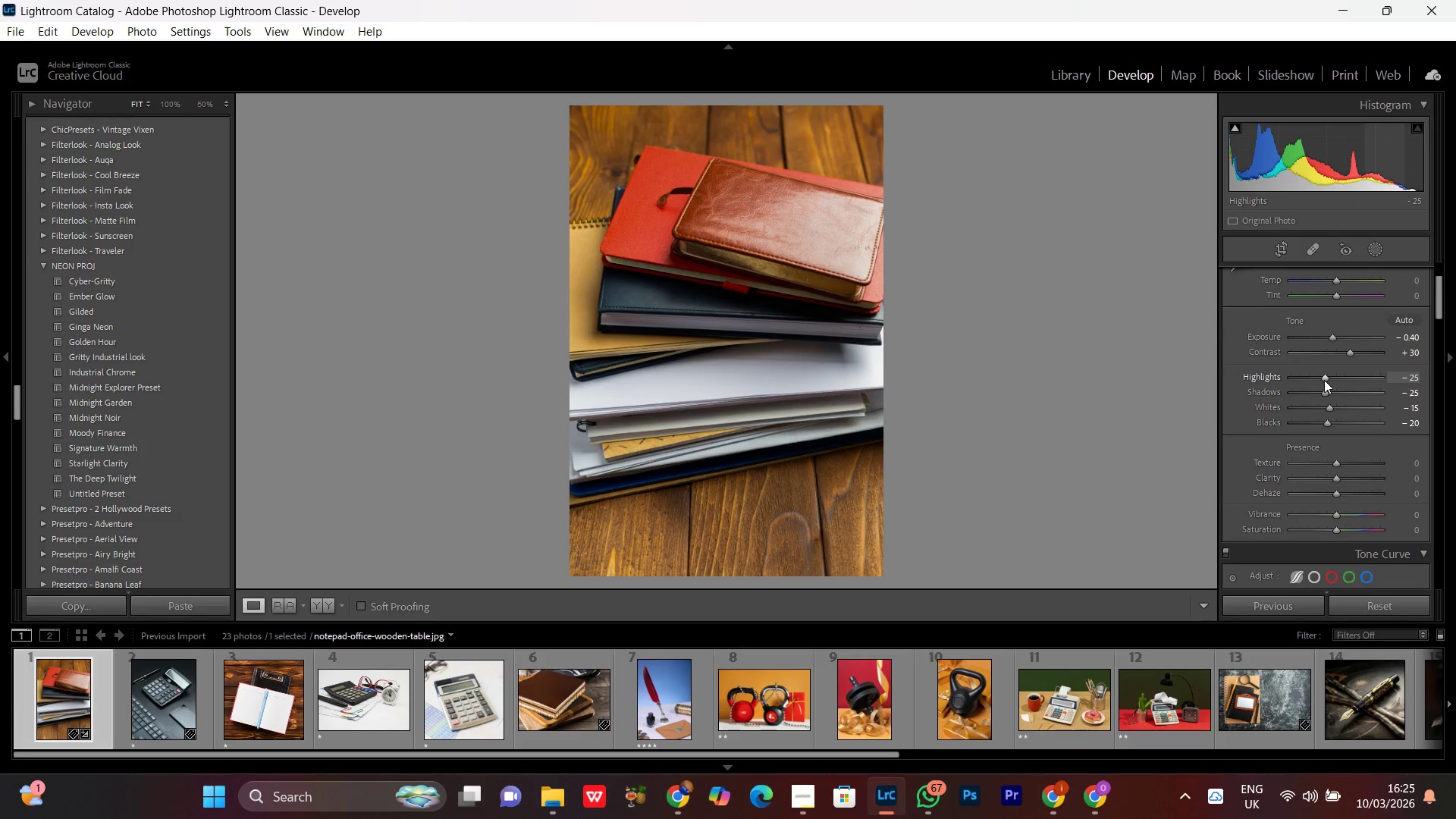 
scroll: coordinate [1324, 380], scroll_direction: down, amount: 1.0
 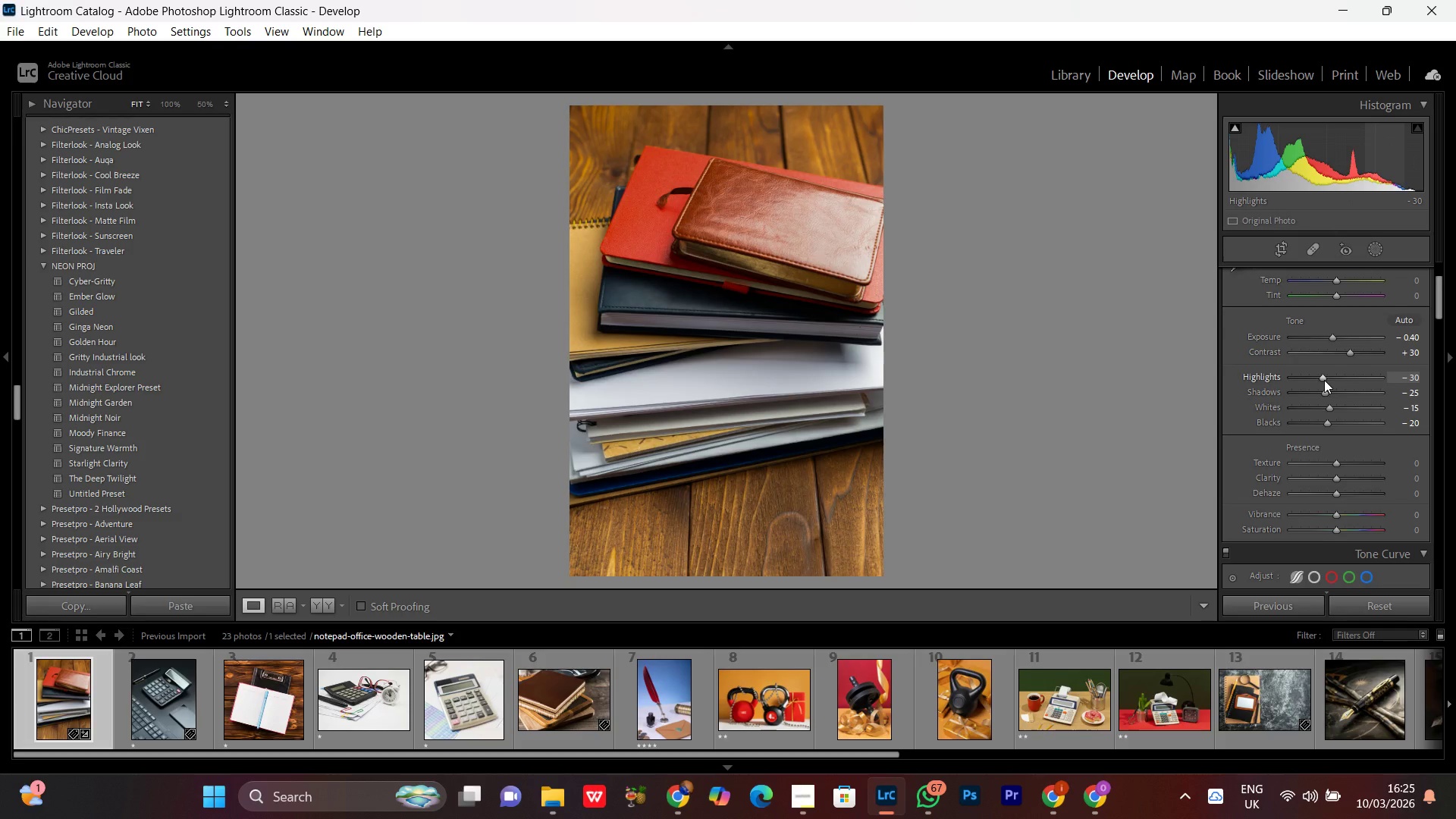 
scroll: coordinate [1324, 380], scroll_direction: up, amount: 1.0
 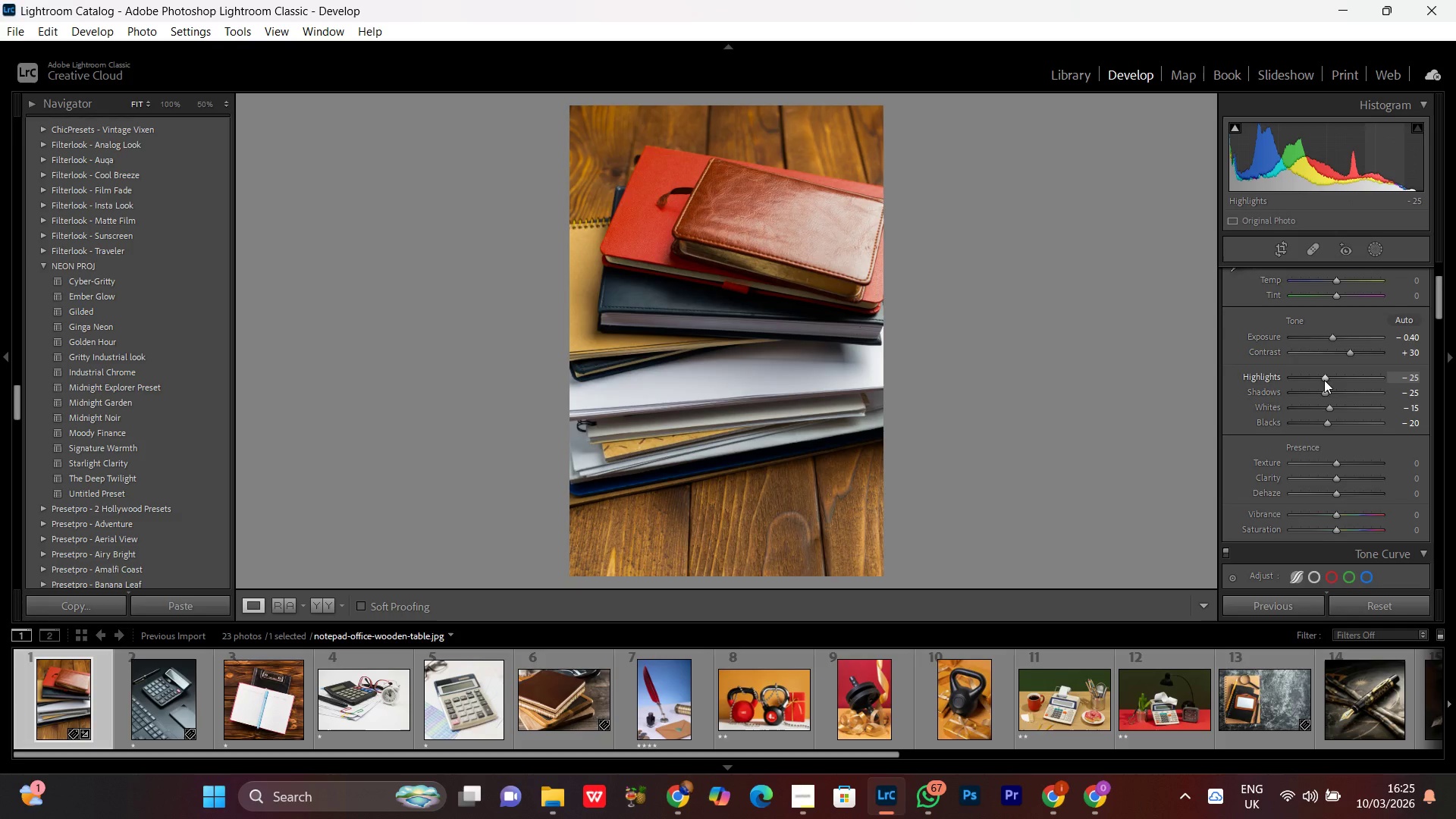 
scroll: coordinate [1324, 380], scroll_direction: down, amount: 2.0
 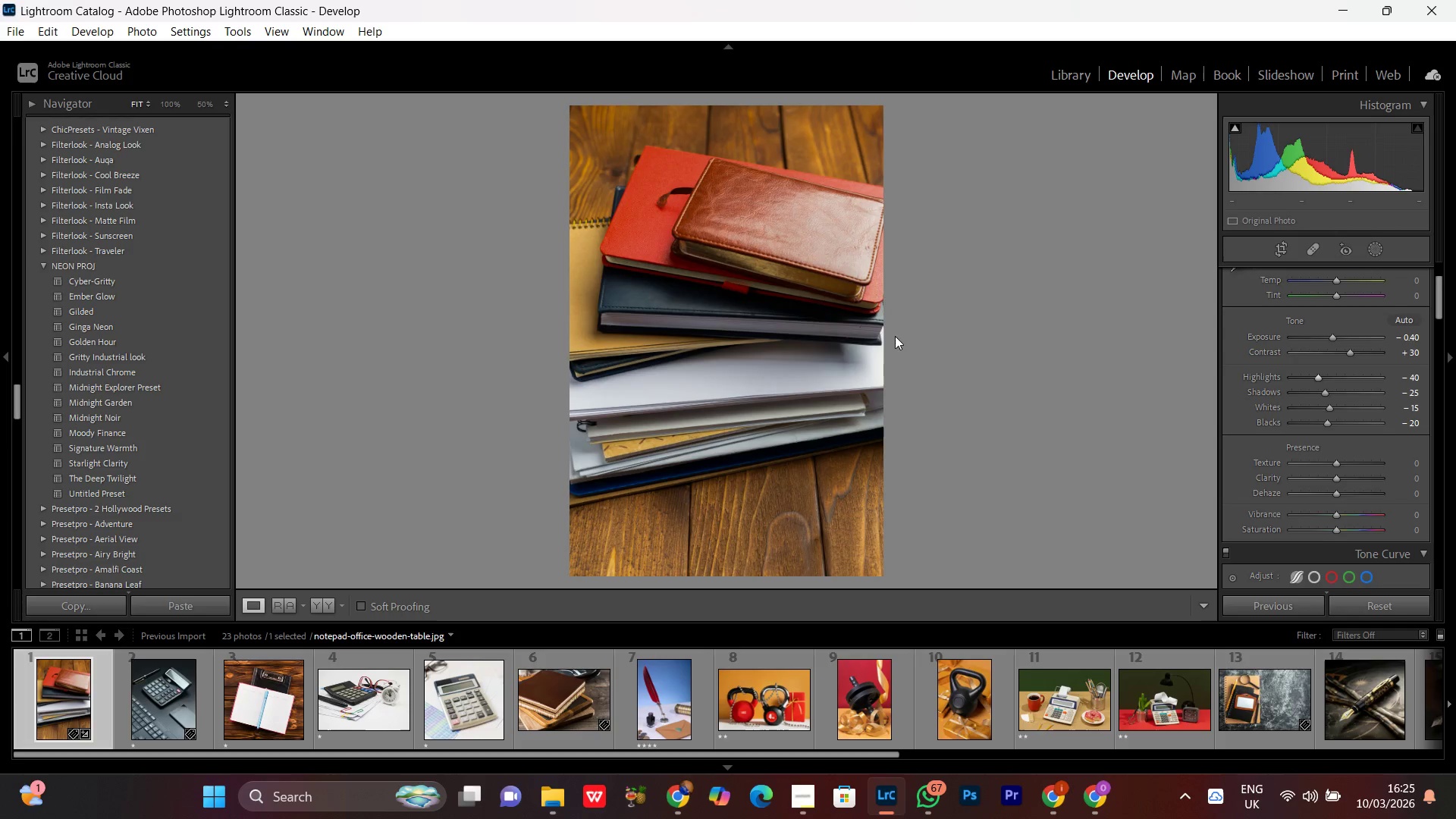 
double_click([812, 306])
 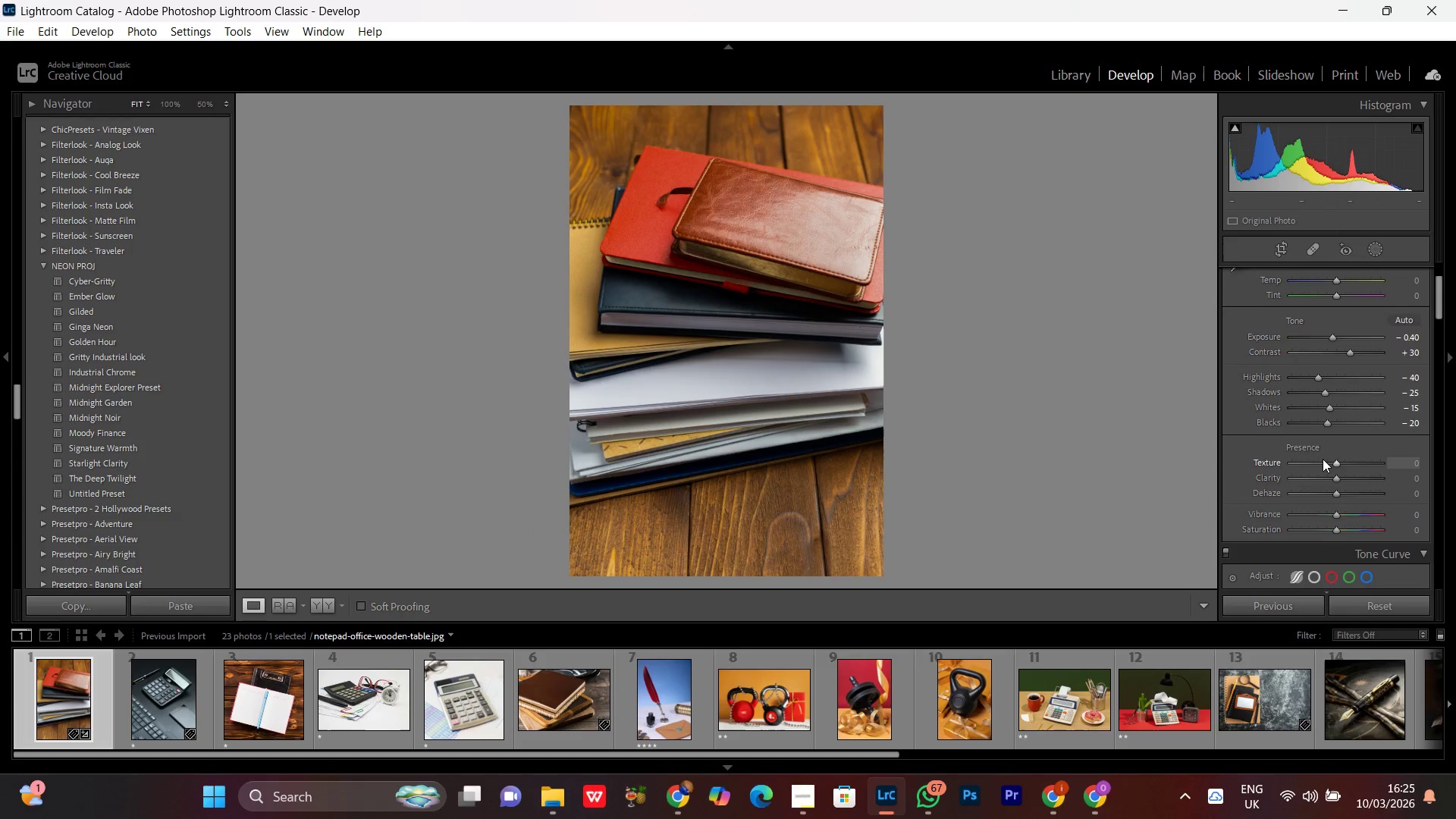 
wait(7.19)
 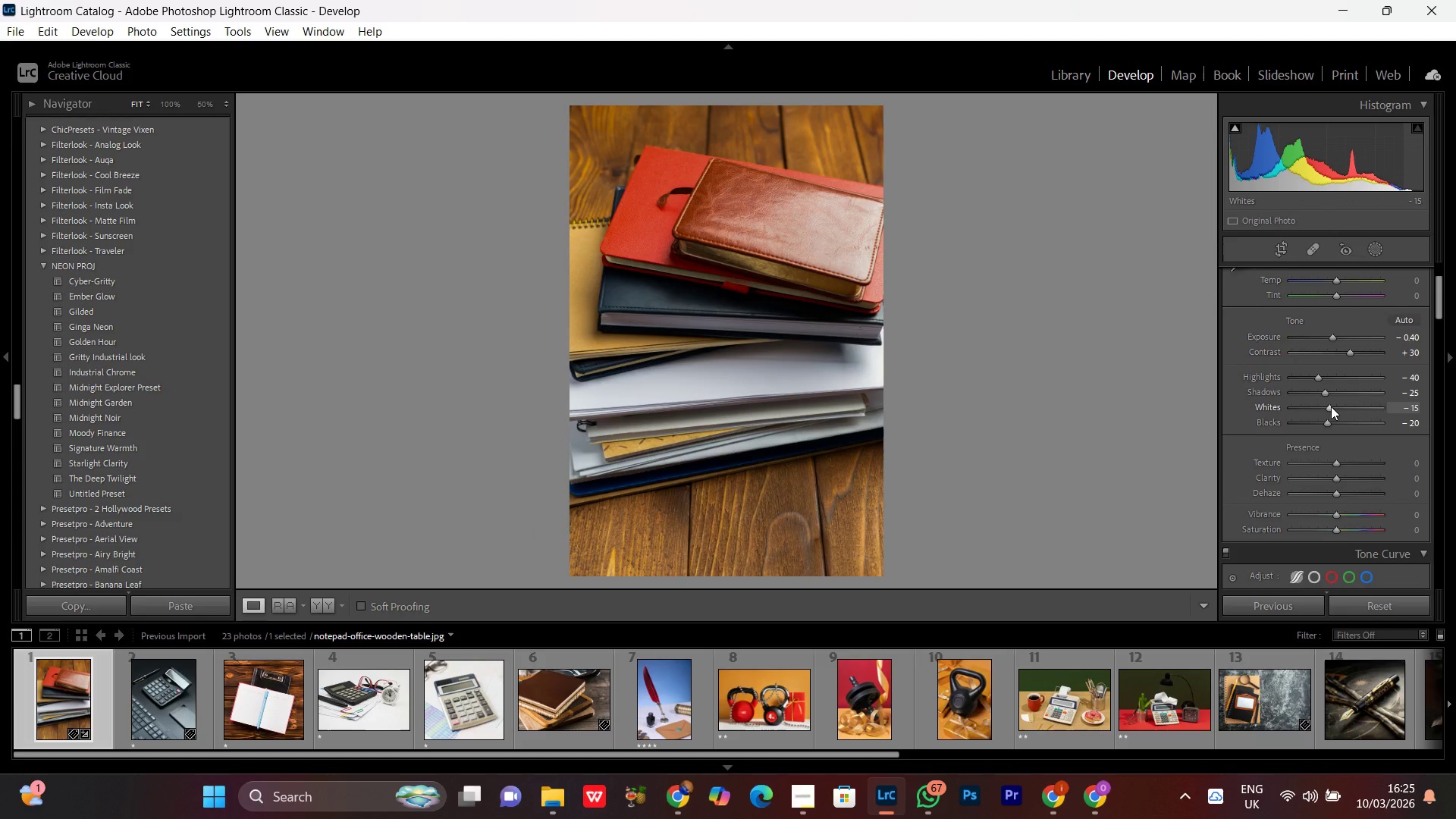 
left_click([1323, 425])
 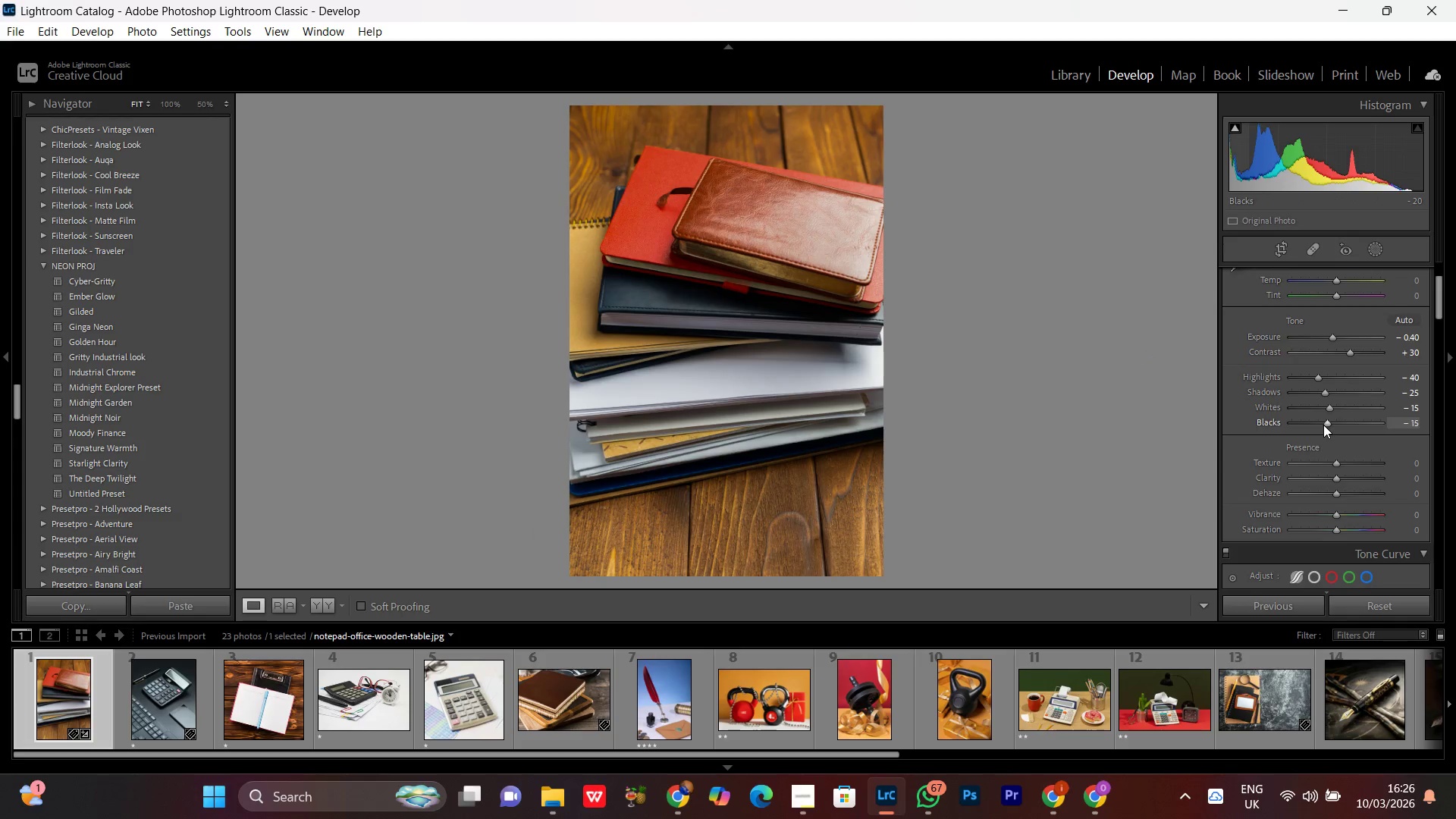 
scroll: coordinate [1323, 425], scroll_direction: down, amount: 6.0
 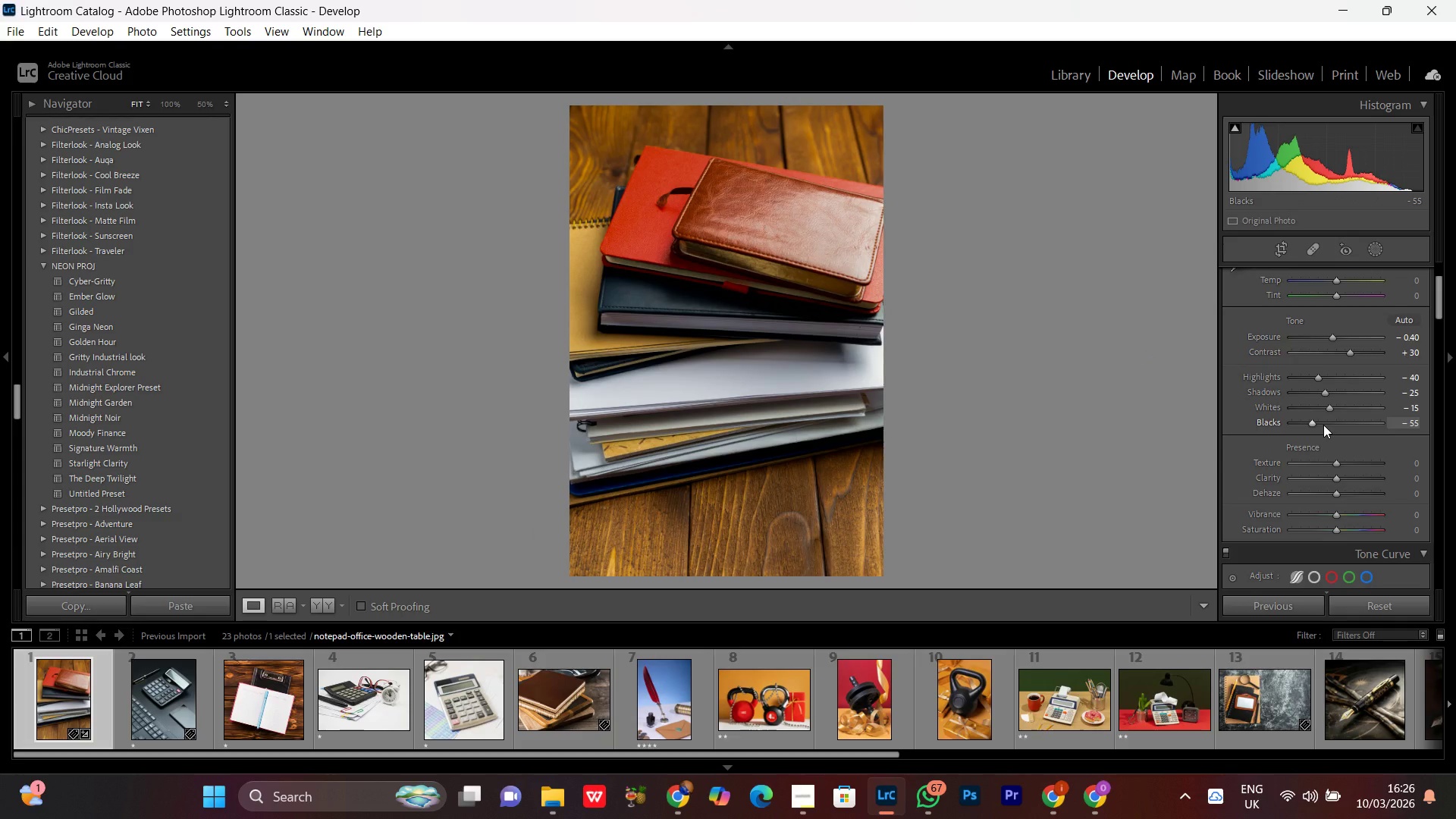 
scroll: coordinate [1323, 425], scroll_direction: up, amount: 2.0
 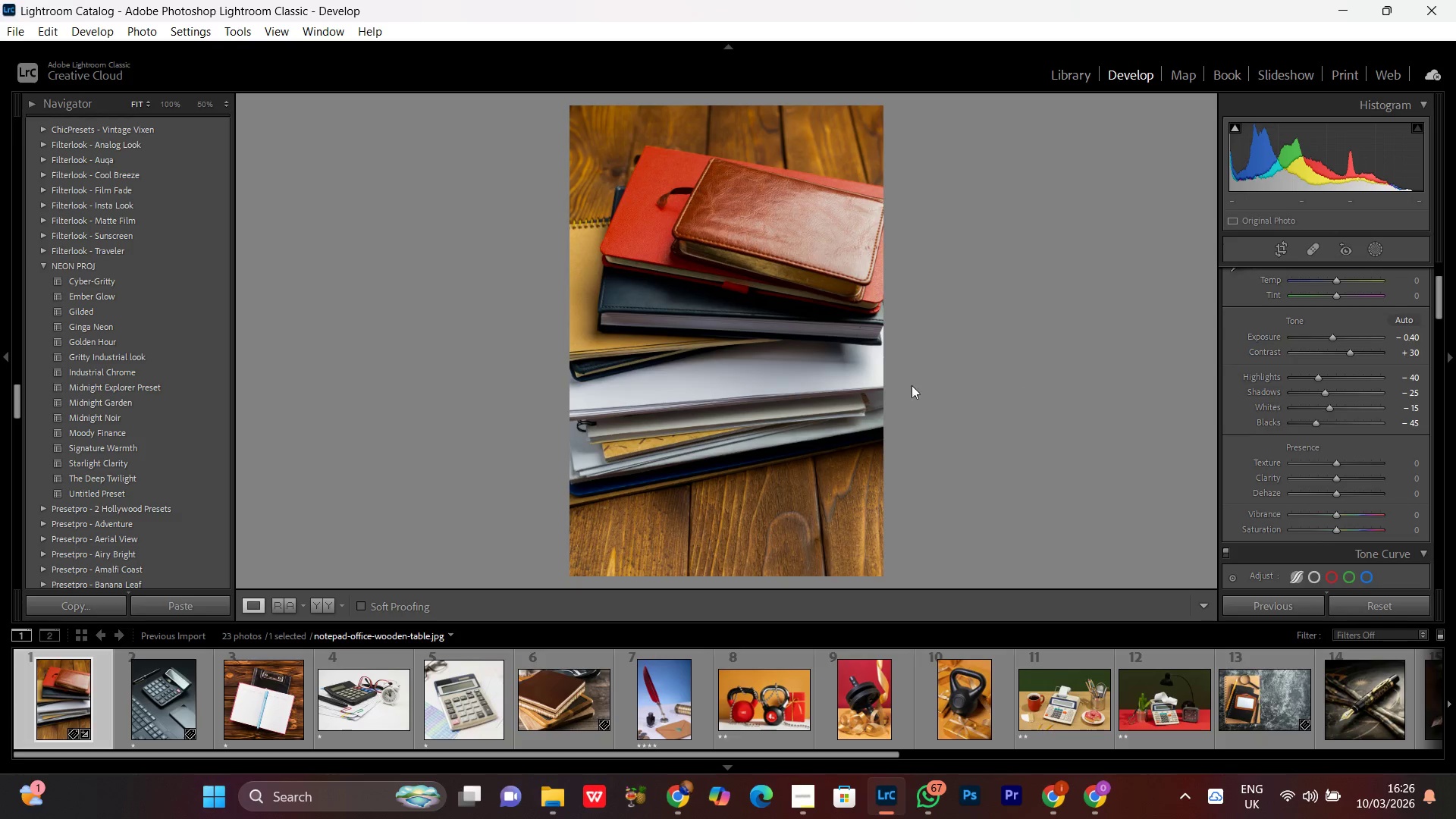 
double_click([777, 312])
 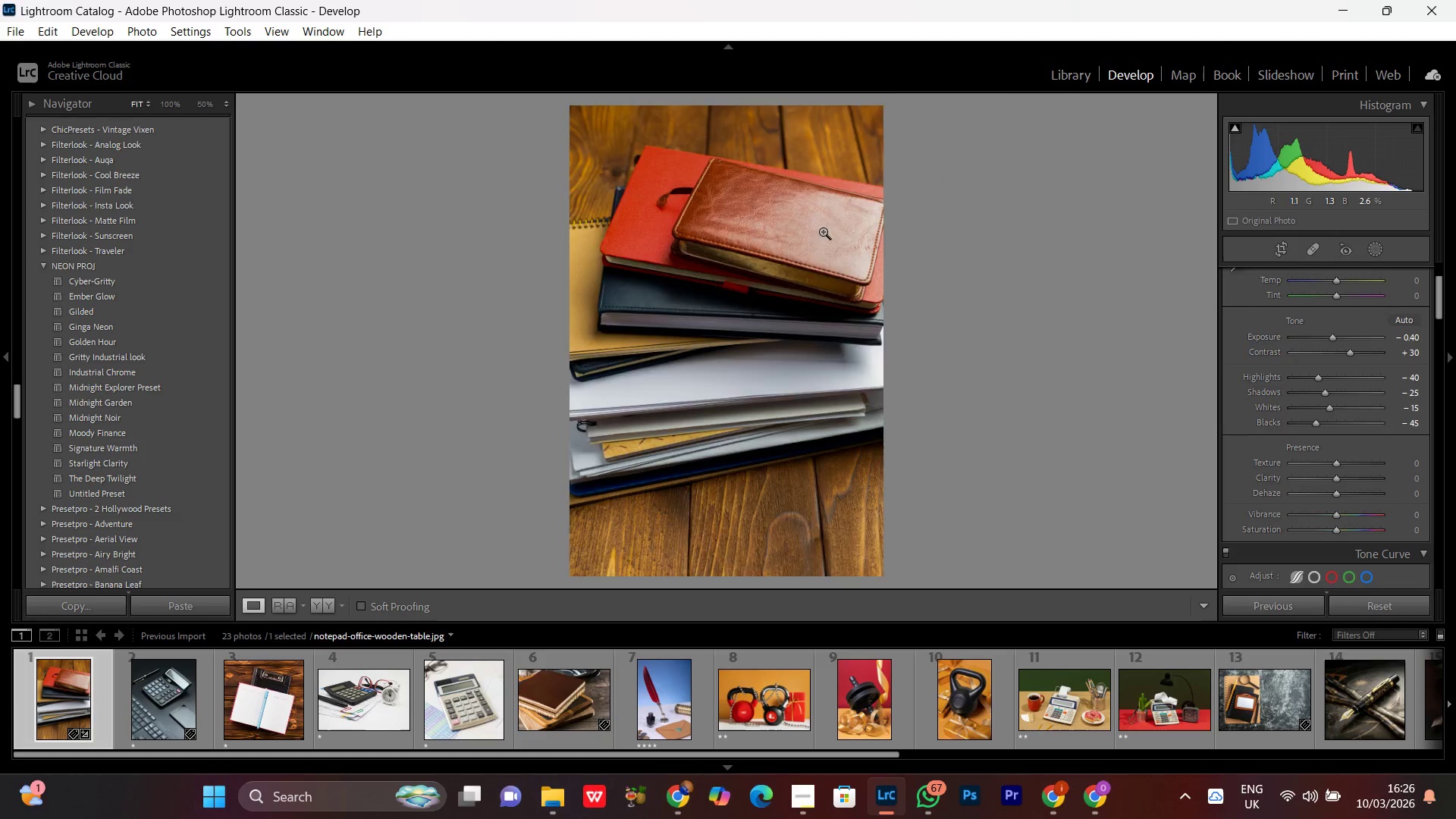 
double_click([823, 231])
 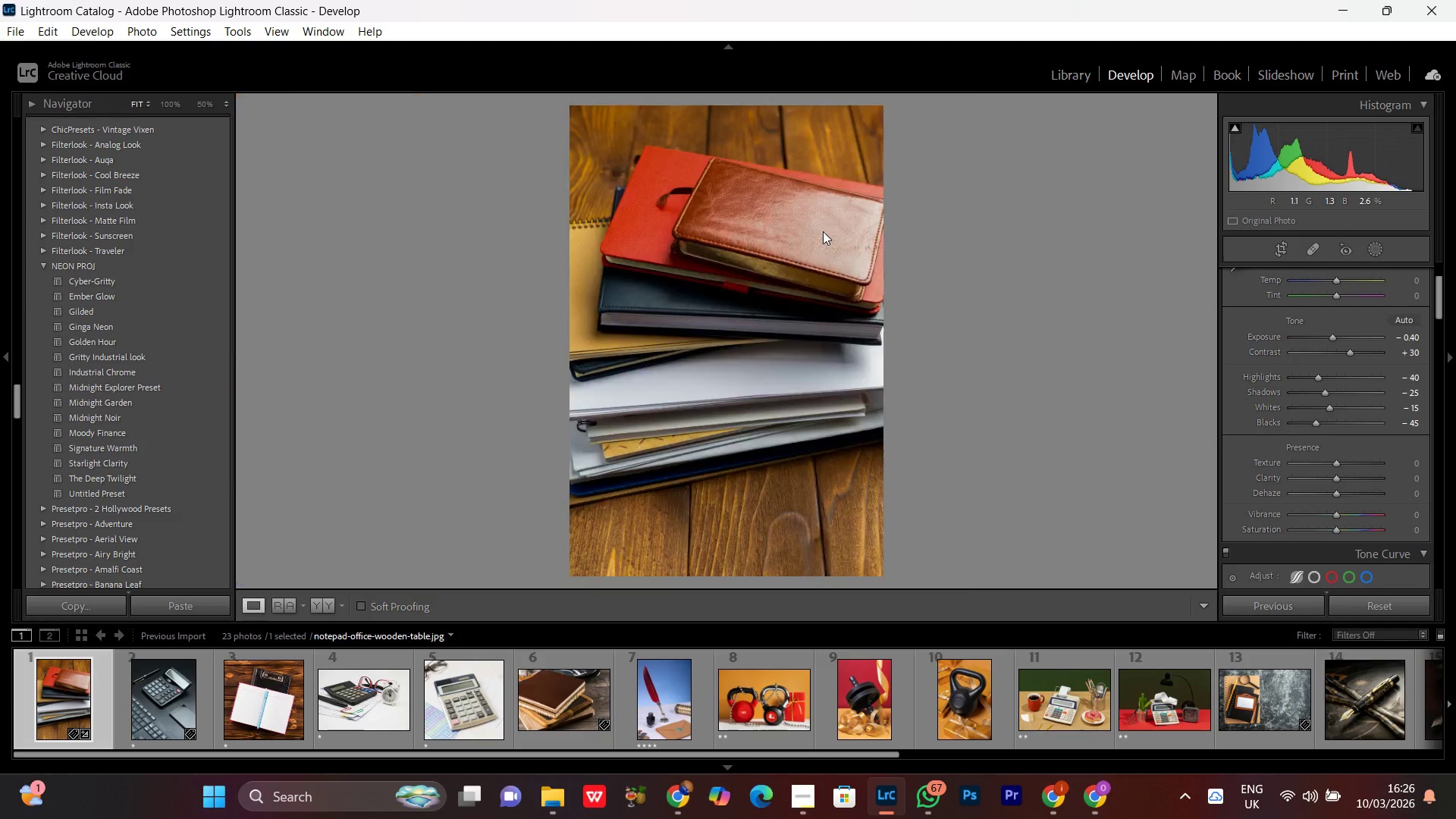 
triple_click([822, 233])
 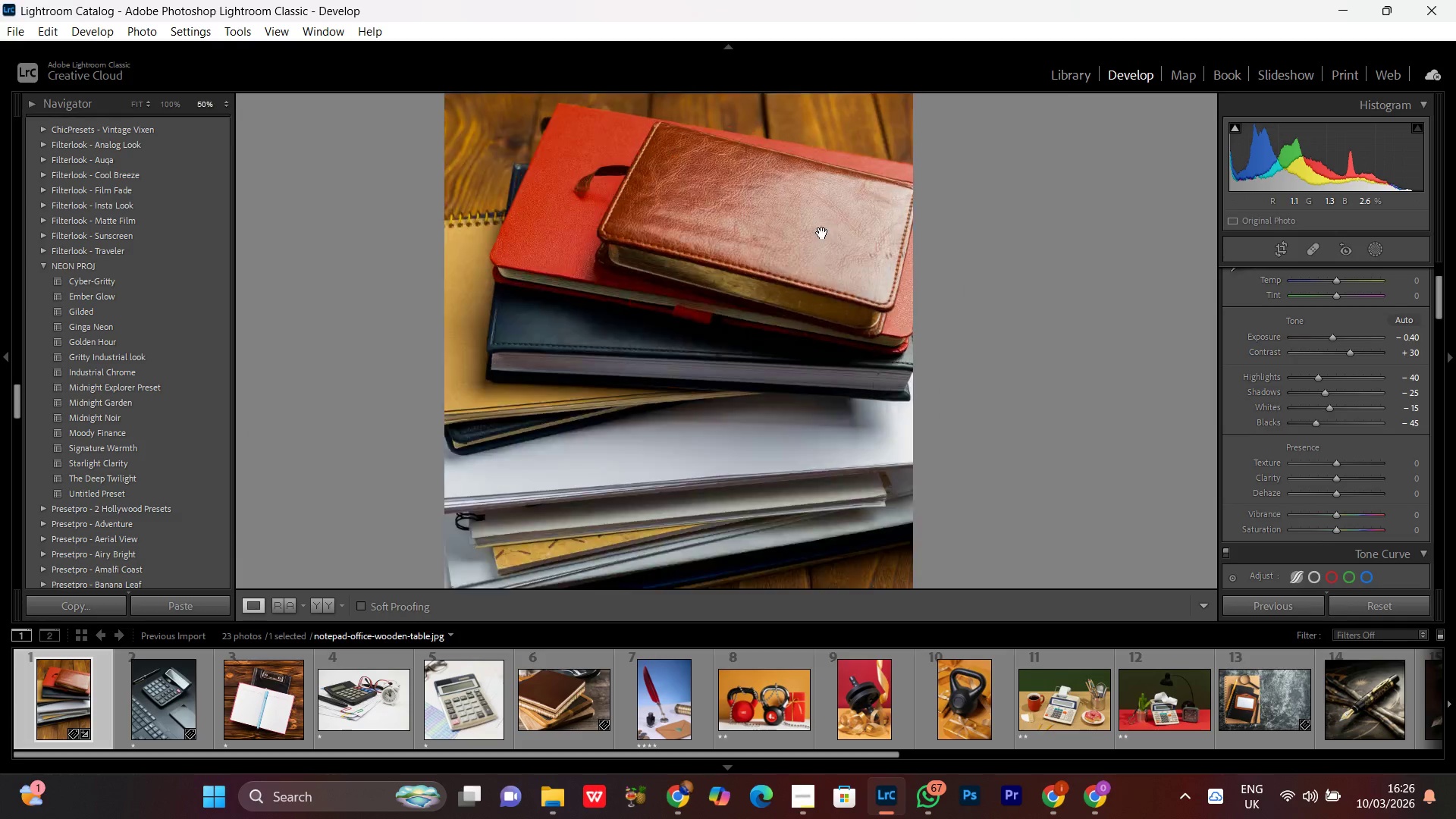 
triple_click([822, 233])
 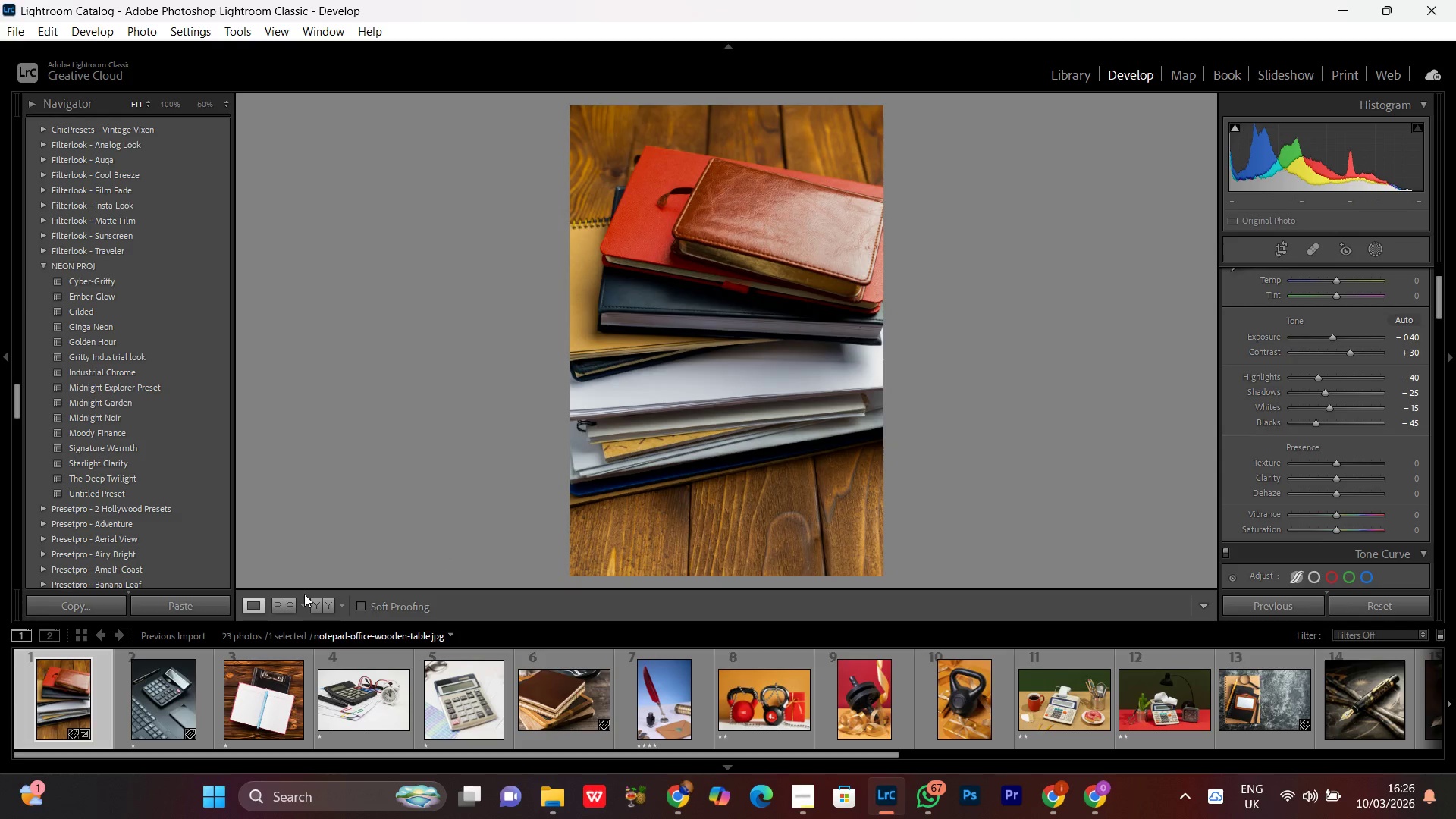 
left_click([325, 598])
 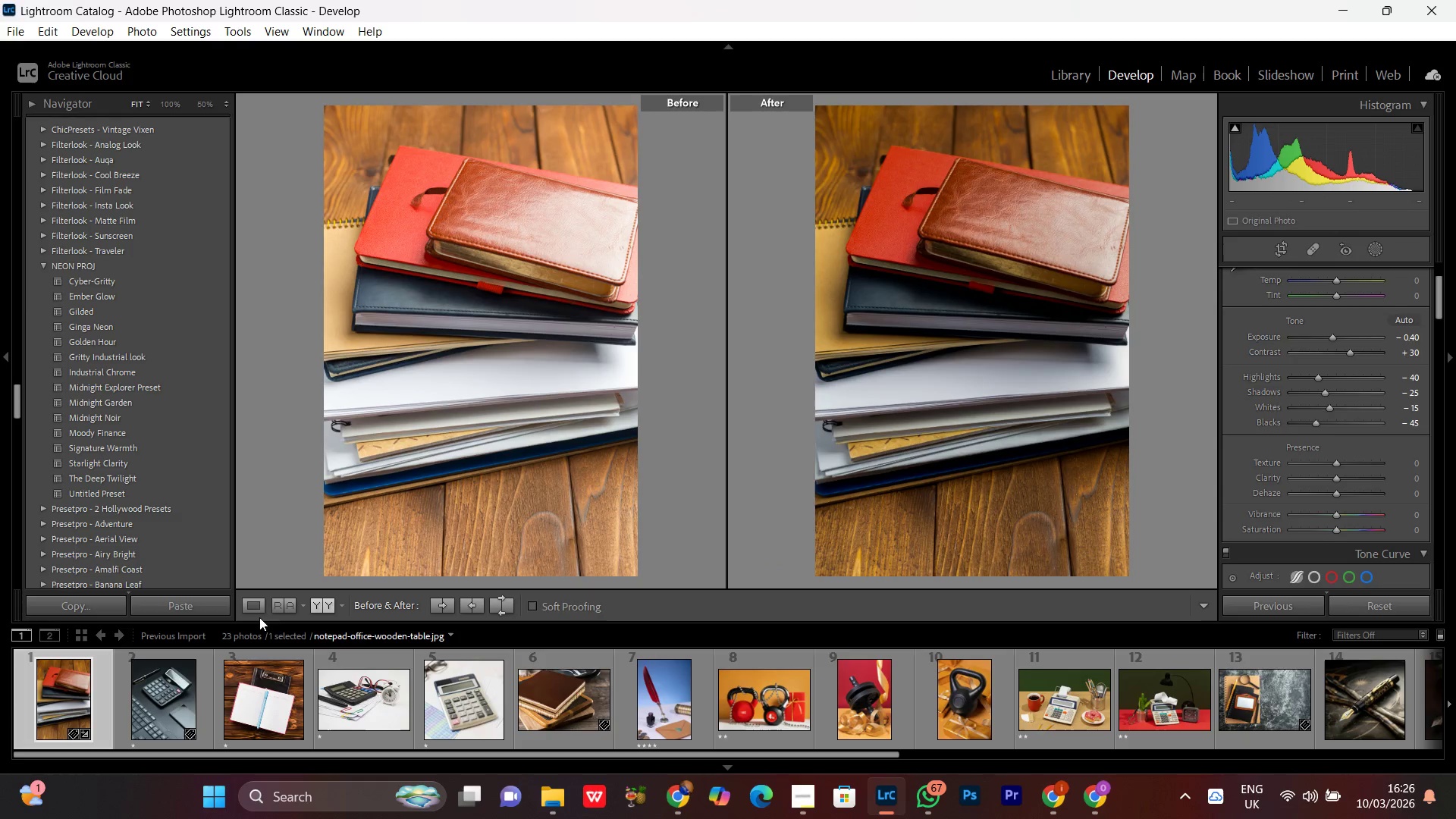 
left_click([260, 610])
 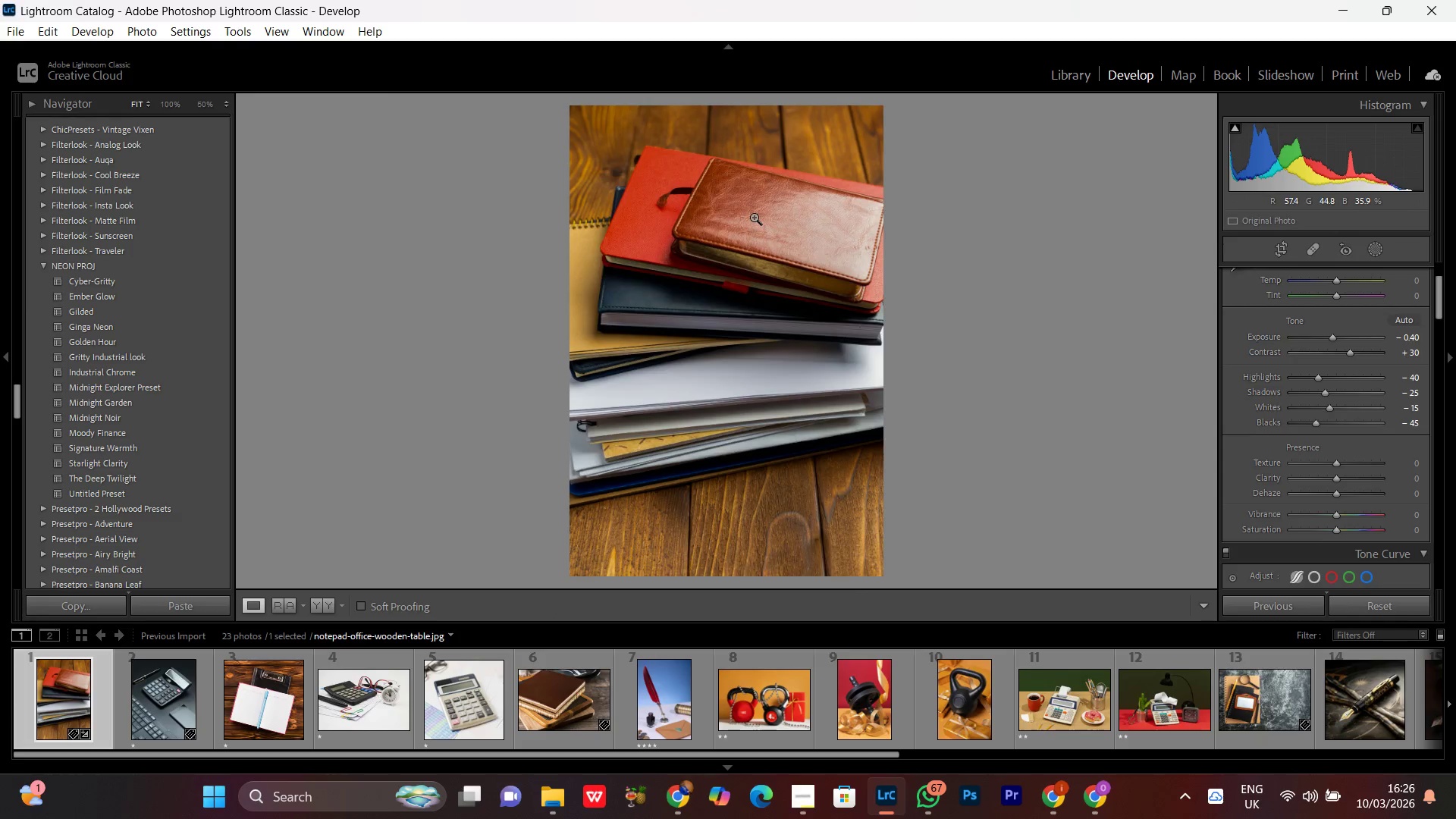 
double_click([754, 217])
 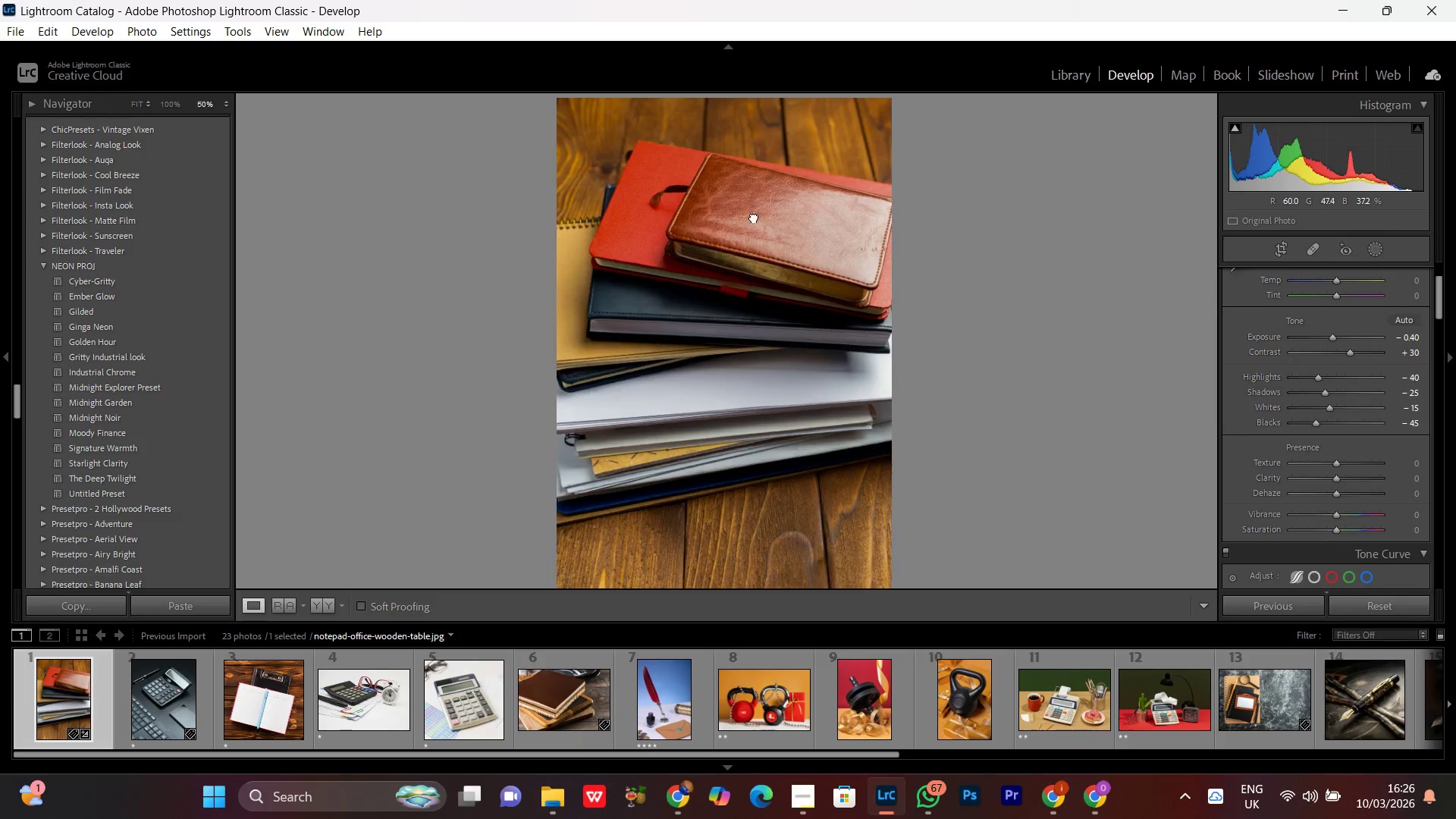 
double_click([754, 217])
 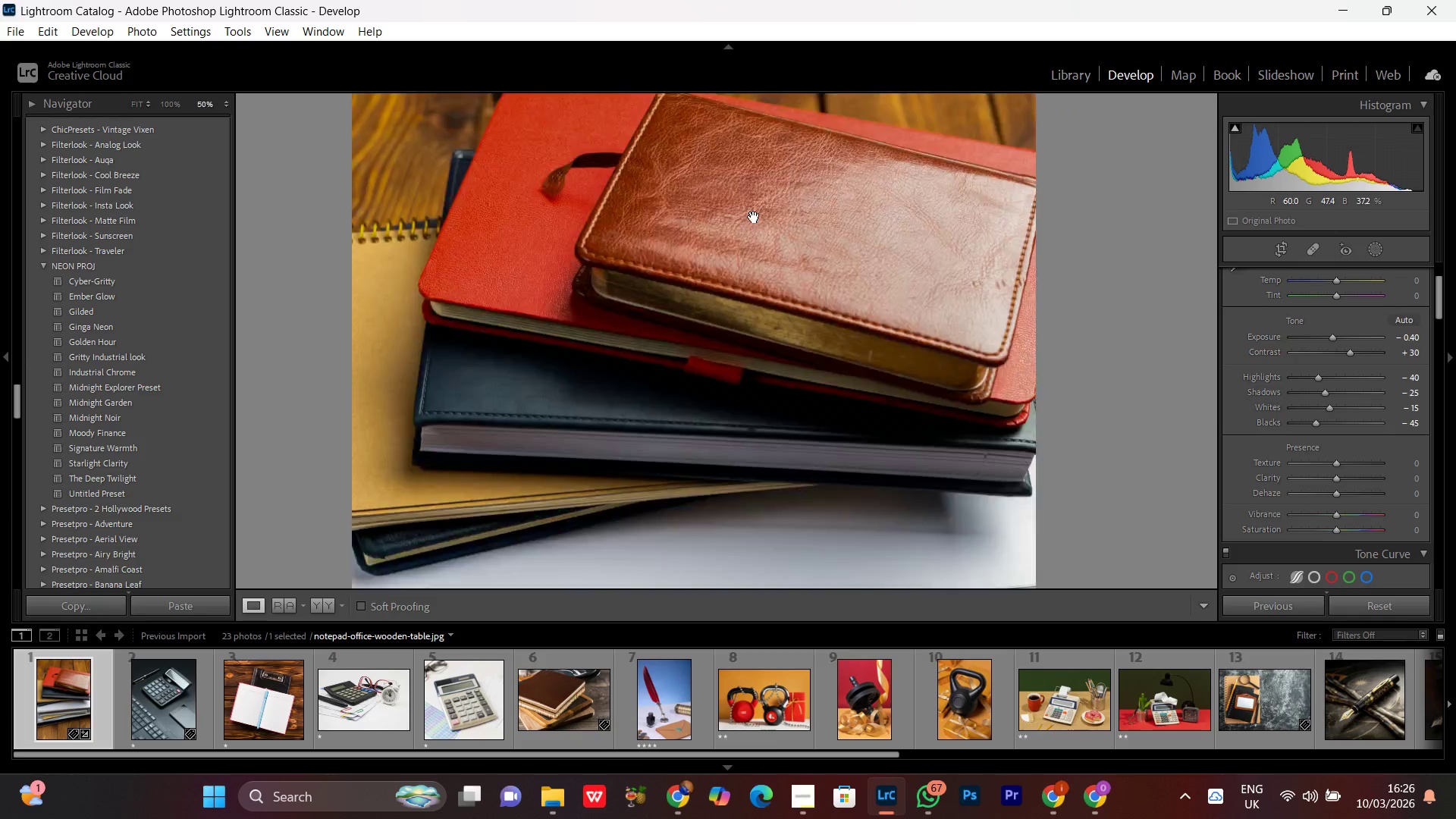 
double_click([754, 217])
 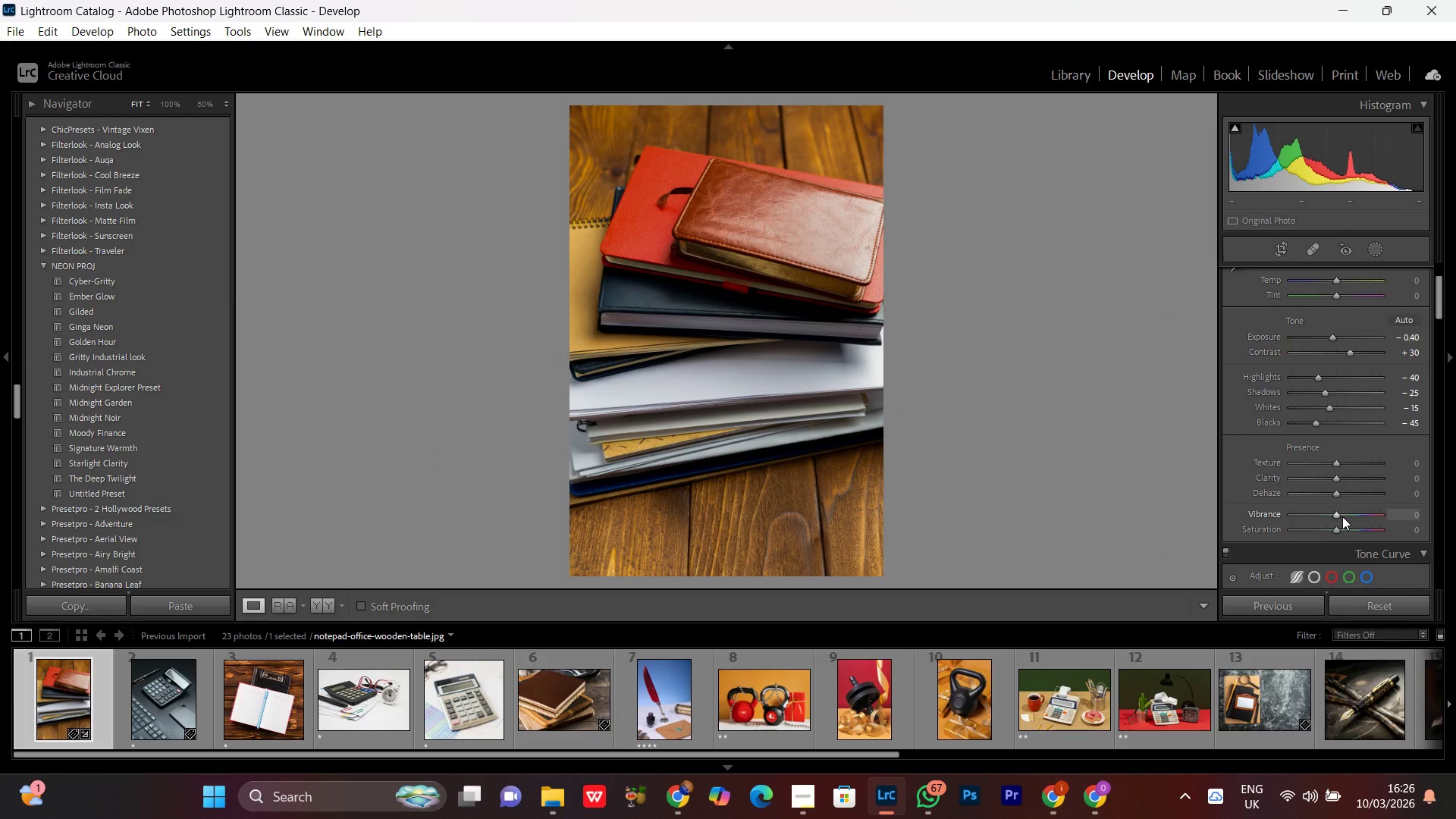 
wait(6.31)
 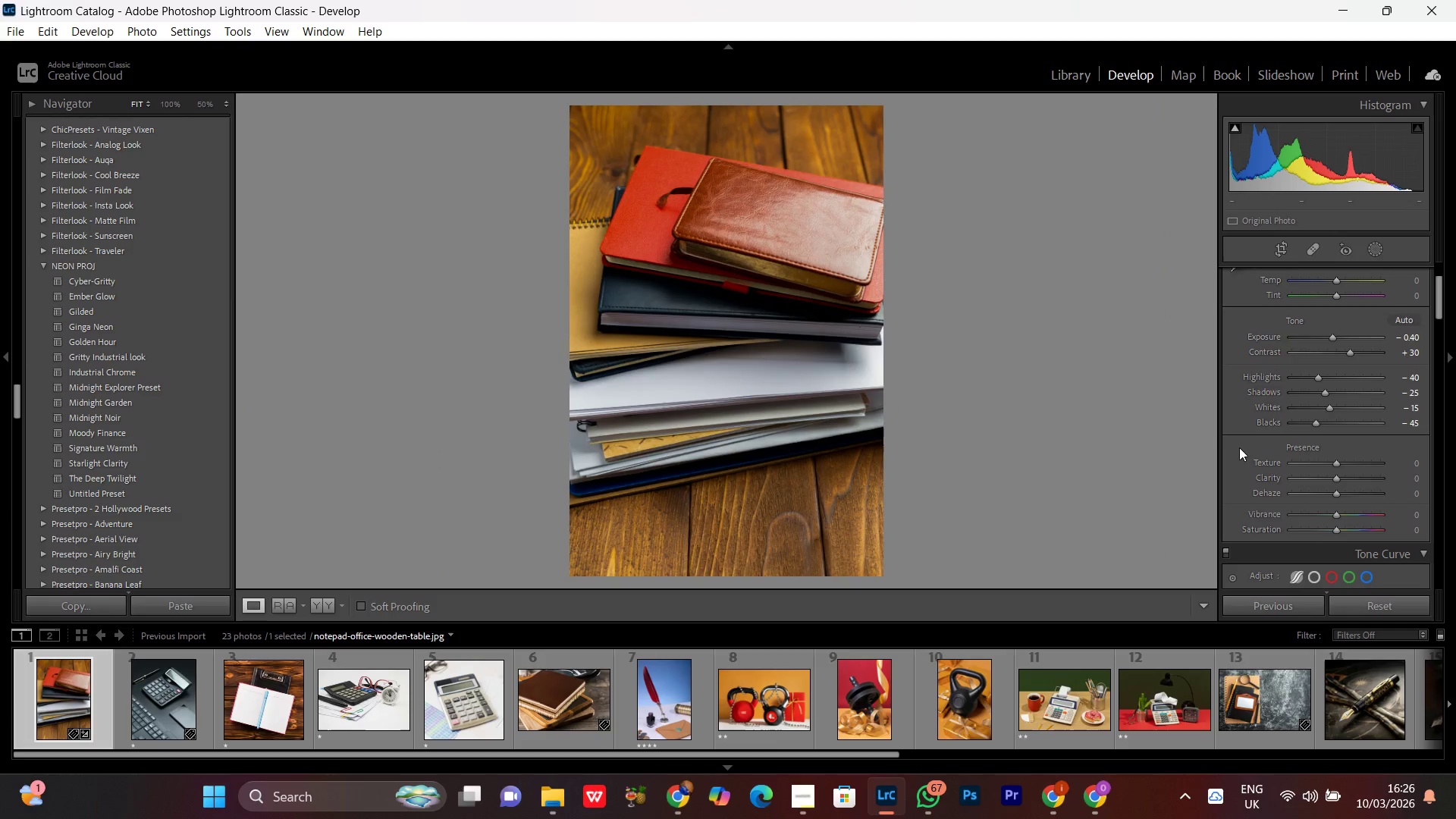 
left_click([1338, 516])
 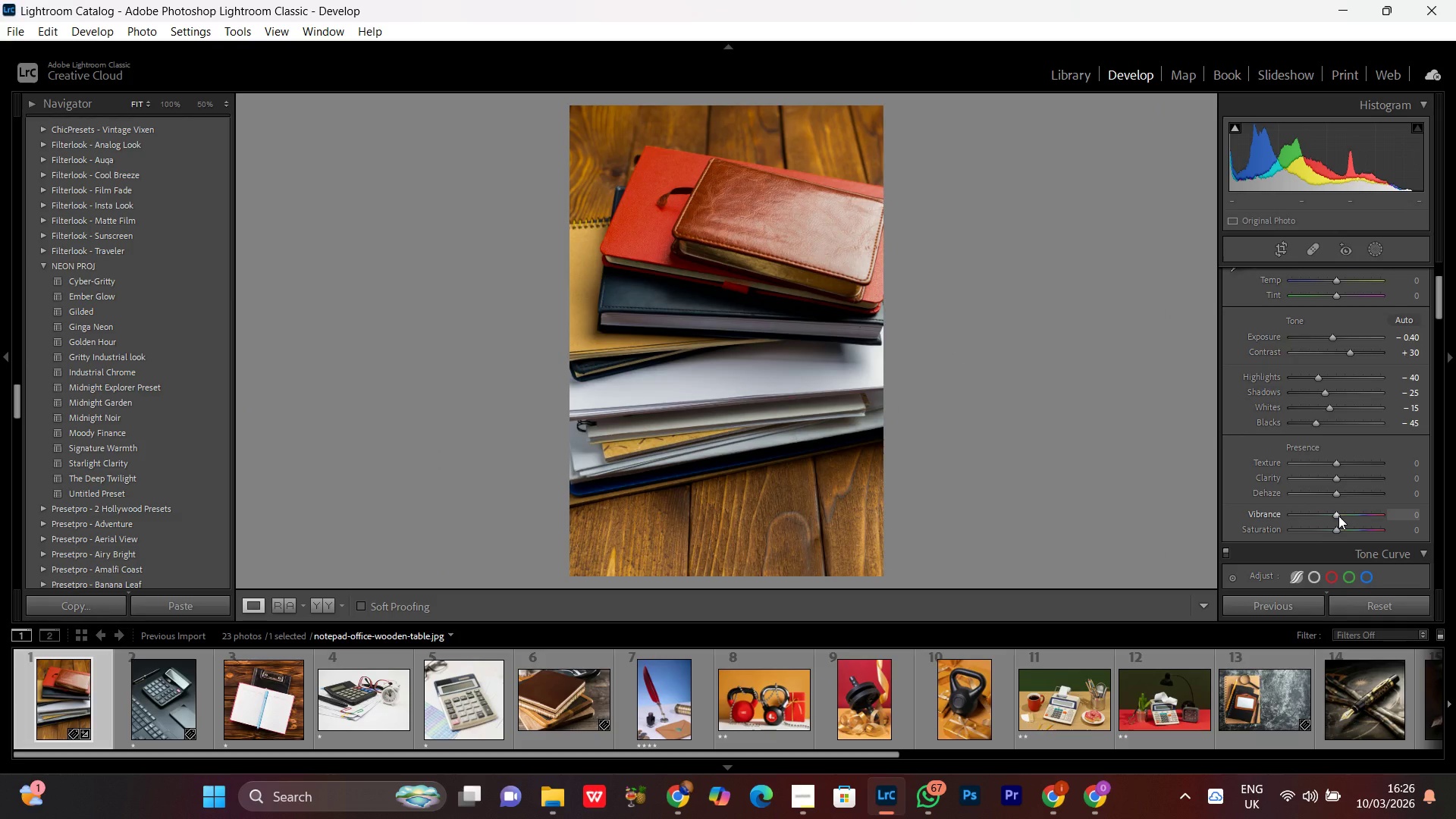 
scroll: coordinate [1338, 516], scroll_direction: down, amount: 2.0
 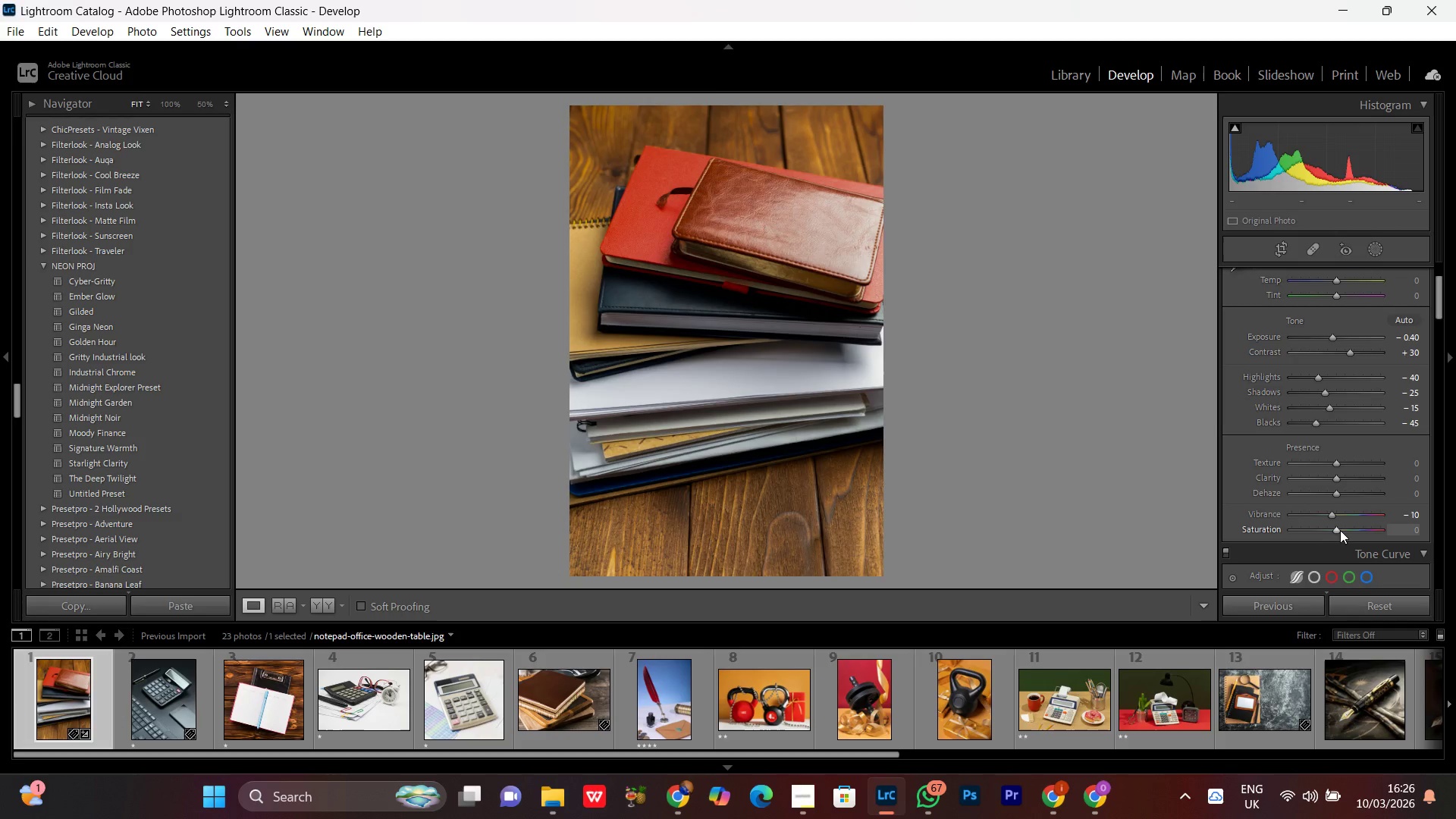 
left_click([1340, 530])
 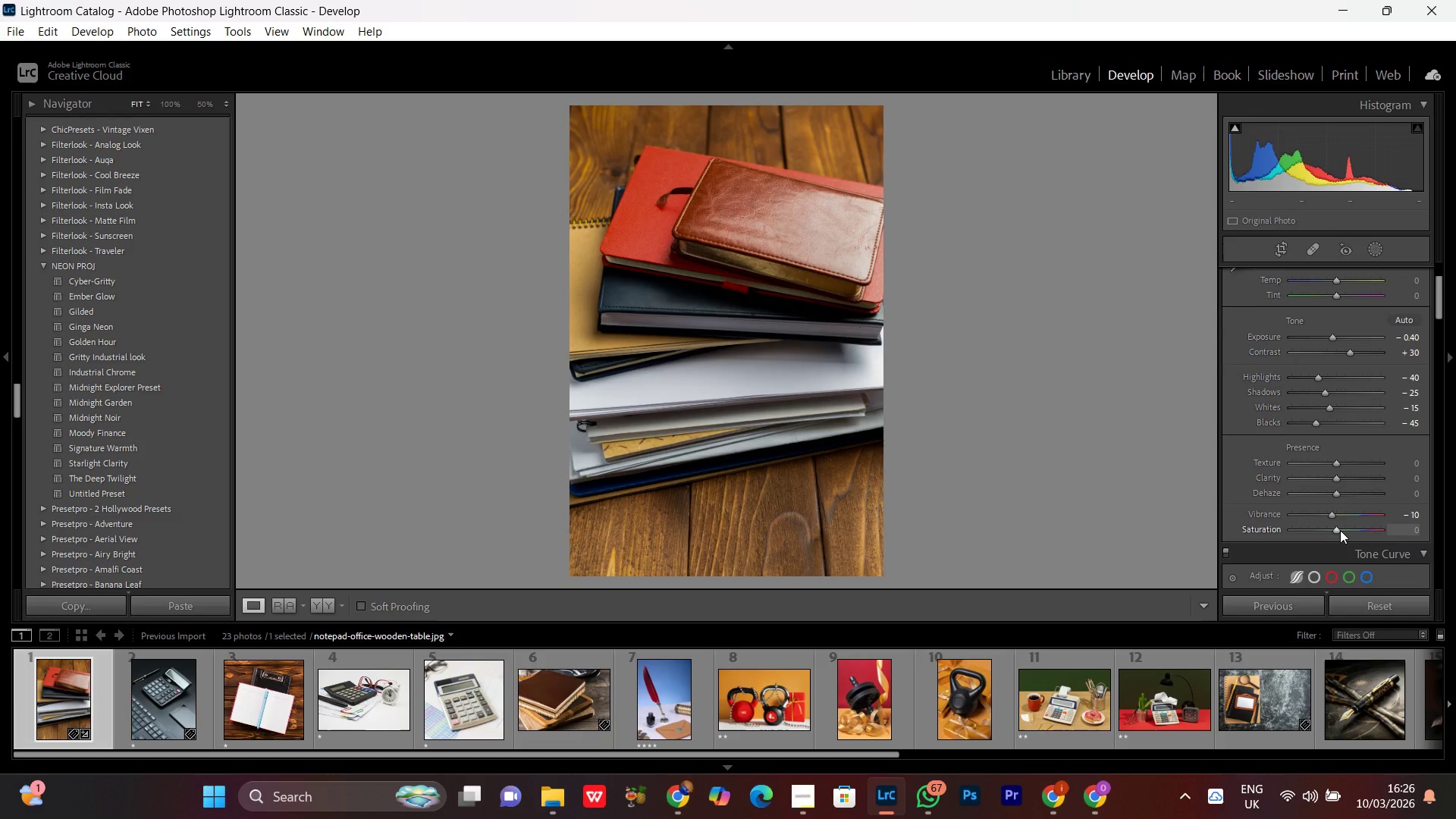 
scroll: coordinate [1340, 530], scroll_direction: down, amount: 1.0
 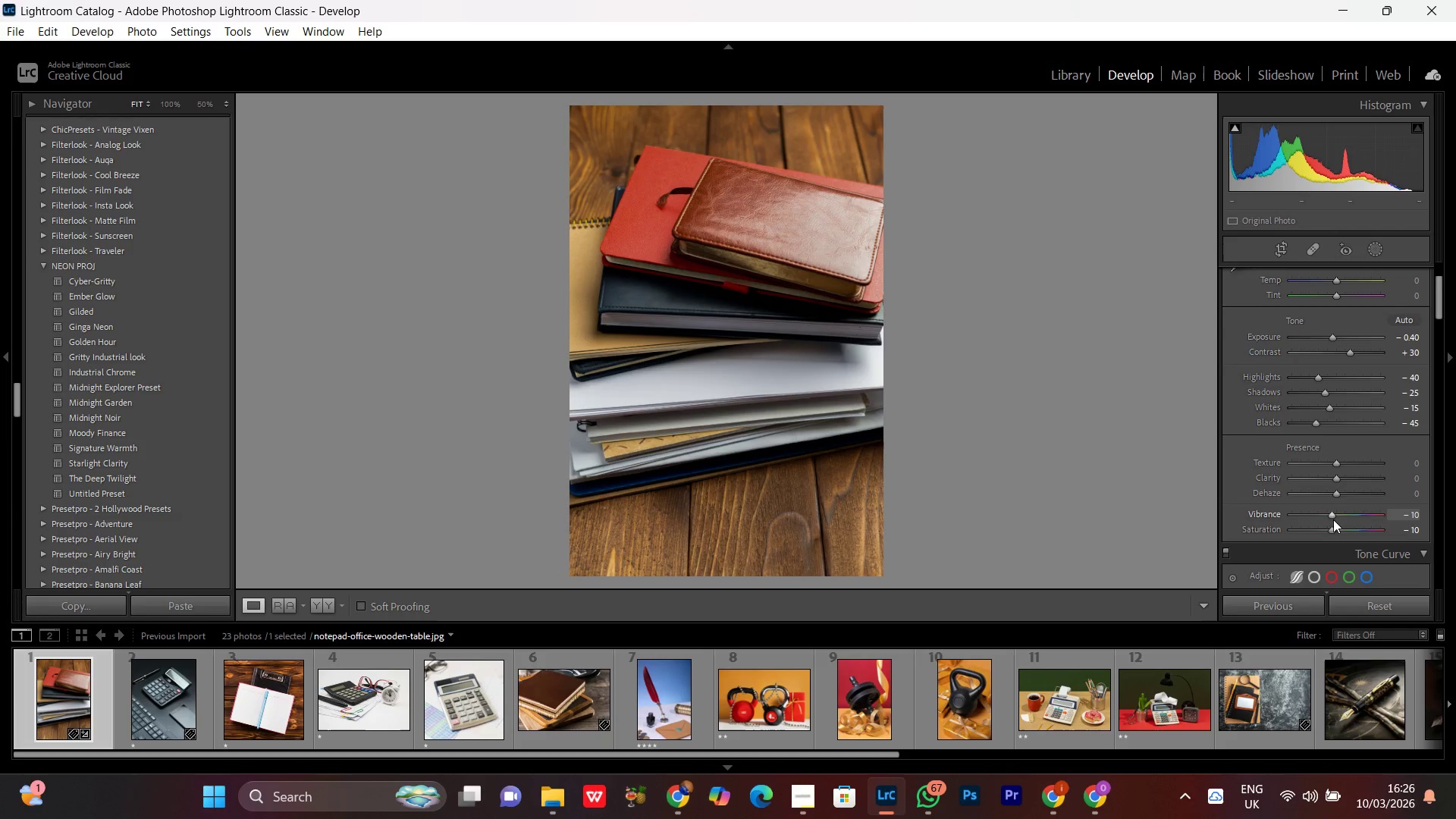 
left_click([1333, 517])
 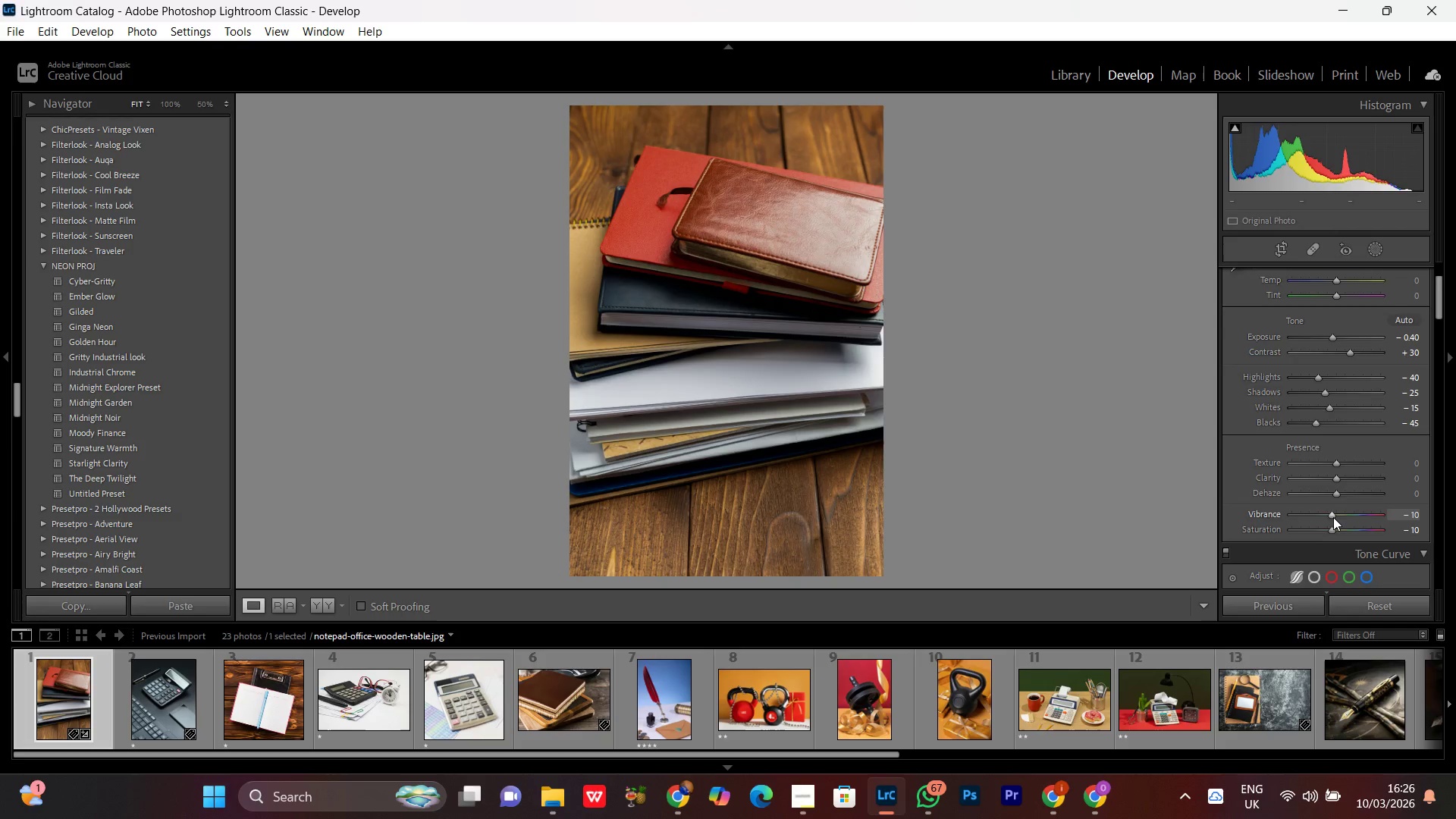 
scroll: coordinate [1333, 517], scroll_direction: down, amount: 1.0
 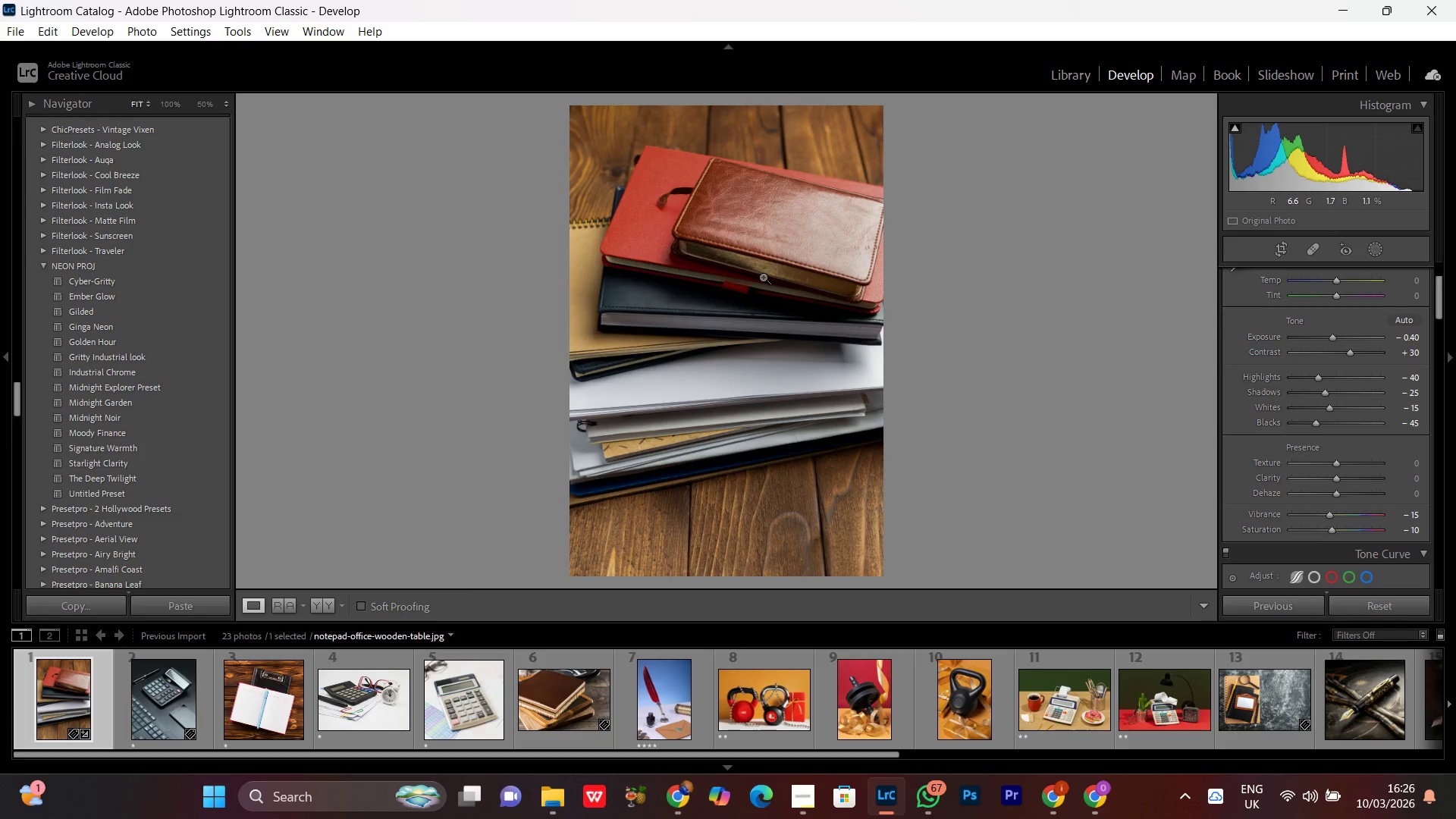 
double_click([763, 277])
 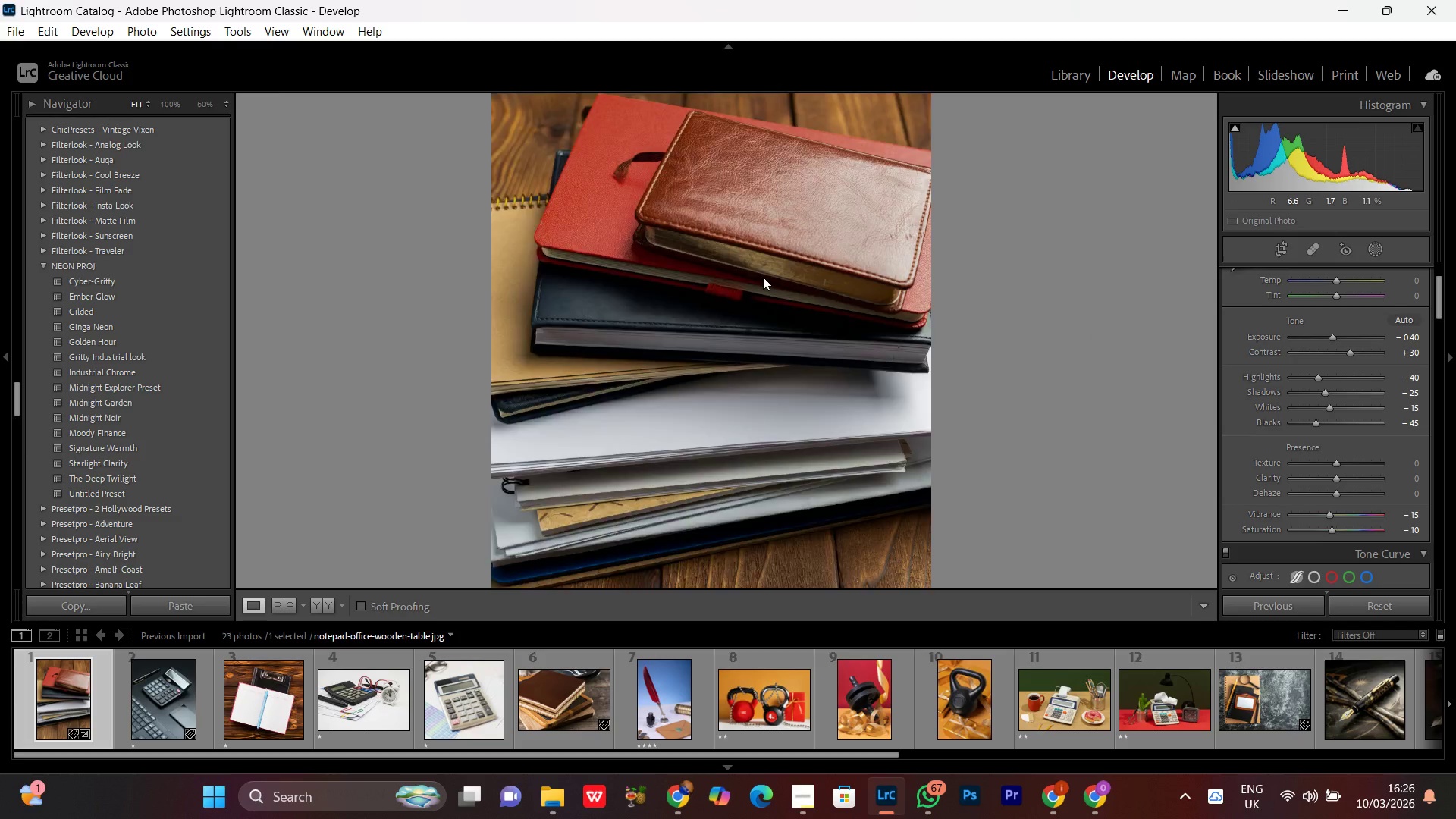 
triple_click([763, 277])
 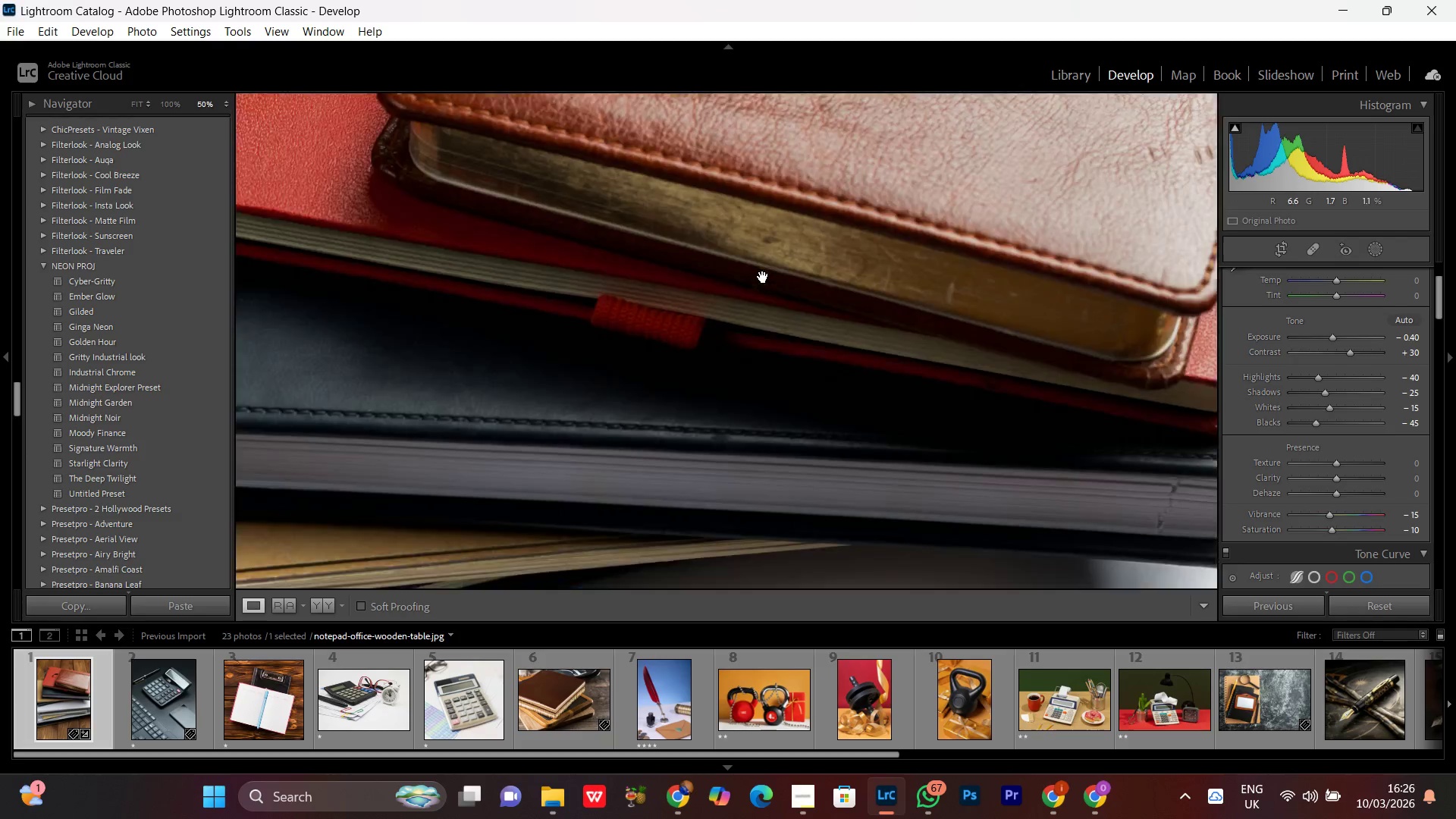 
triple_click([763, 277])
 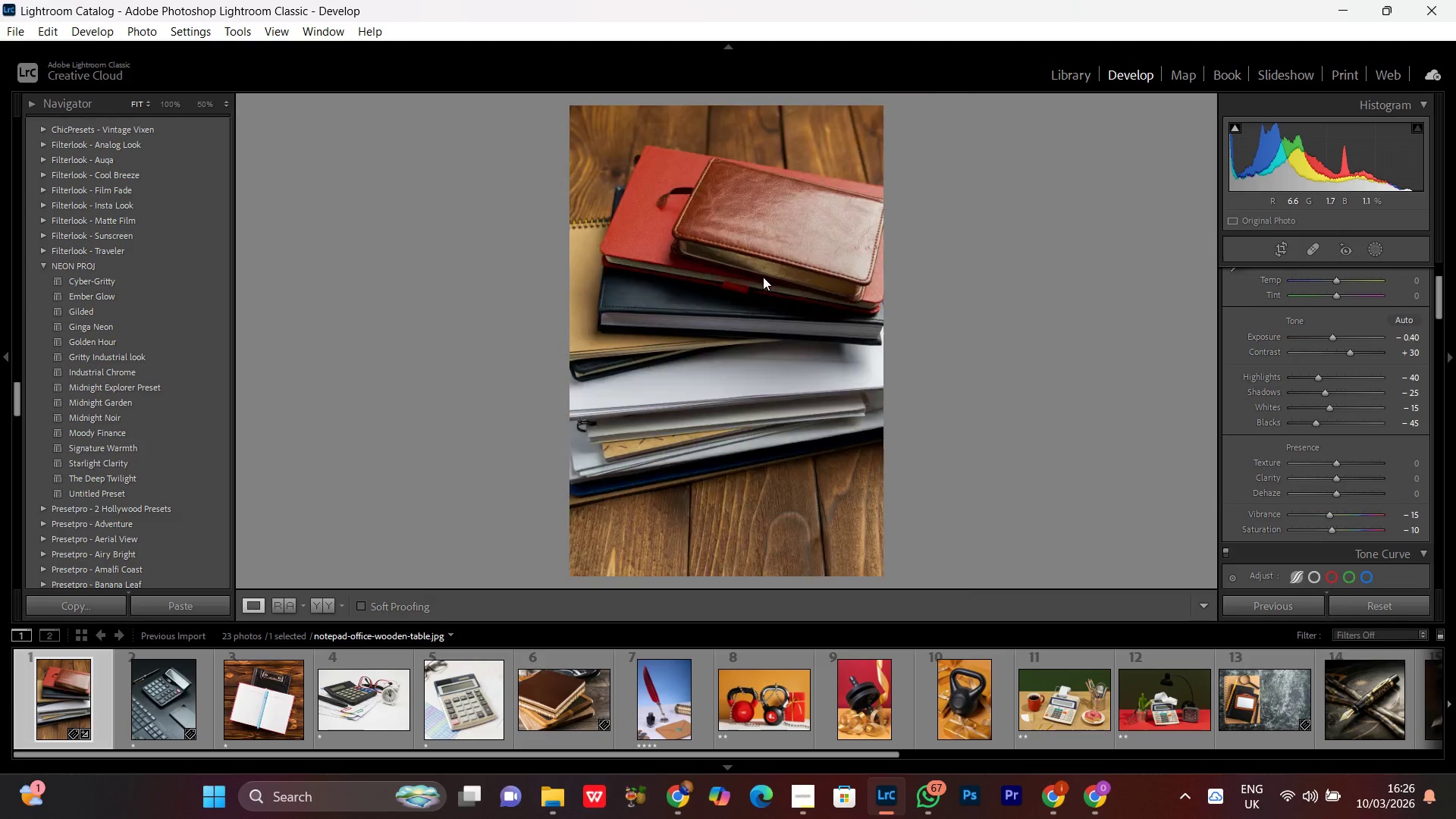 
triple_click([763, 277])
 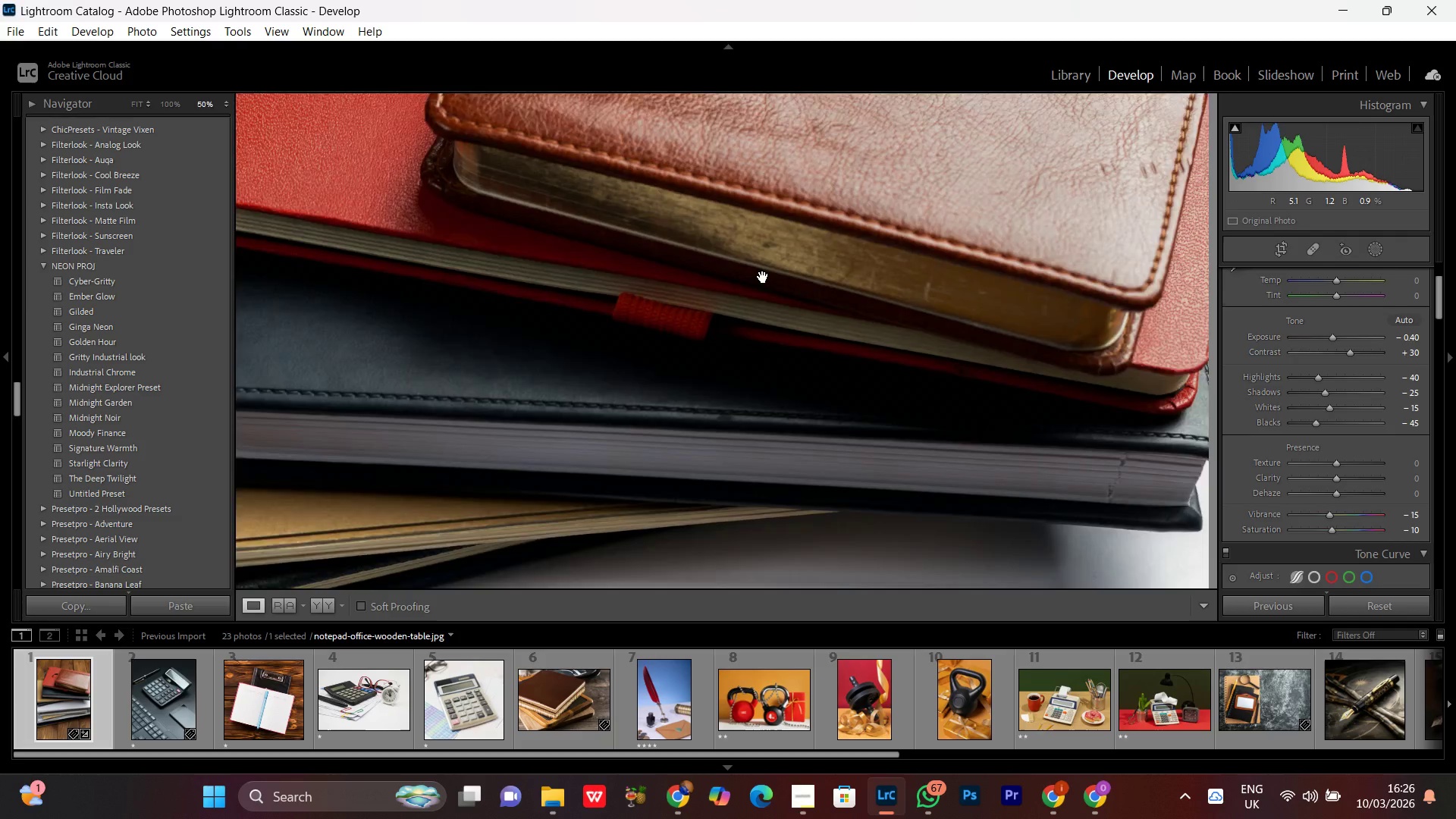 
triple_click([763, 277])
 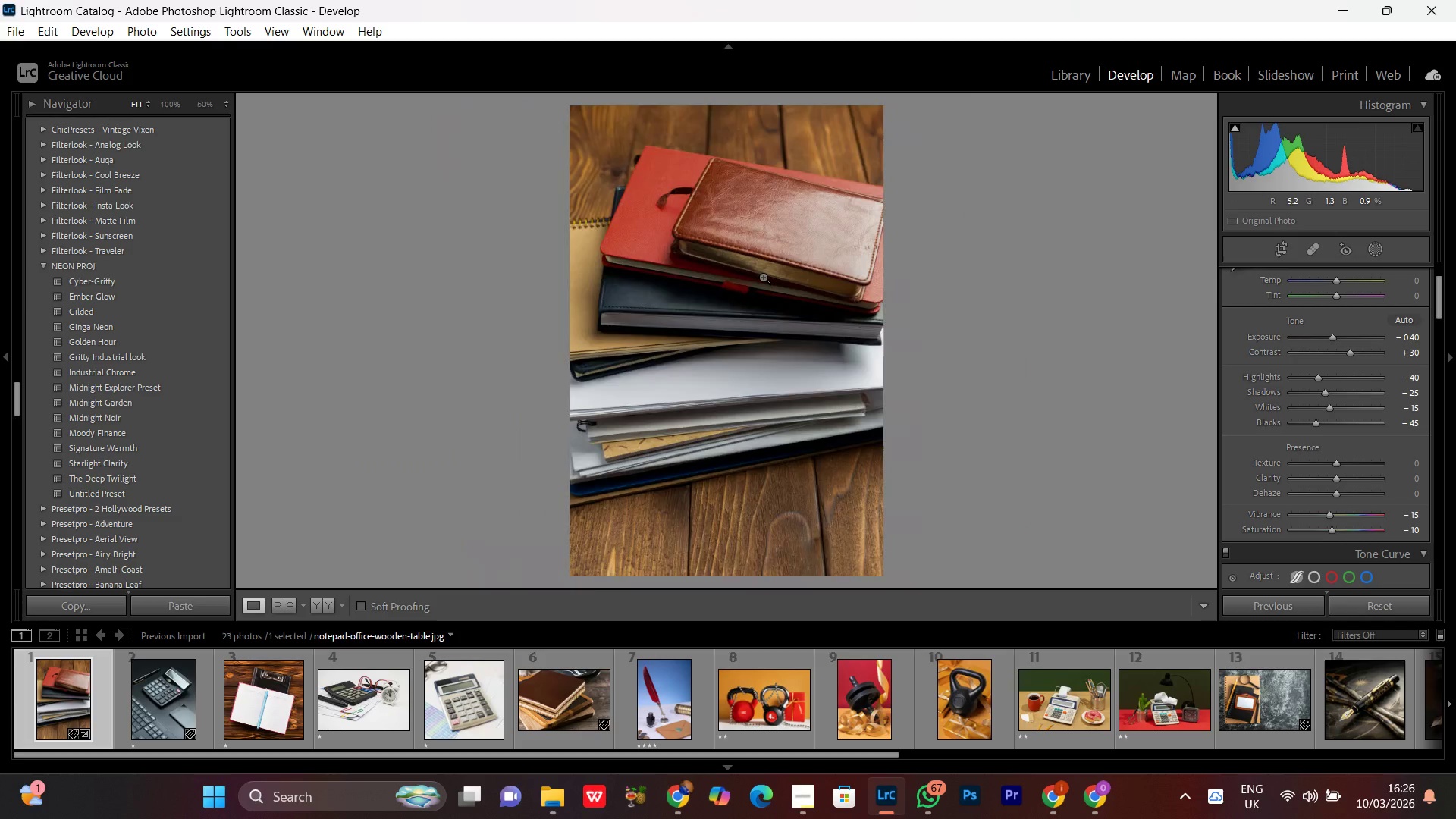 
triple_click([763, 277])
 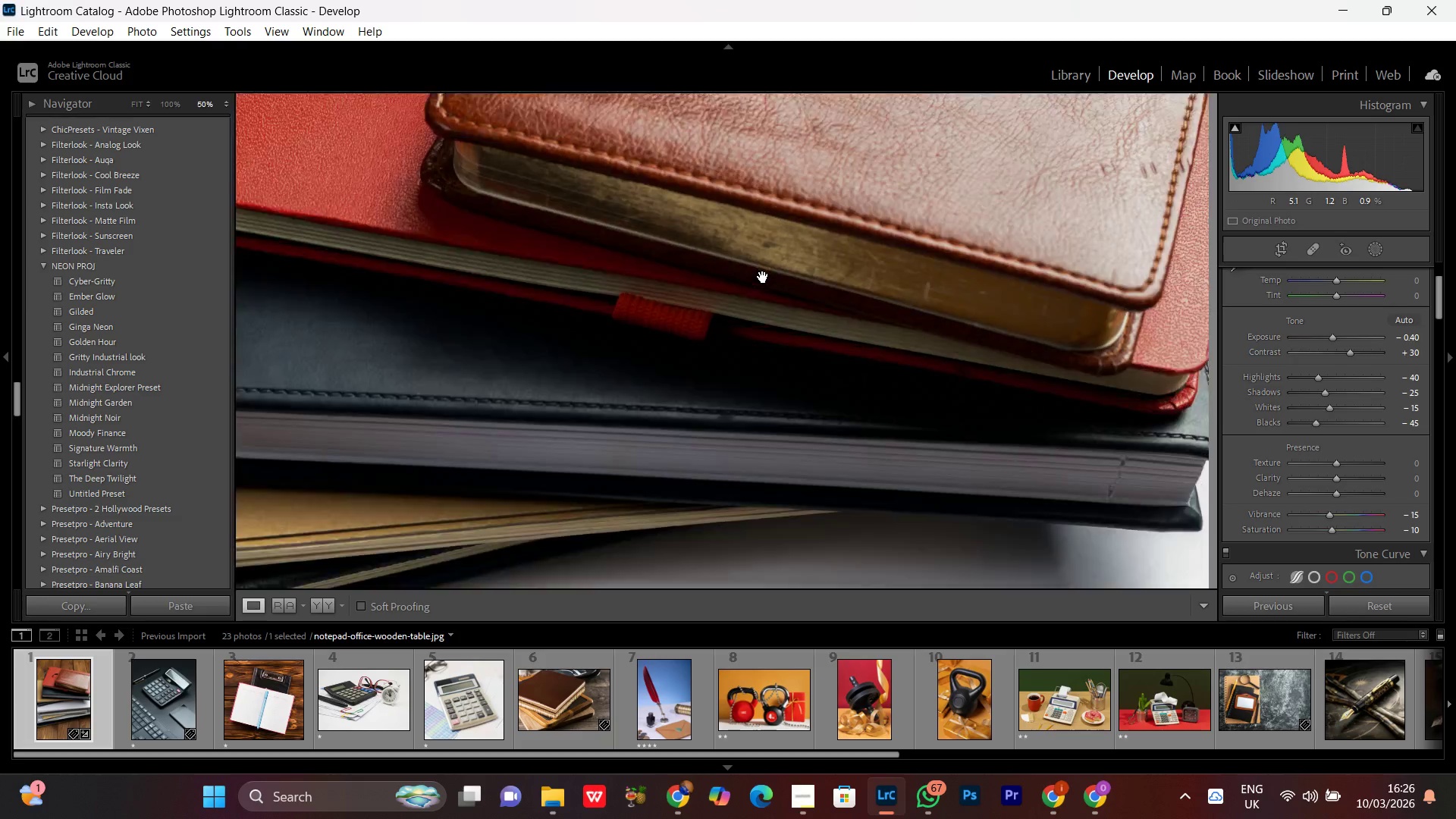 
triple_click([763, 277])
 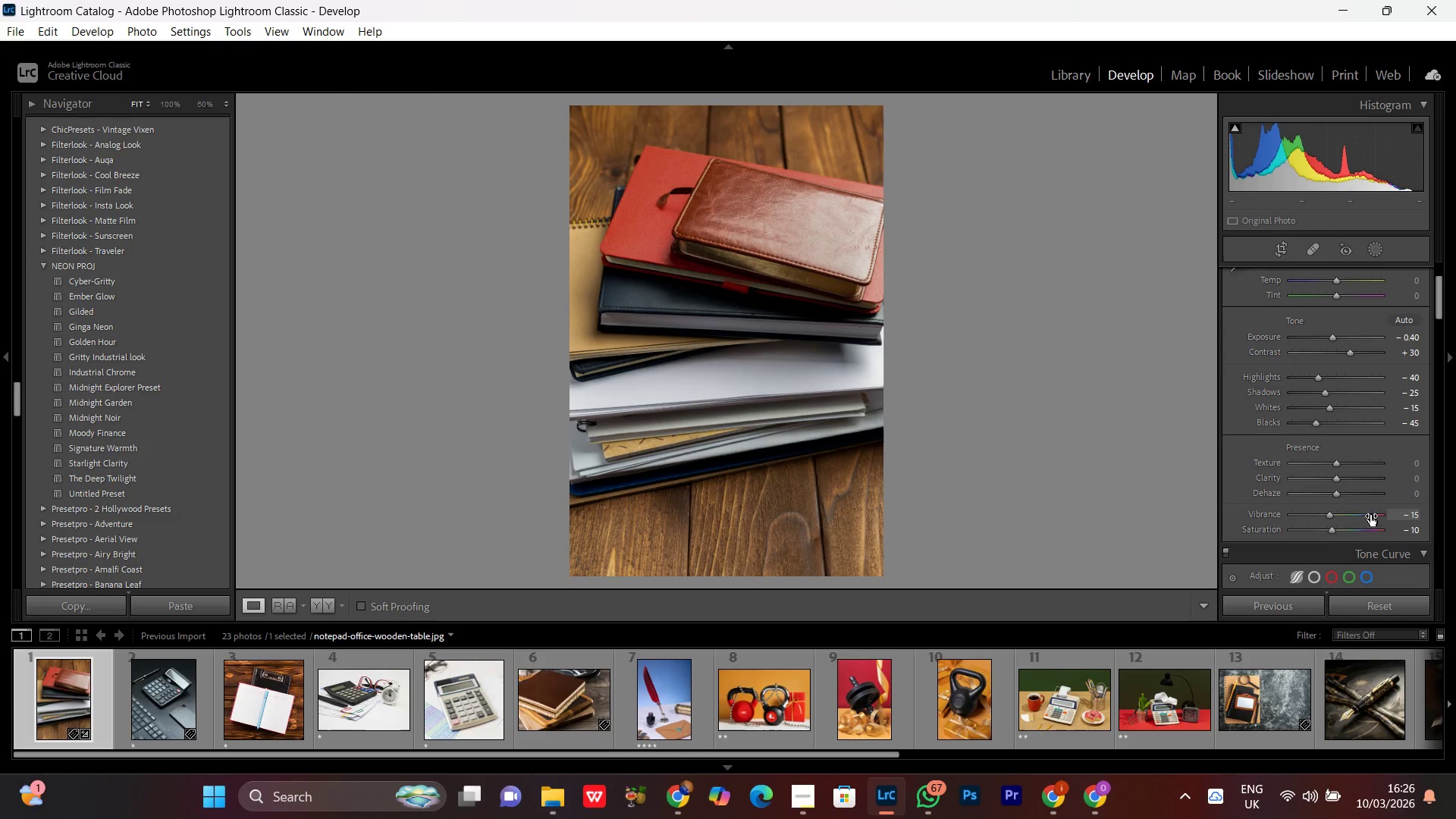 
scroll: coordinate [1374, 495], scroll_direction: down, amount: 3.0
 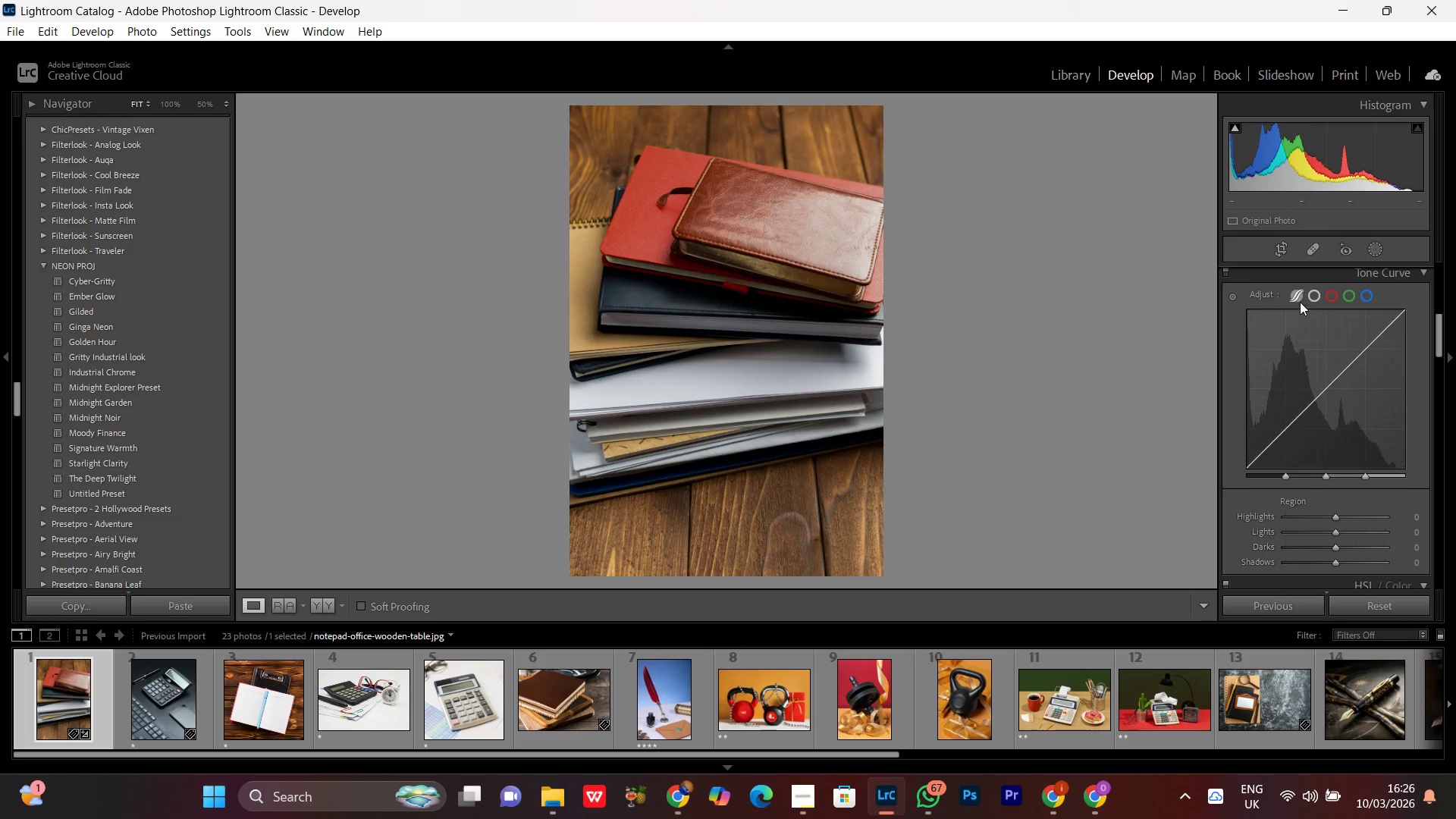 
left_click([1299, 295])
 